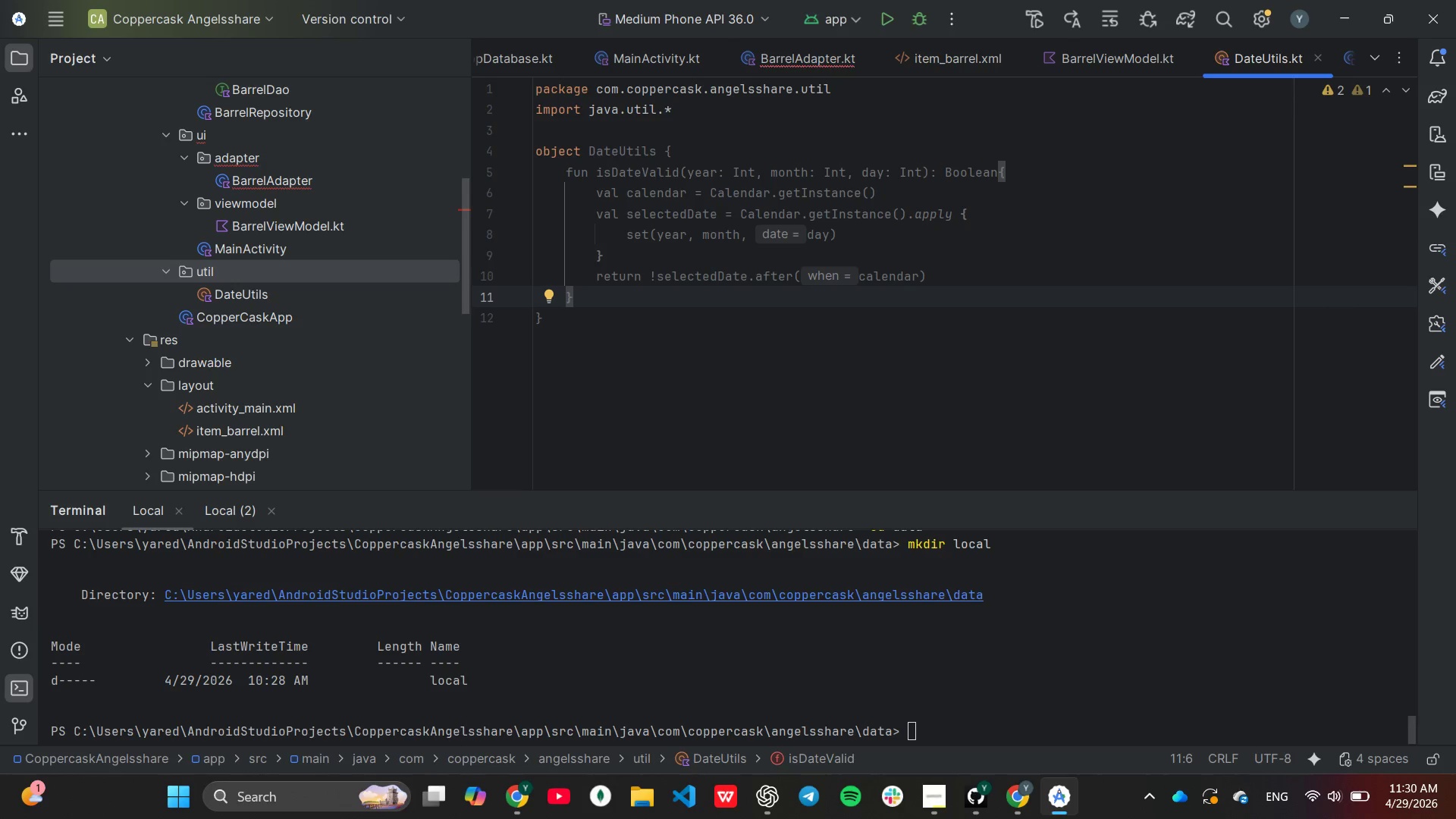 
wait(33.92)
 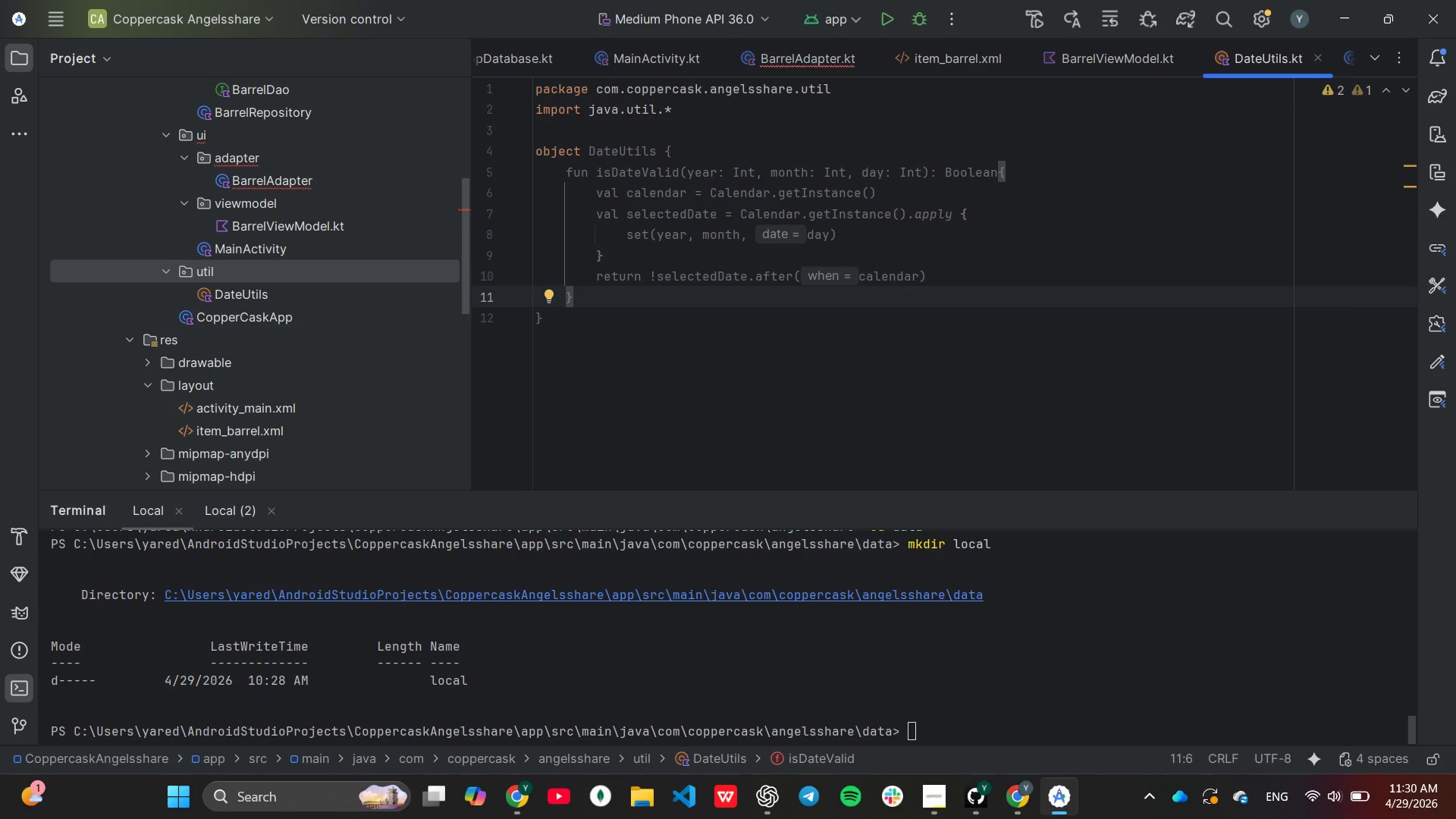 
key(Enter)
 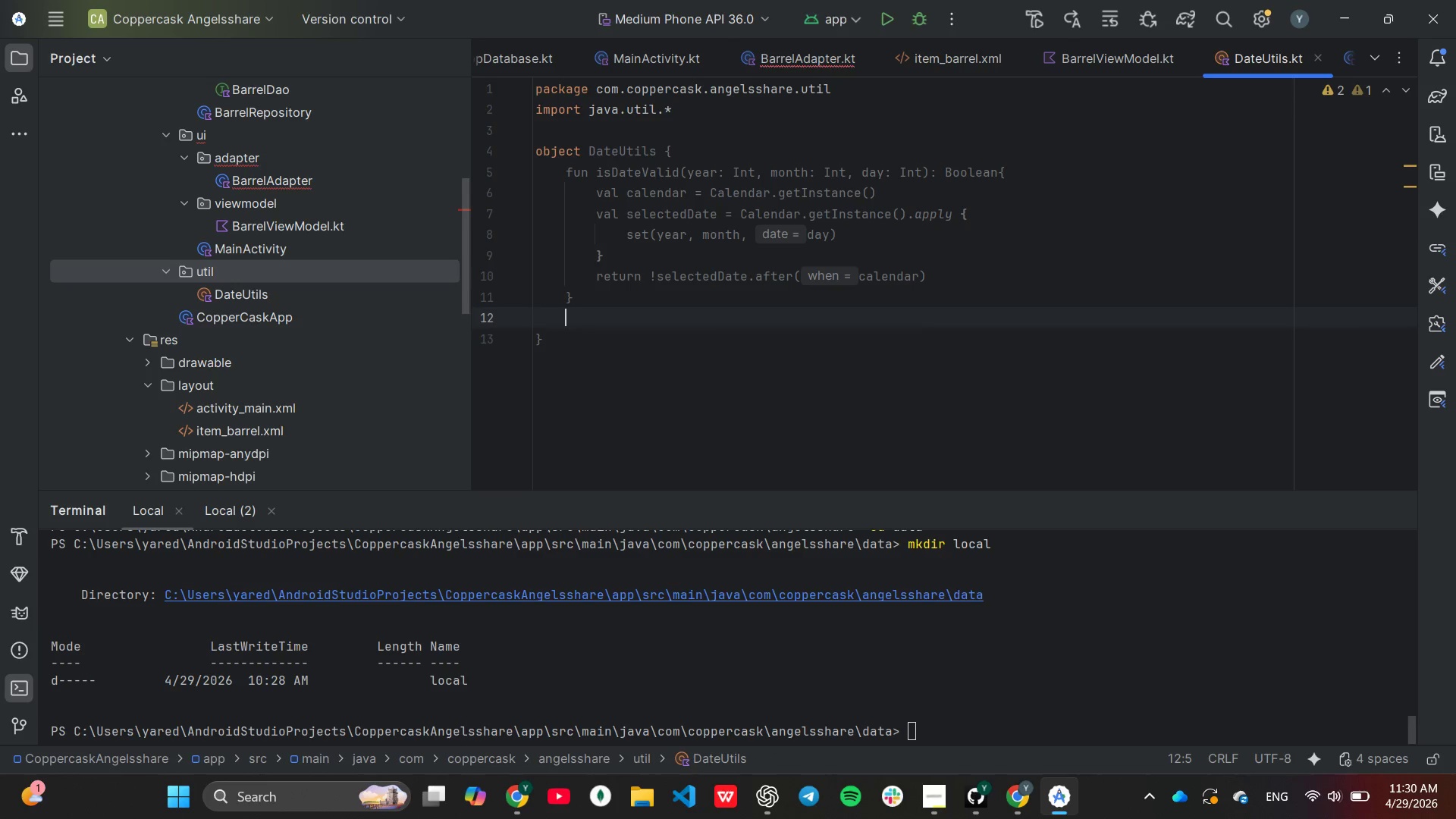 
key(Enter)
 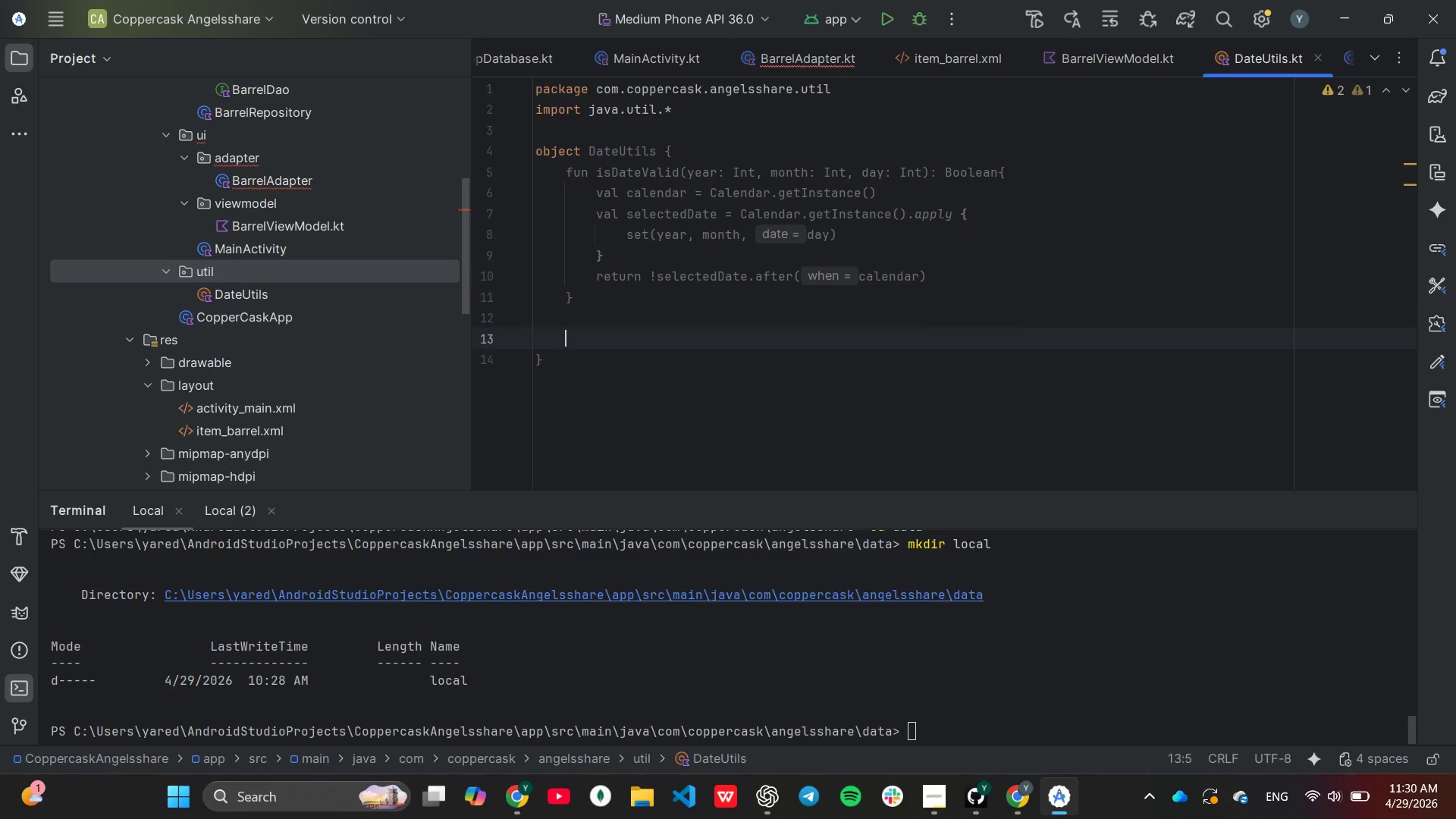 
type(fun formatTIm)
key(Backspace)
key(Backspace)
type(imestampt)
key(Backspace)
type((tim)
 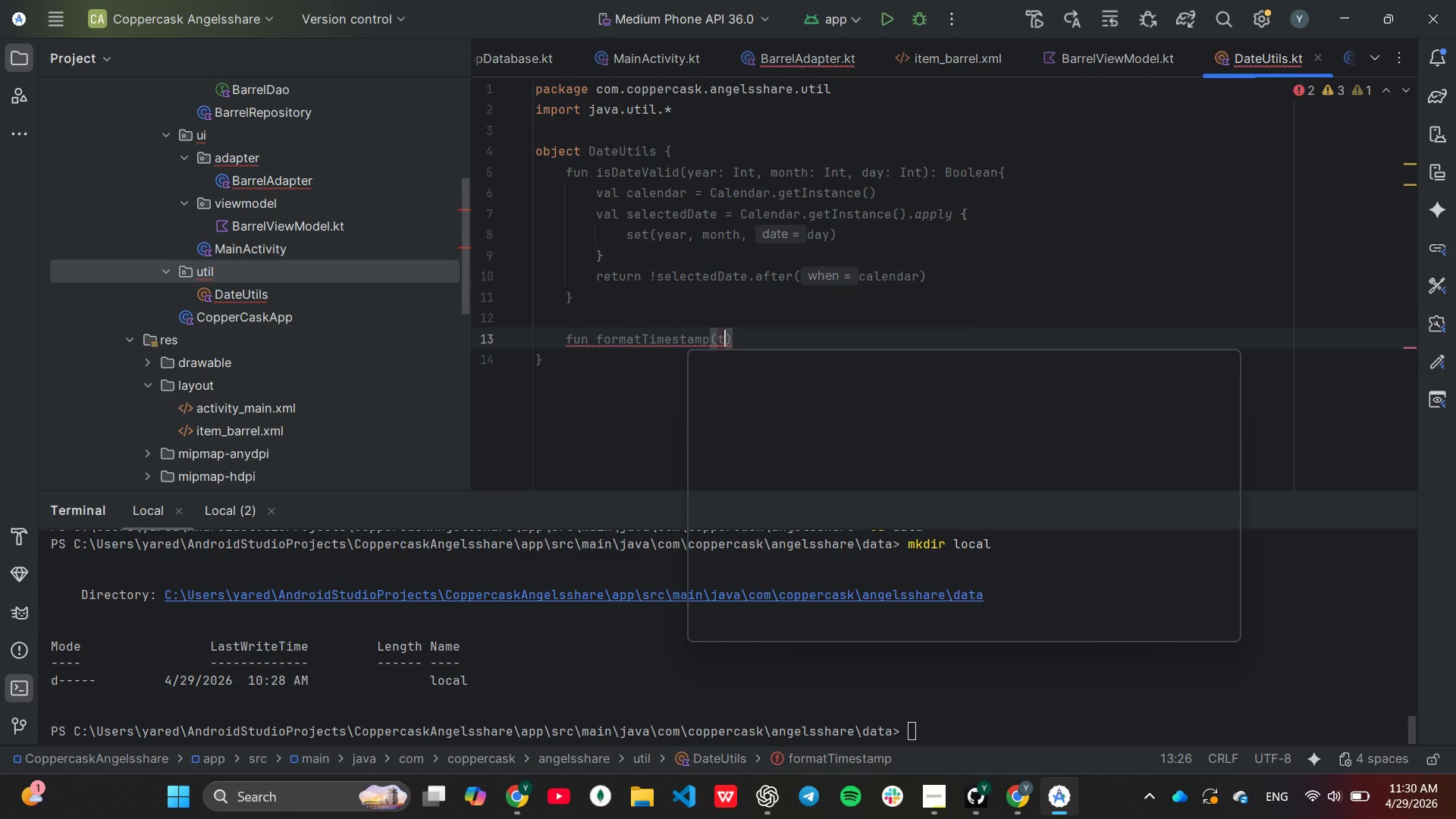 
key(ArrowDown)
 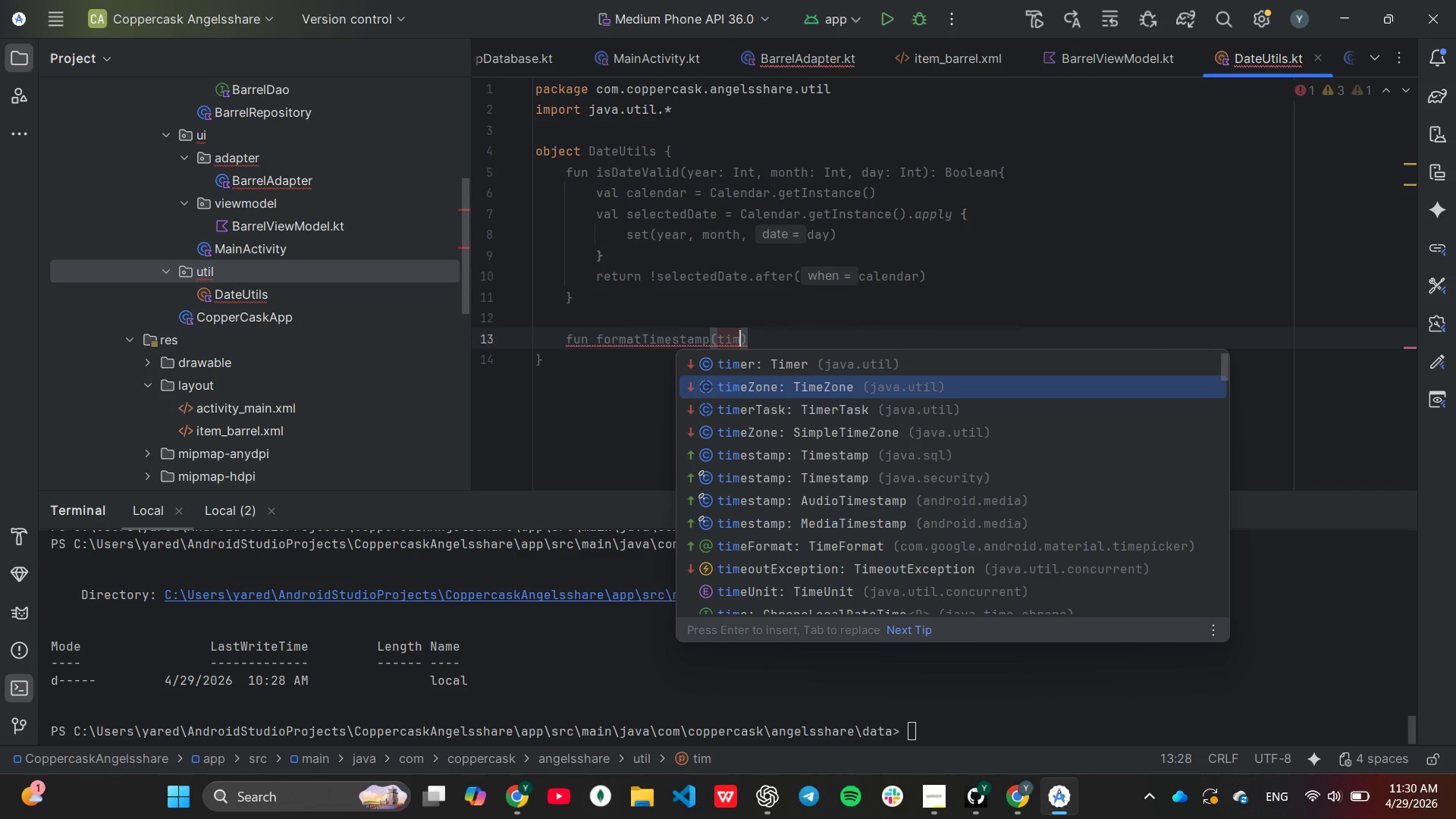 
key(ArrowDown)
 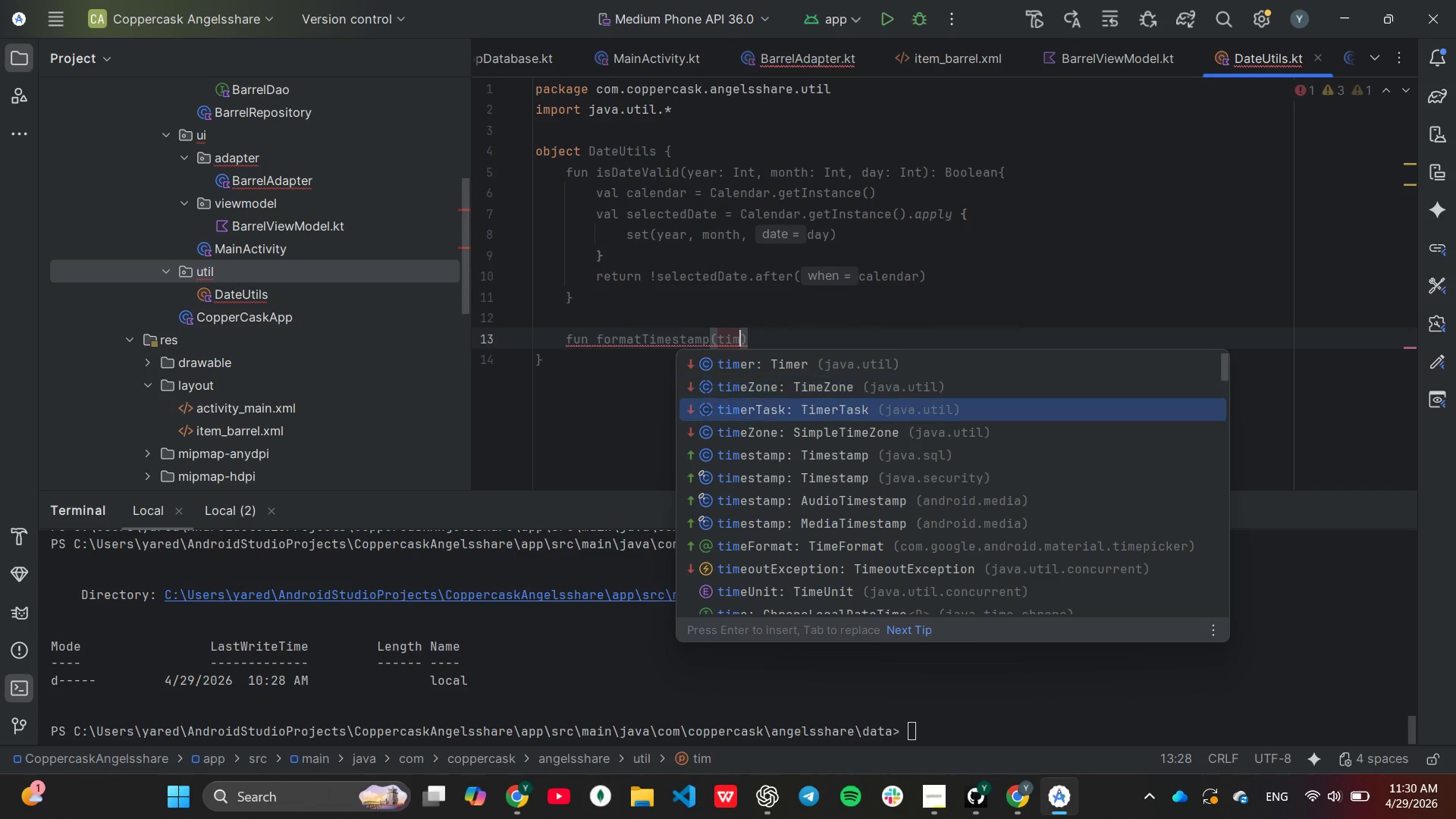 
key(ArrowDown)
 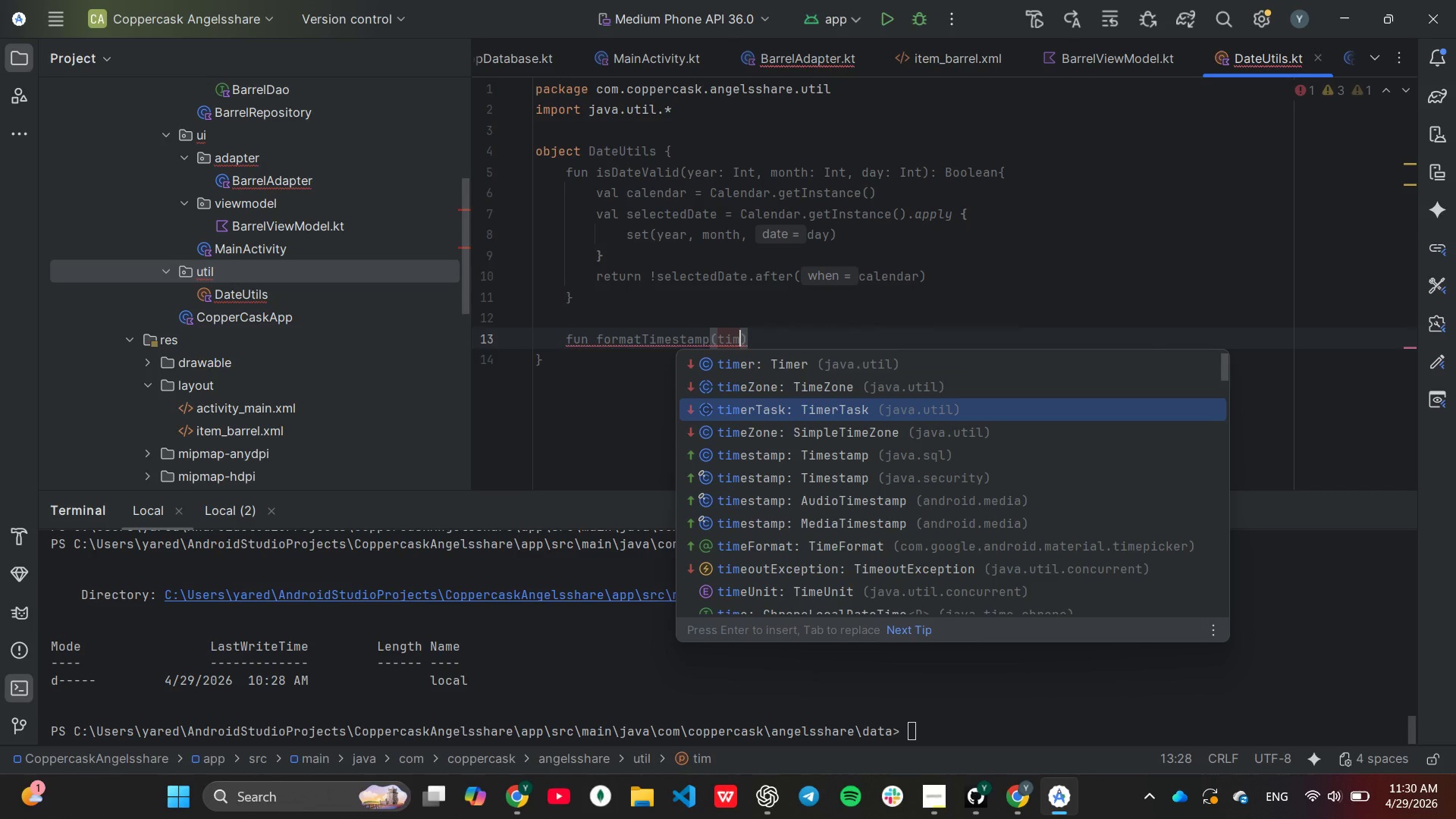 
key(ArrowDown)
 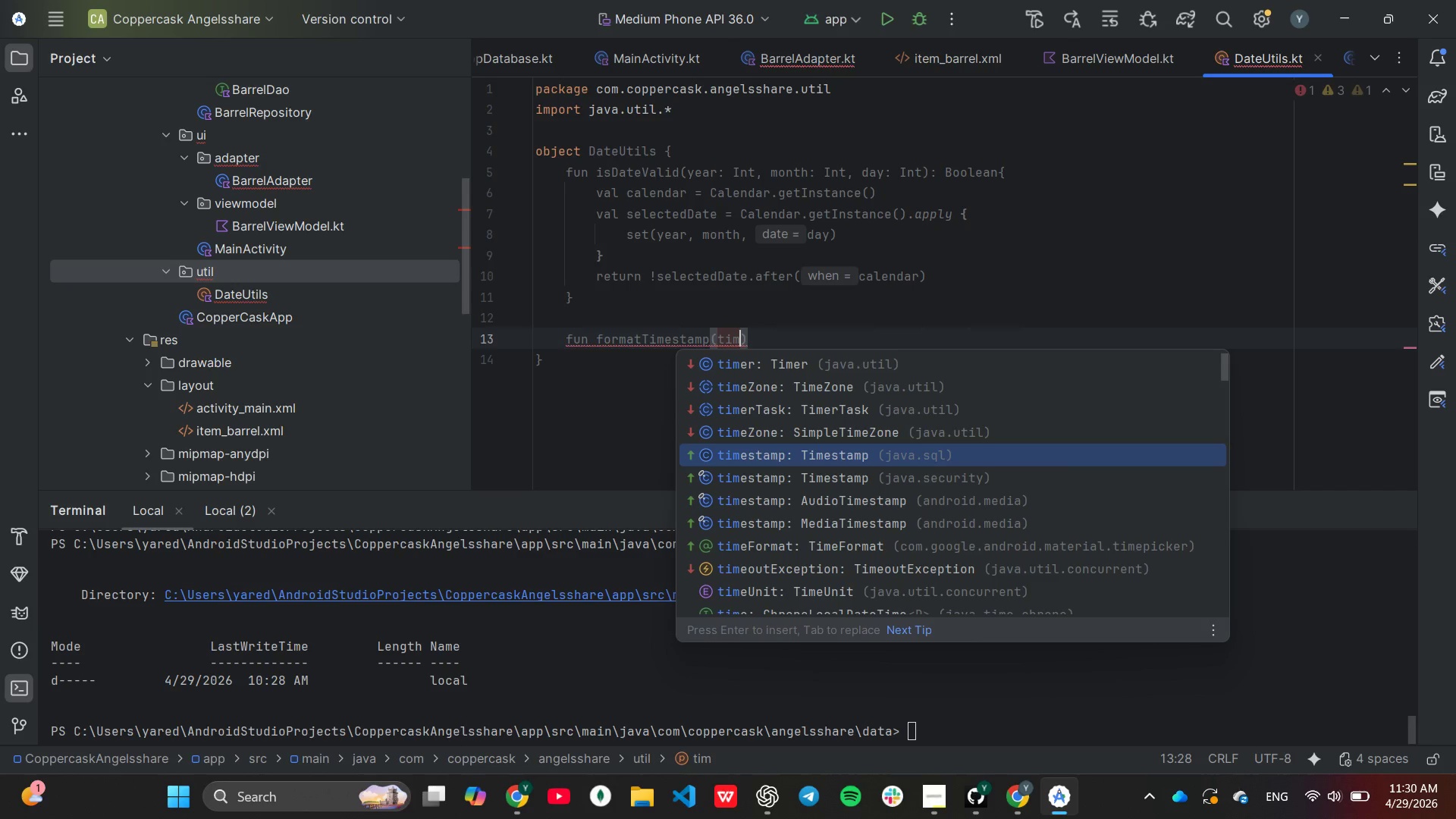 
key(Enter)
 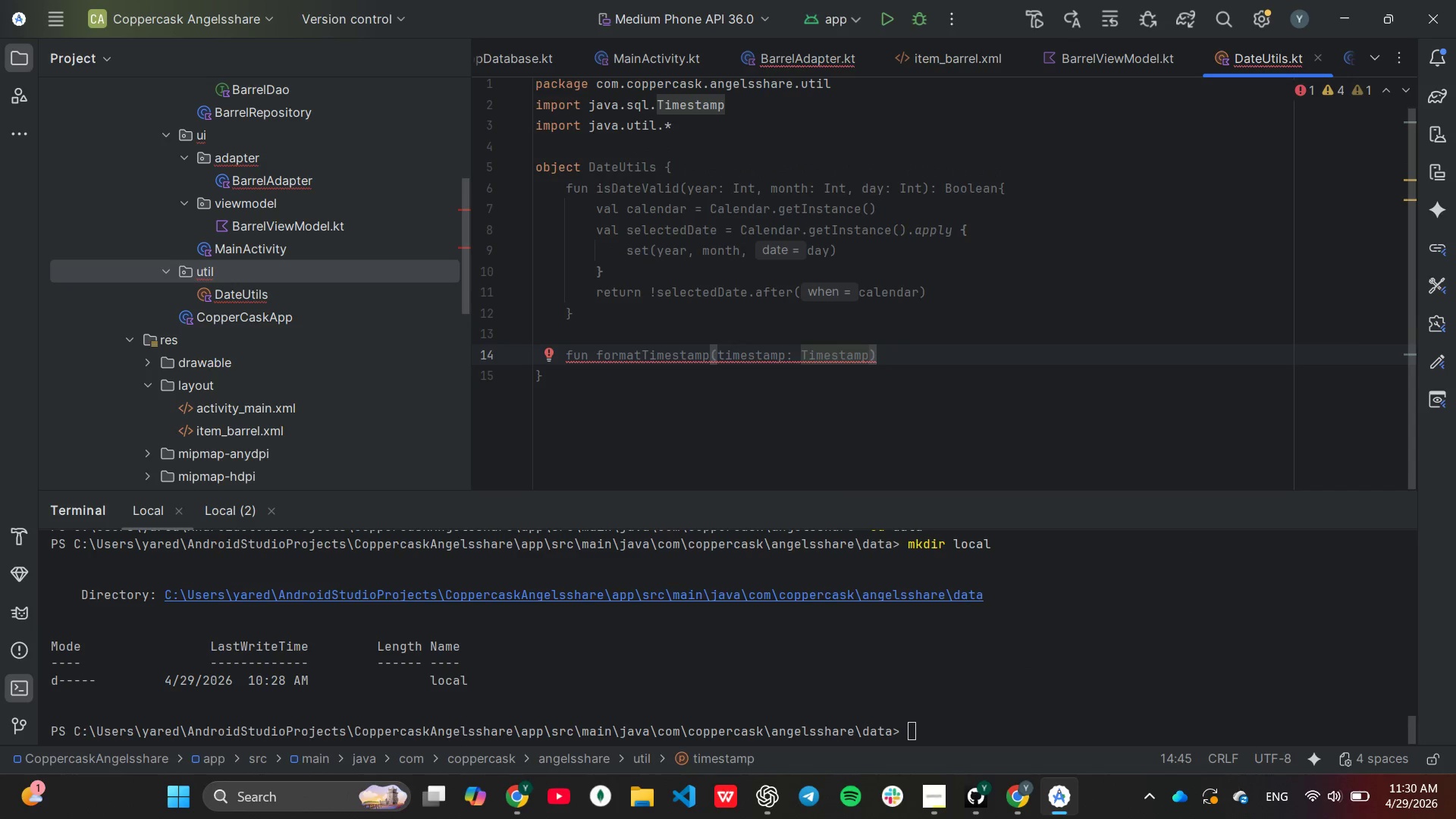 
key(Backspace)
key(Backspace)
key(Backspace)
key(Backspace)
key(Backspace)
key(Backspace)
key(Backspace)
key(Backspace)
key(Backspace)
type(Lon)
key(Tab)
 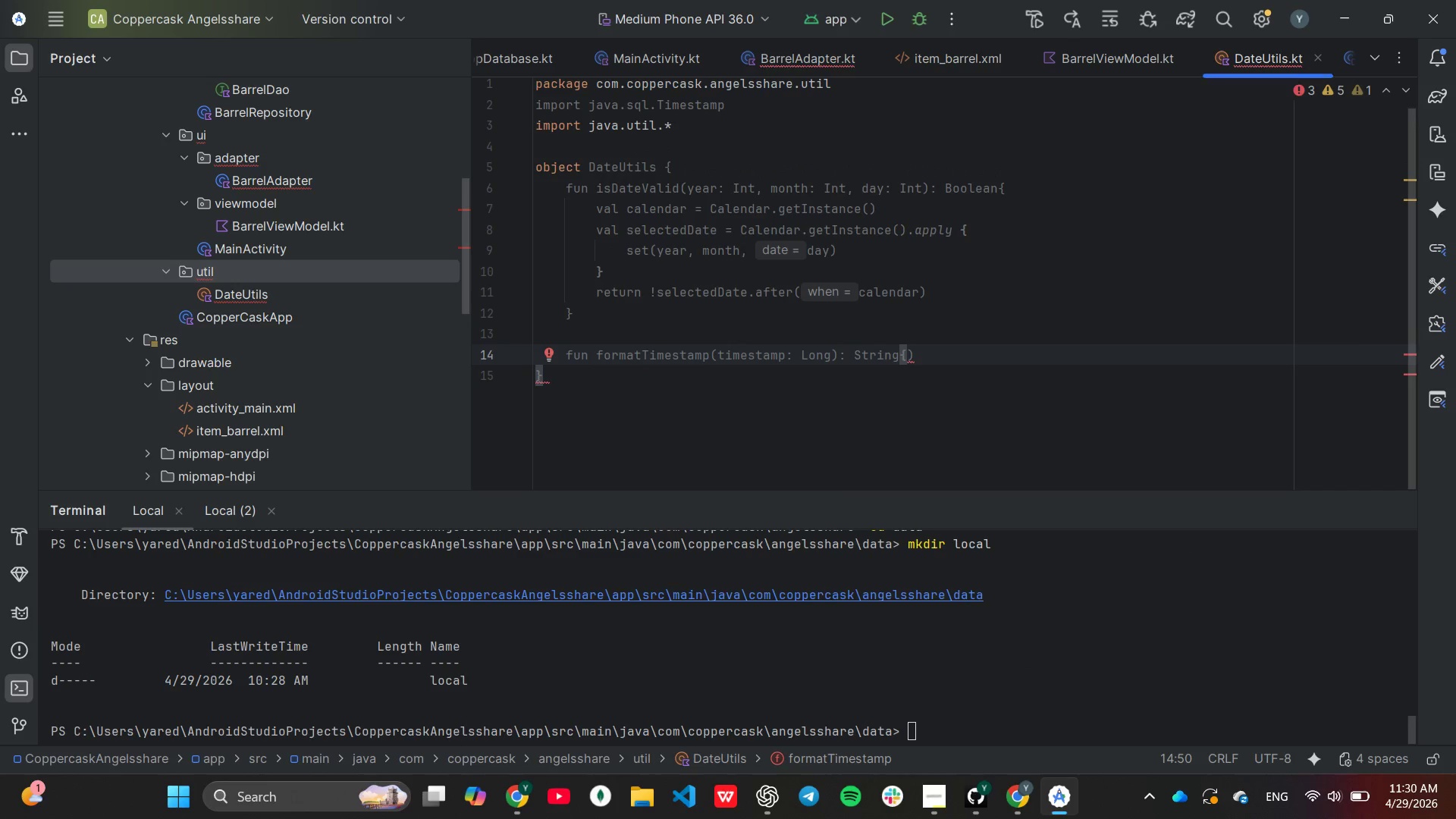 
key(ArrowRight)
 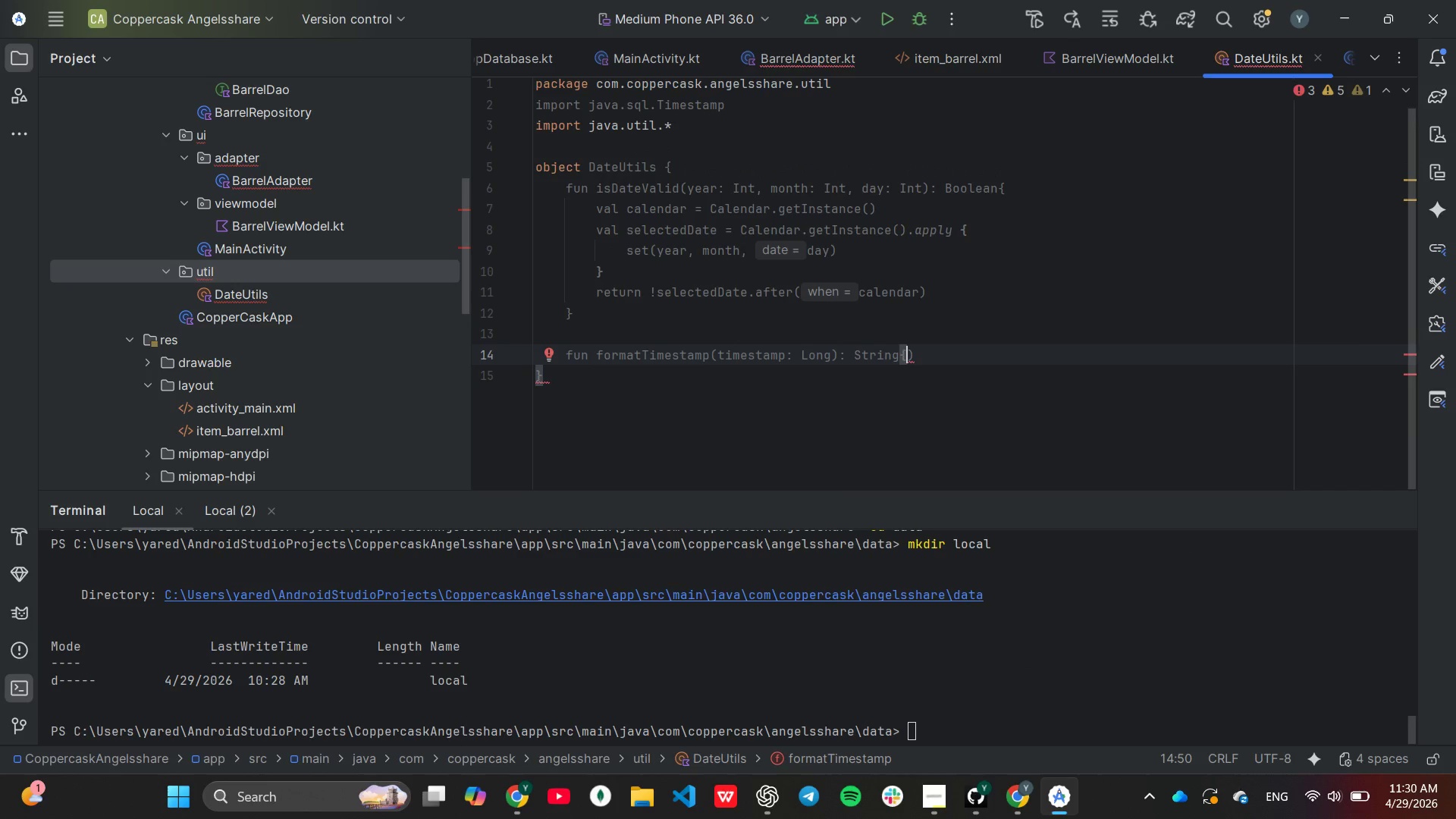 
key(Backspace)
 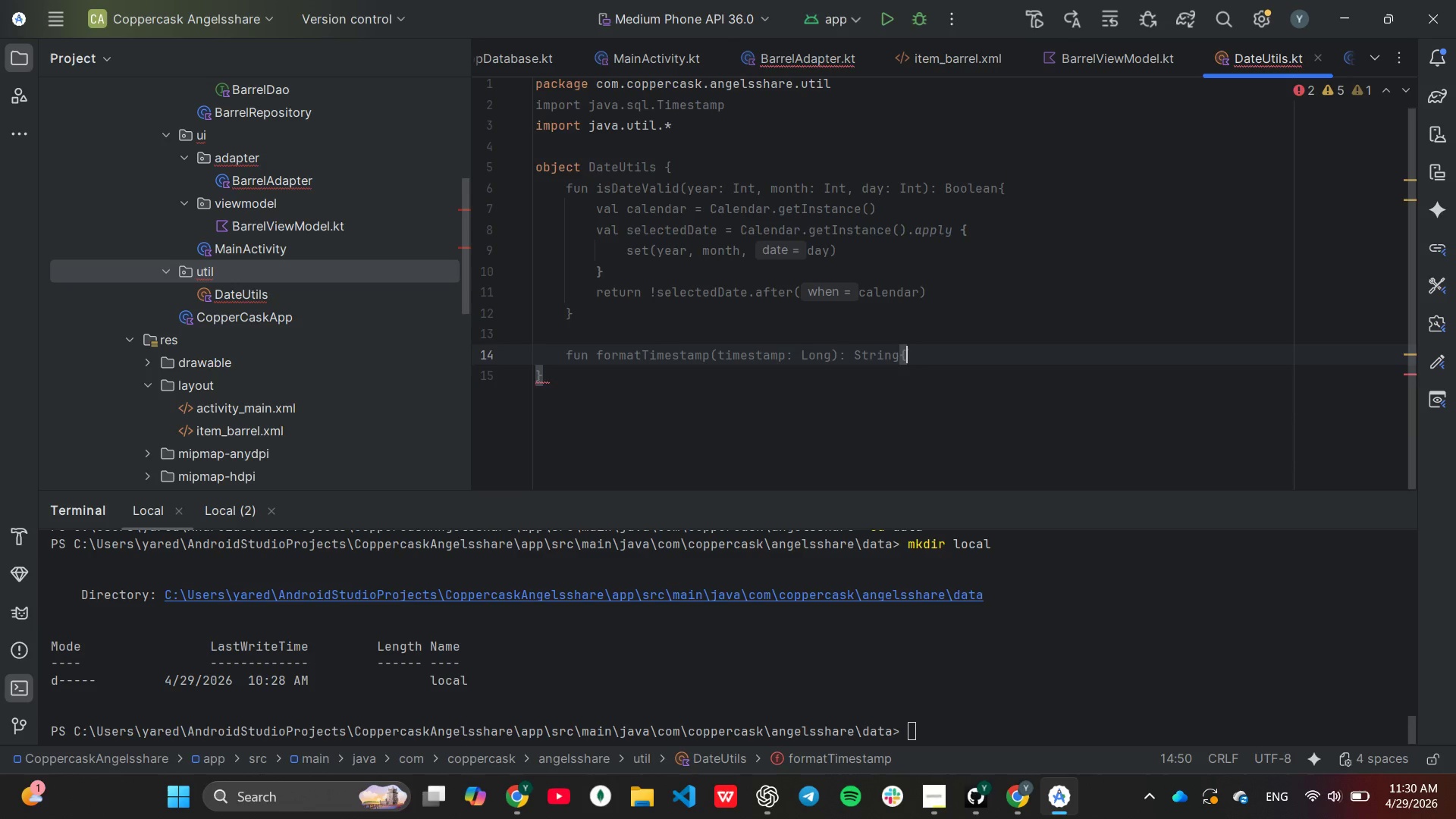 
key(Enter)
 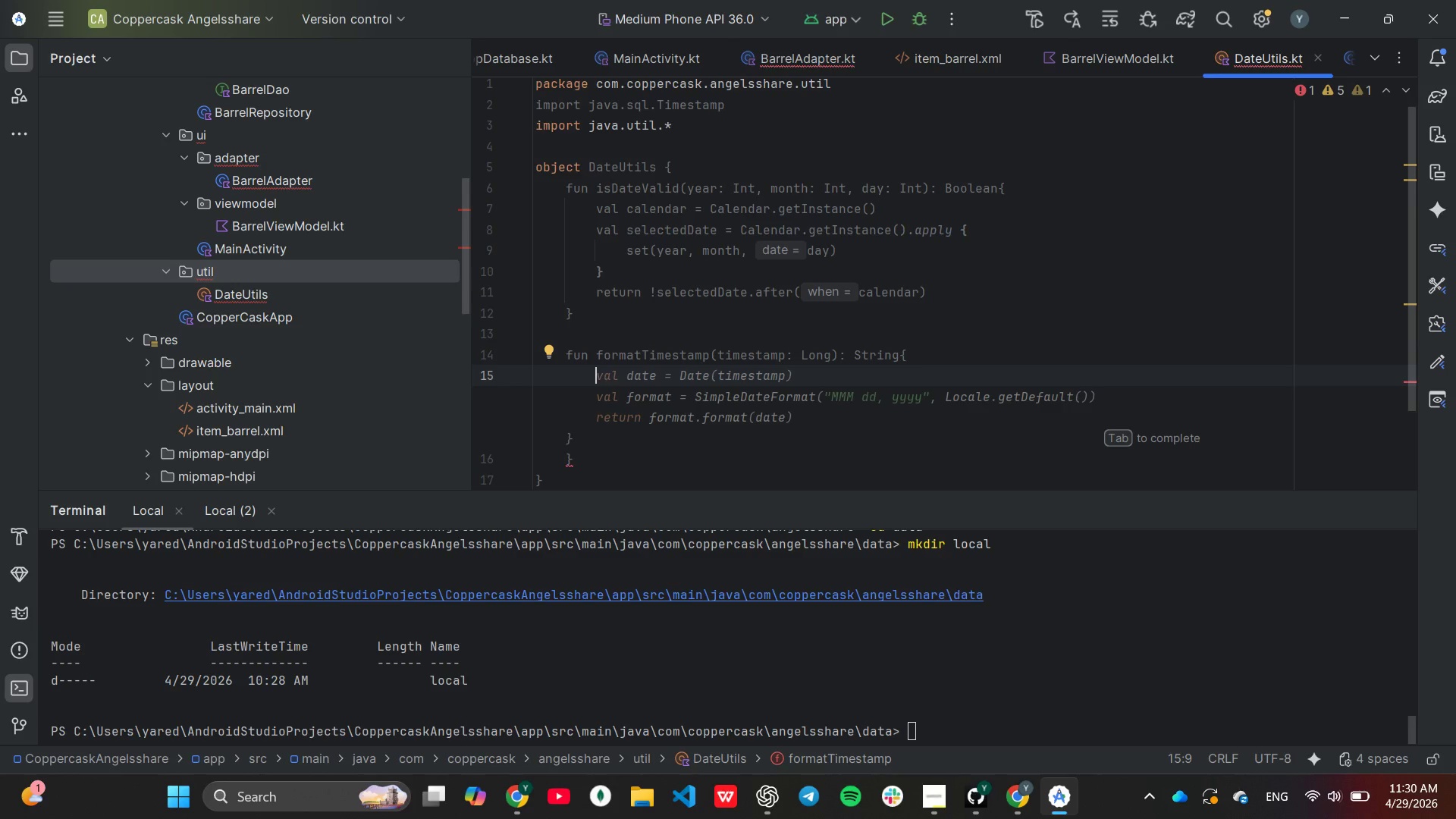 
key(Tab)
 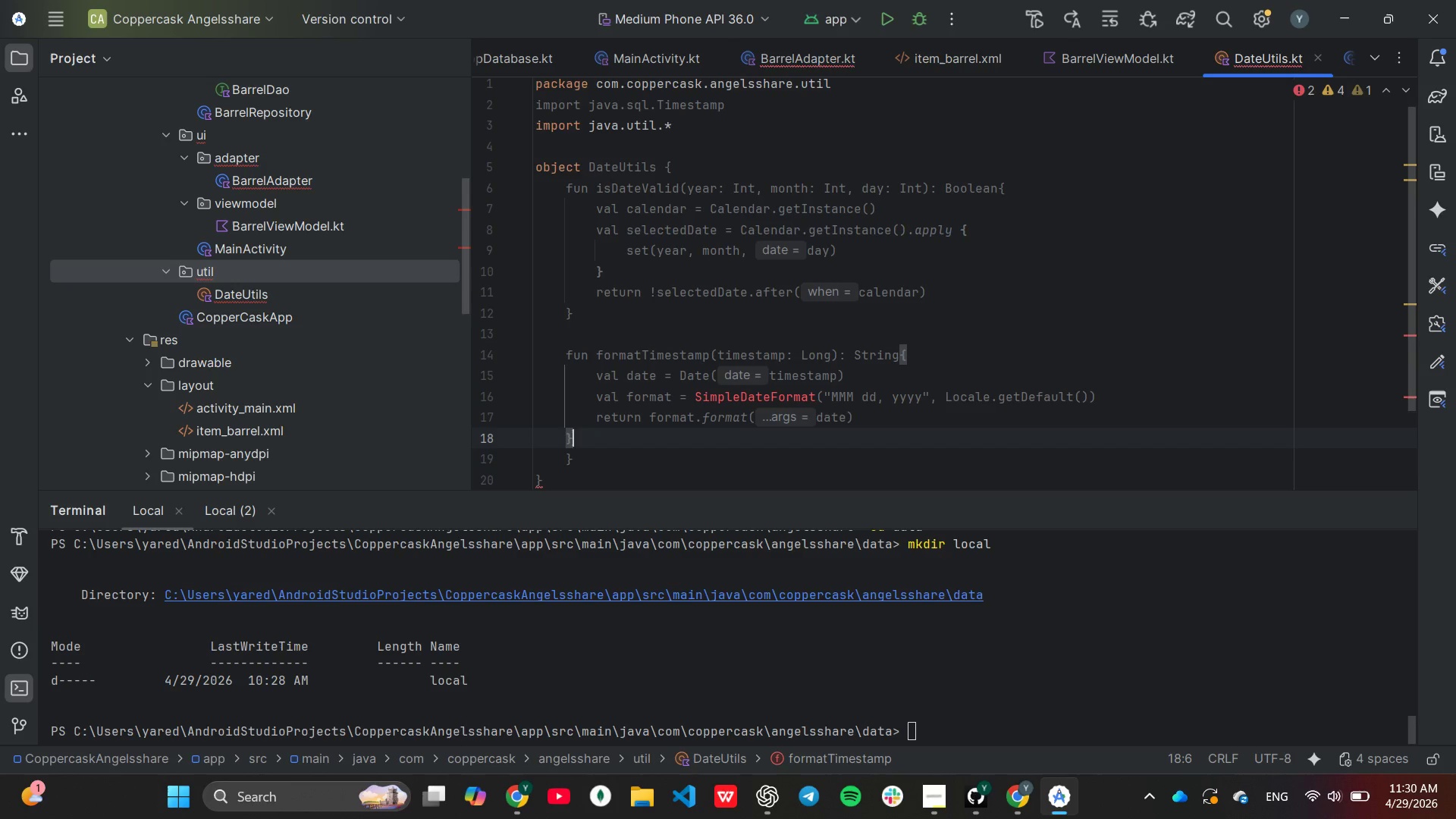 
key(Backspace)
 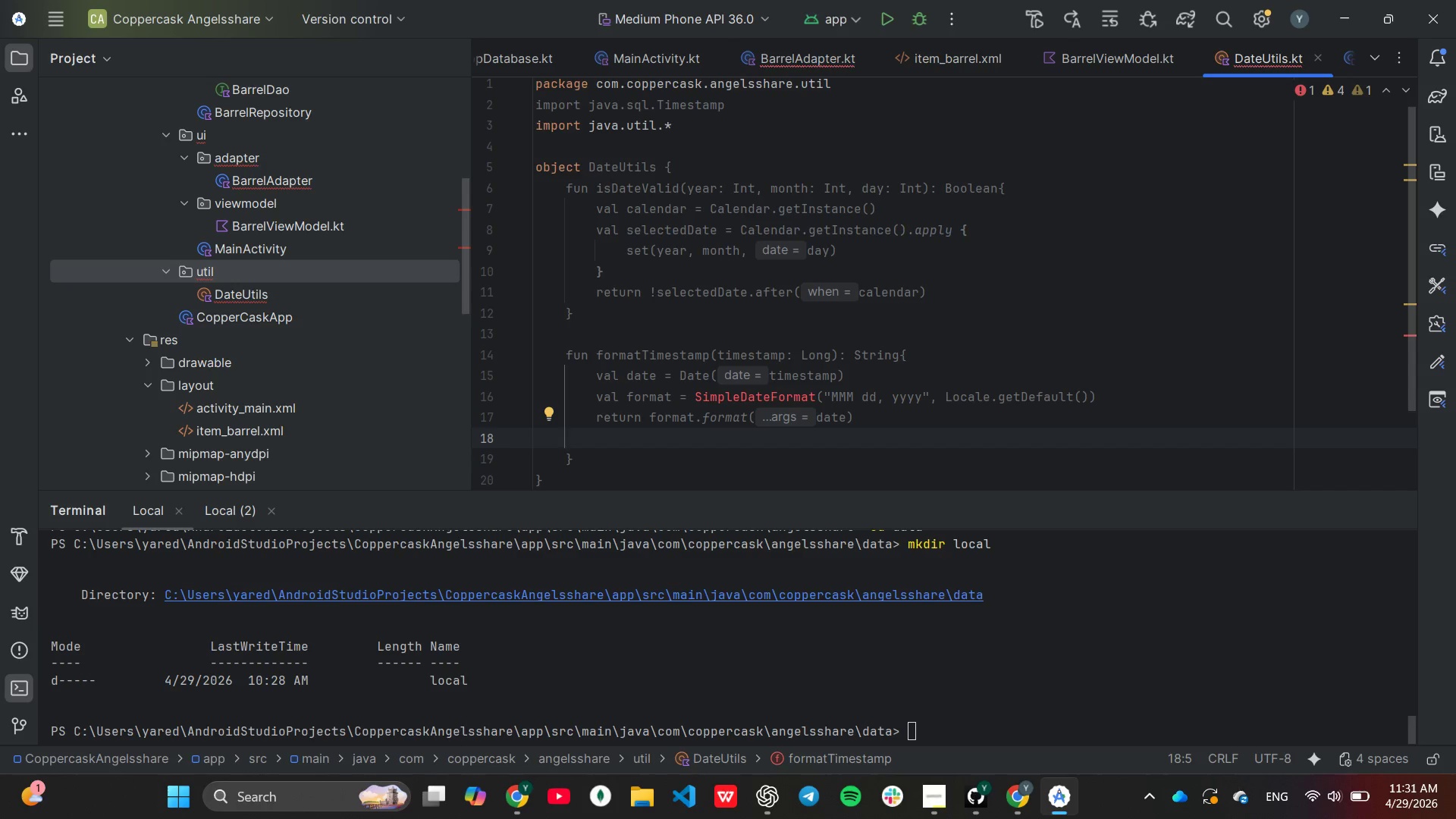 
wait(15.12)
 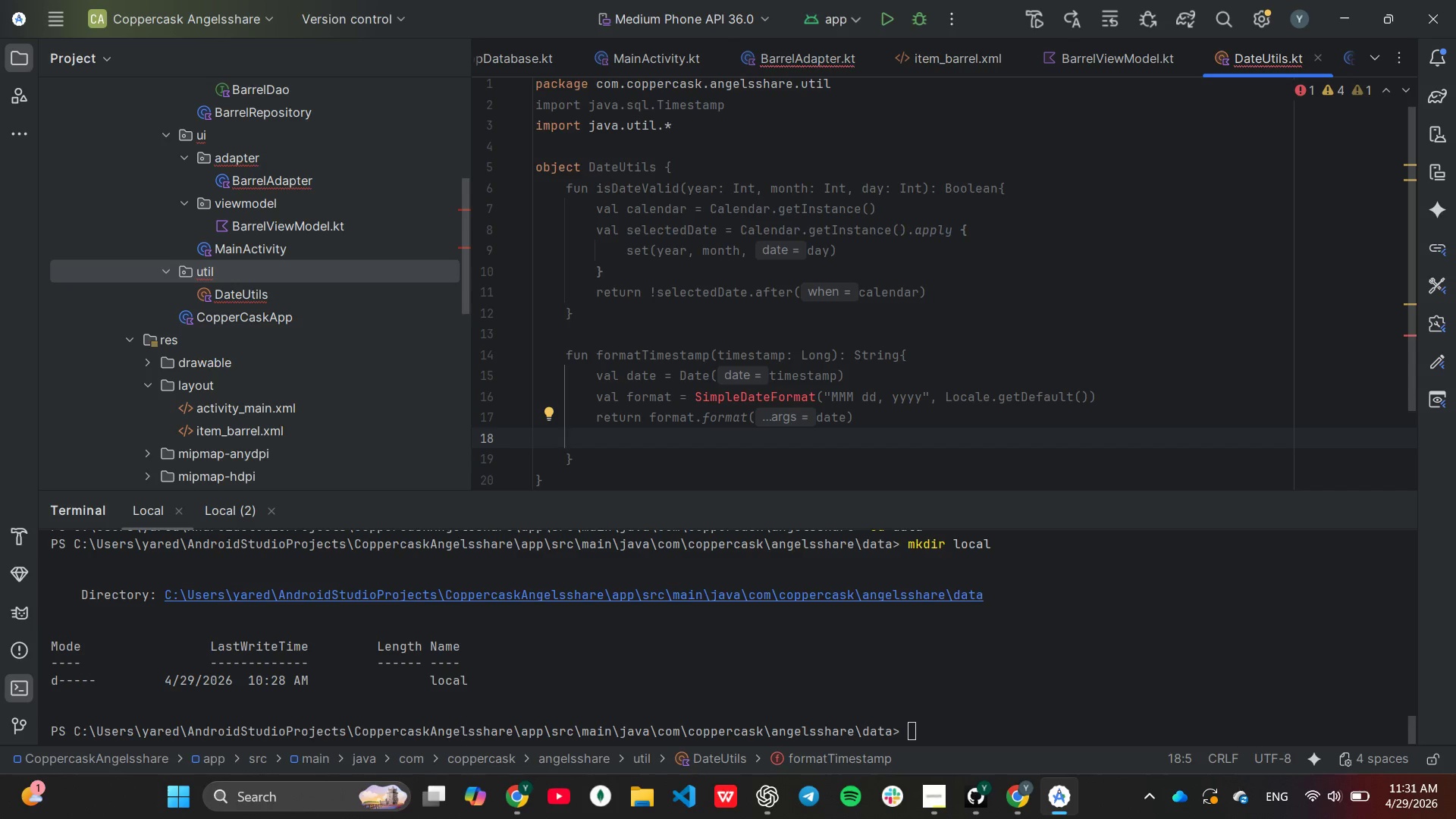 
left_click([694, 399])
 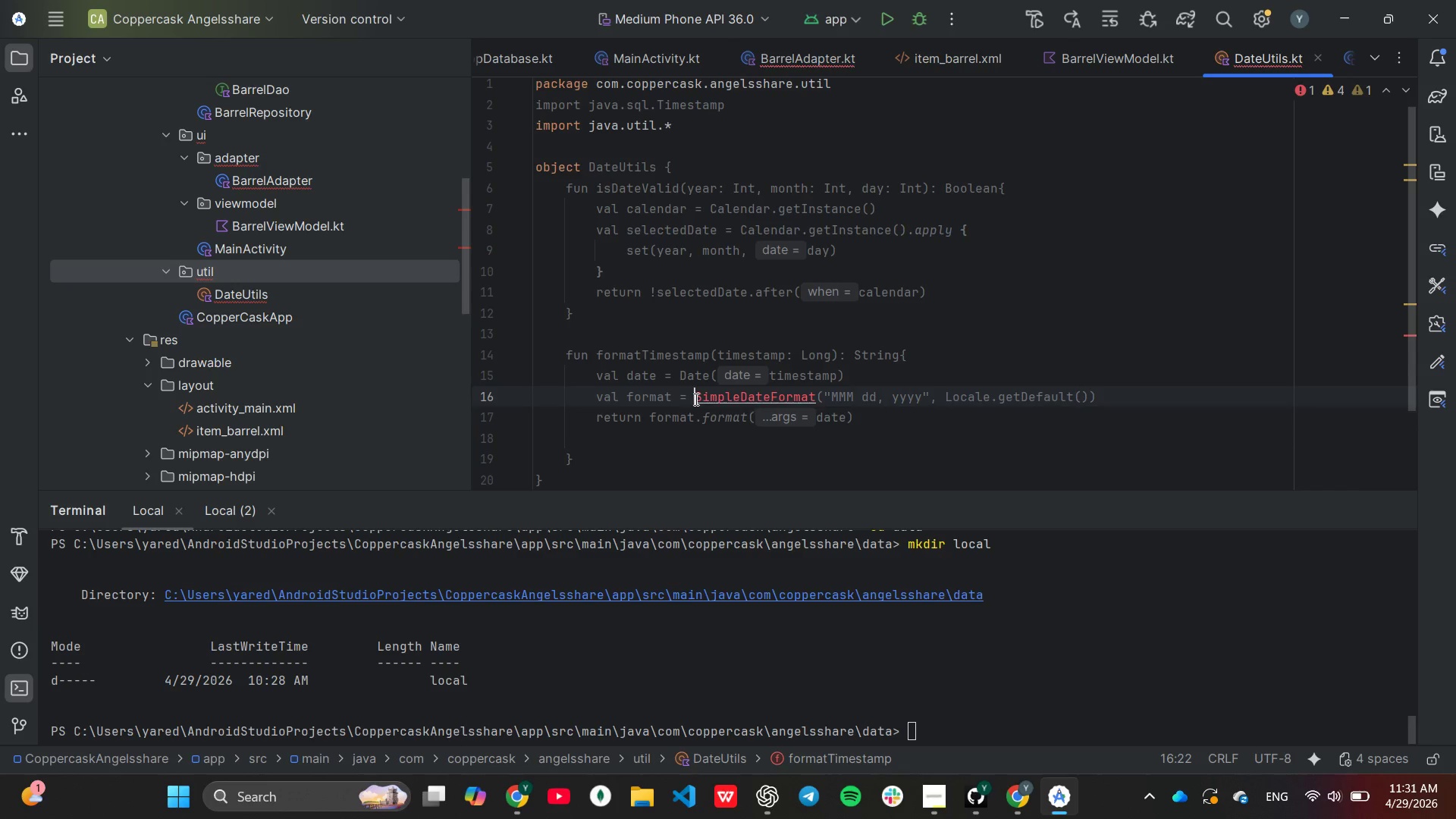 
type(java.)
 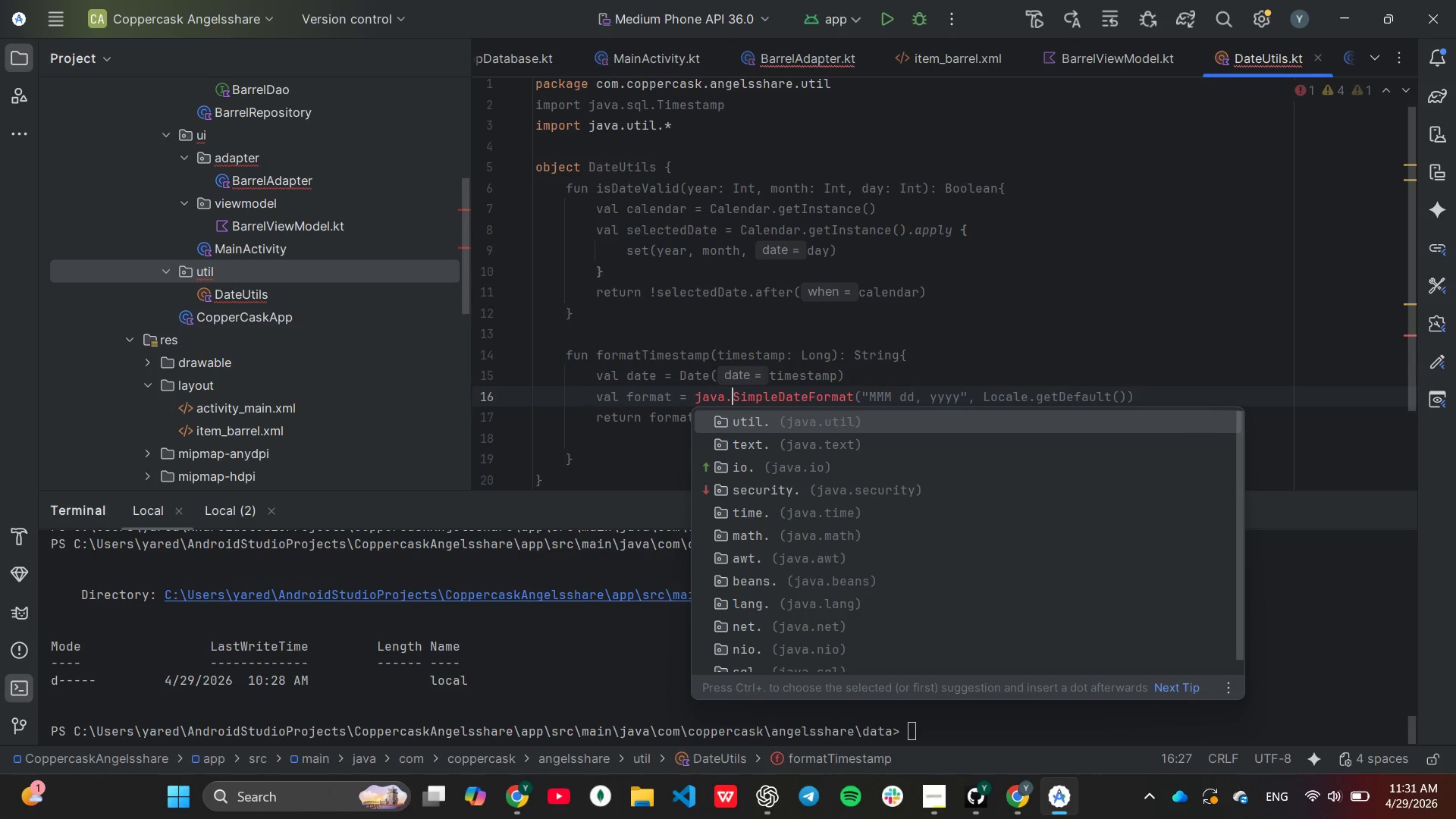 
key(ArrowDown)
 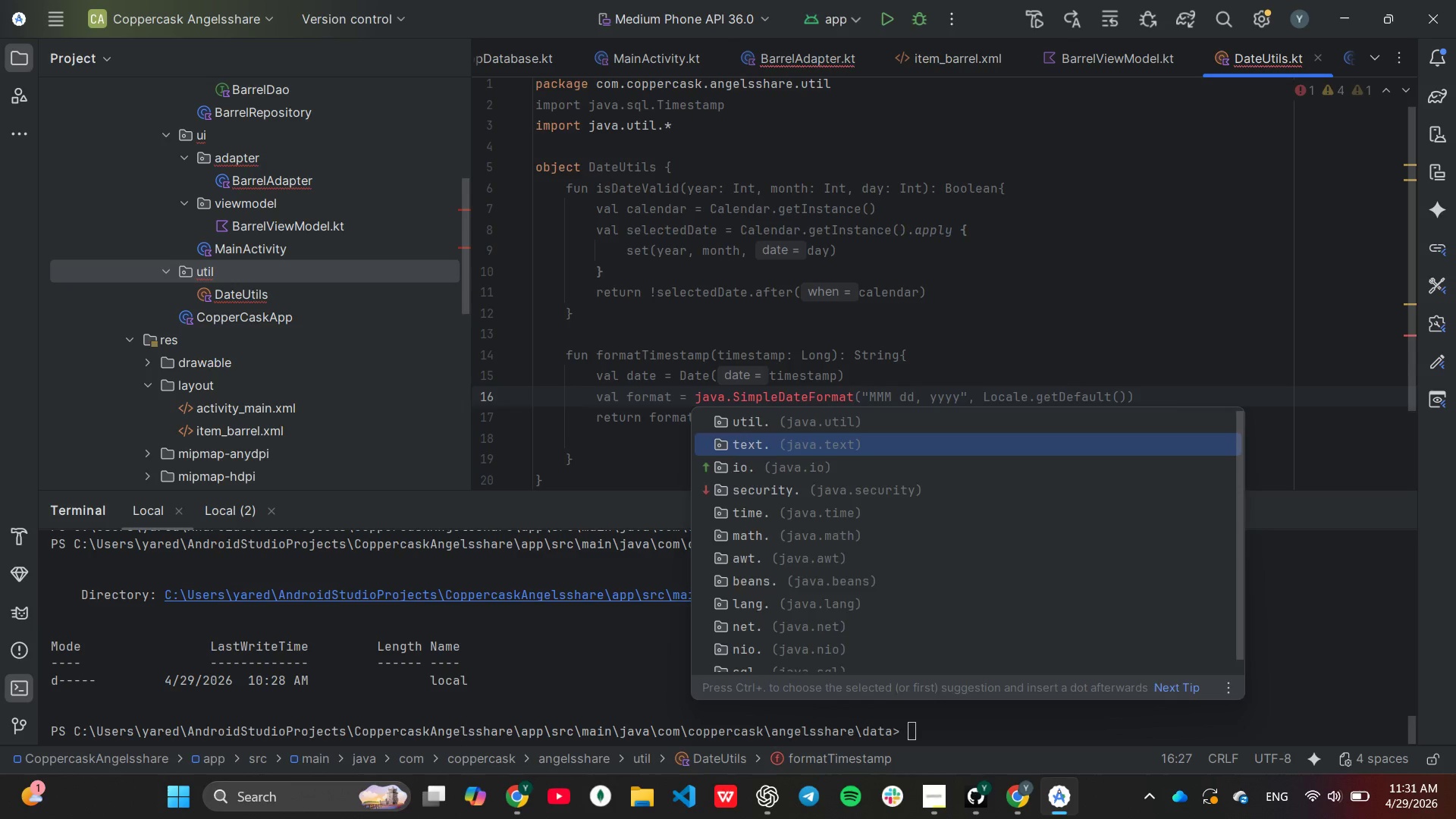 
key(Enter)
 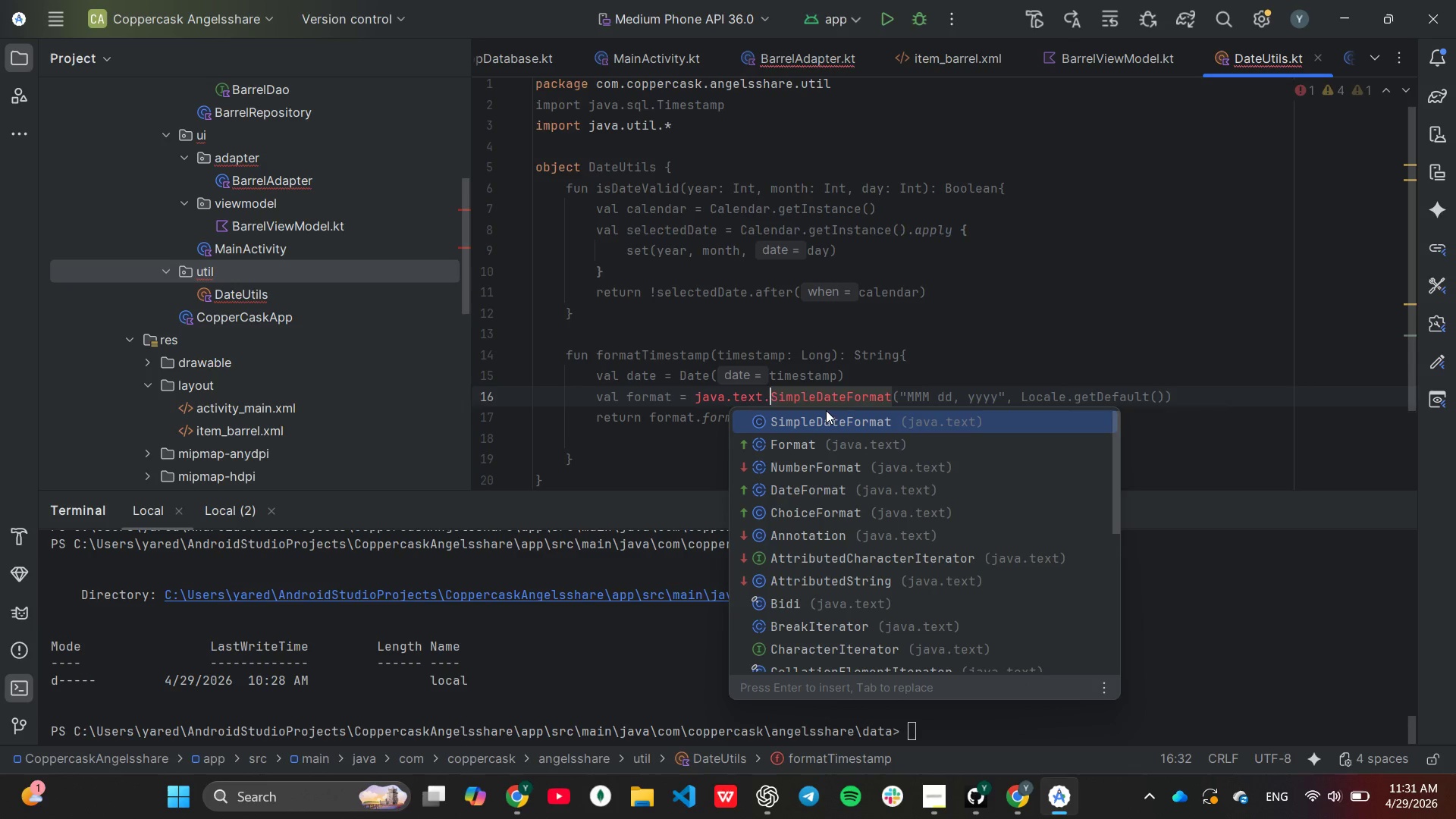 
left_click([830, 400])
 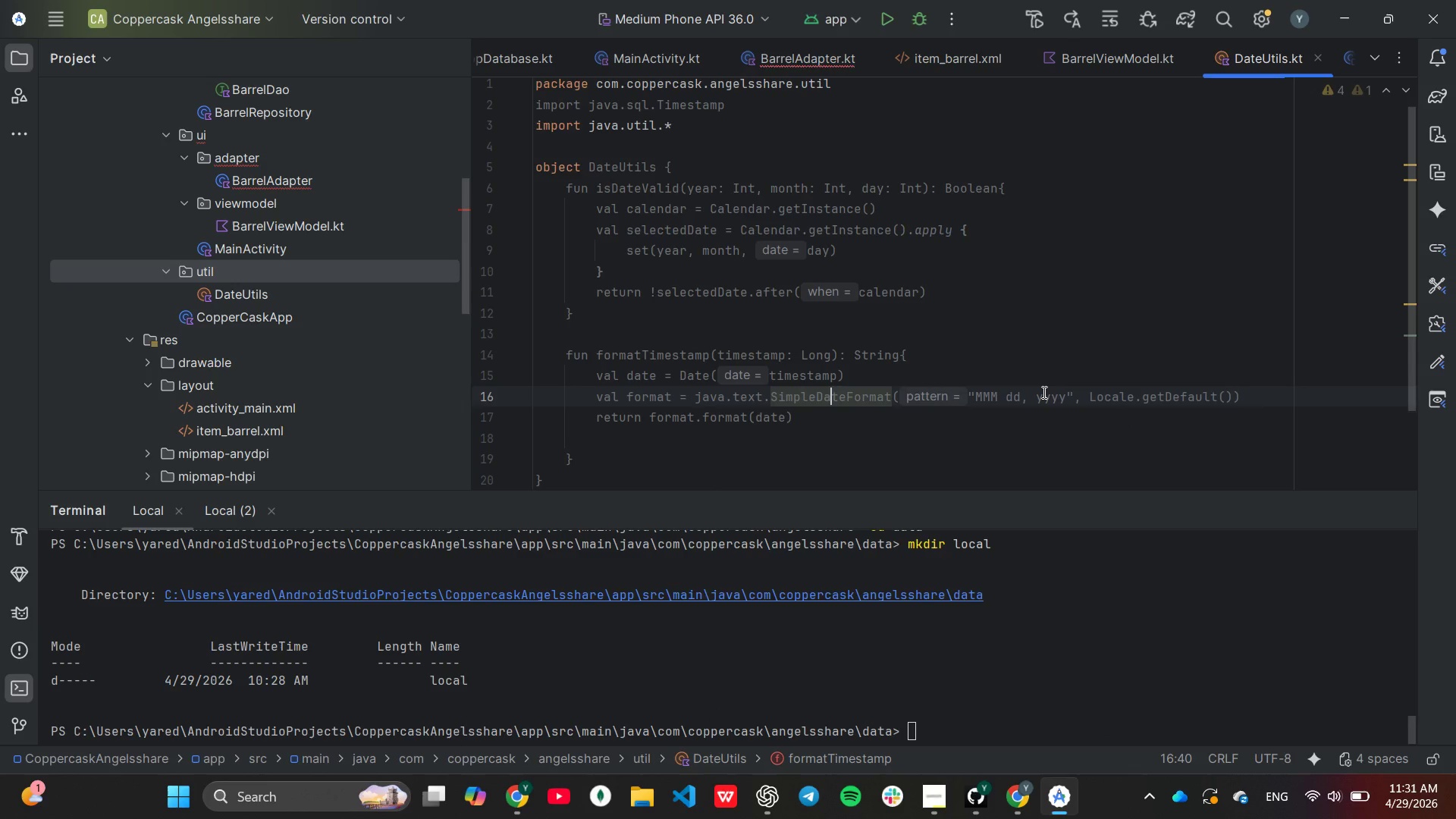 
left_click([1249, 394])
 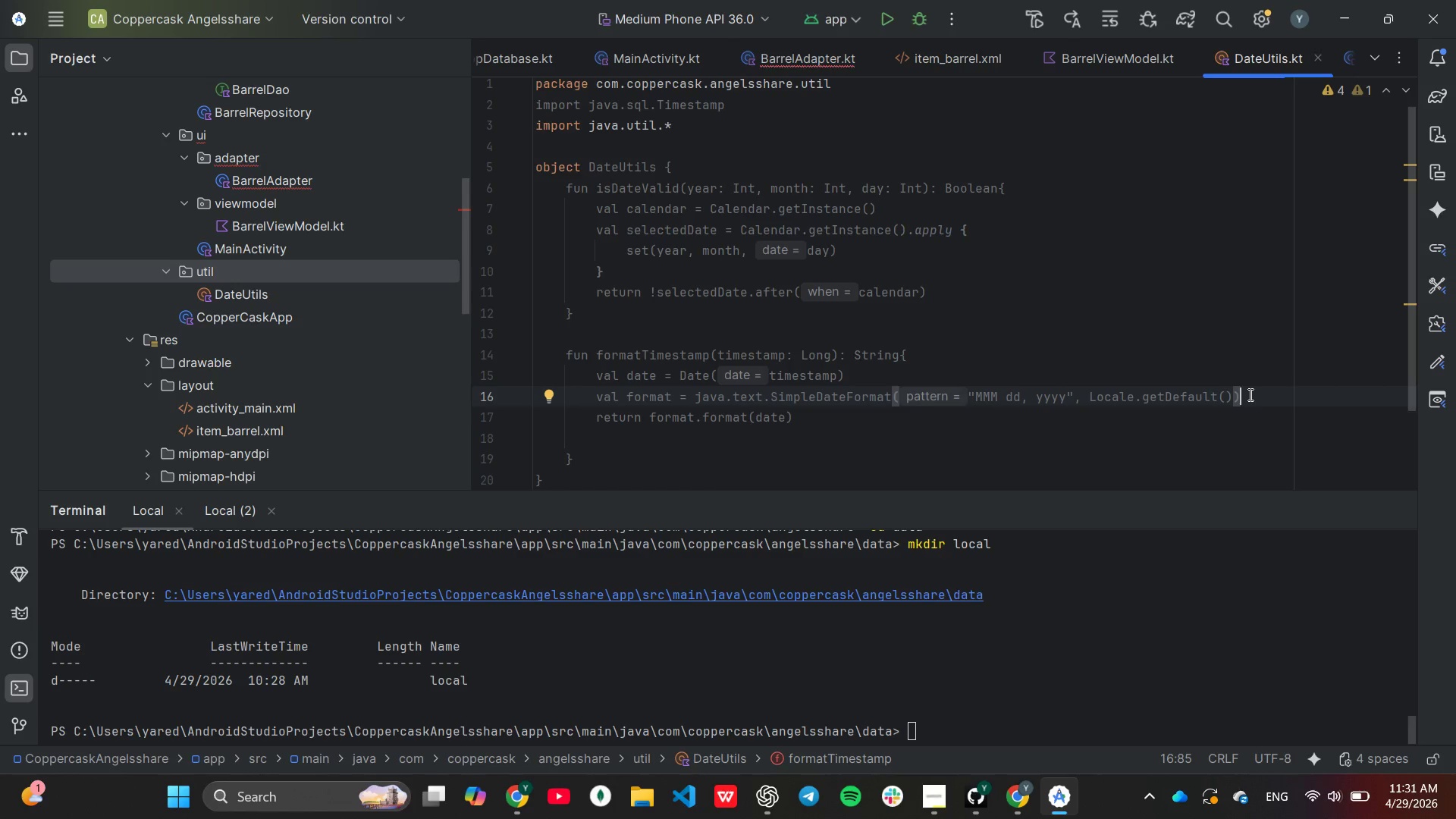 
wait(9.64)
 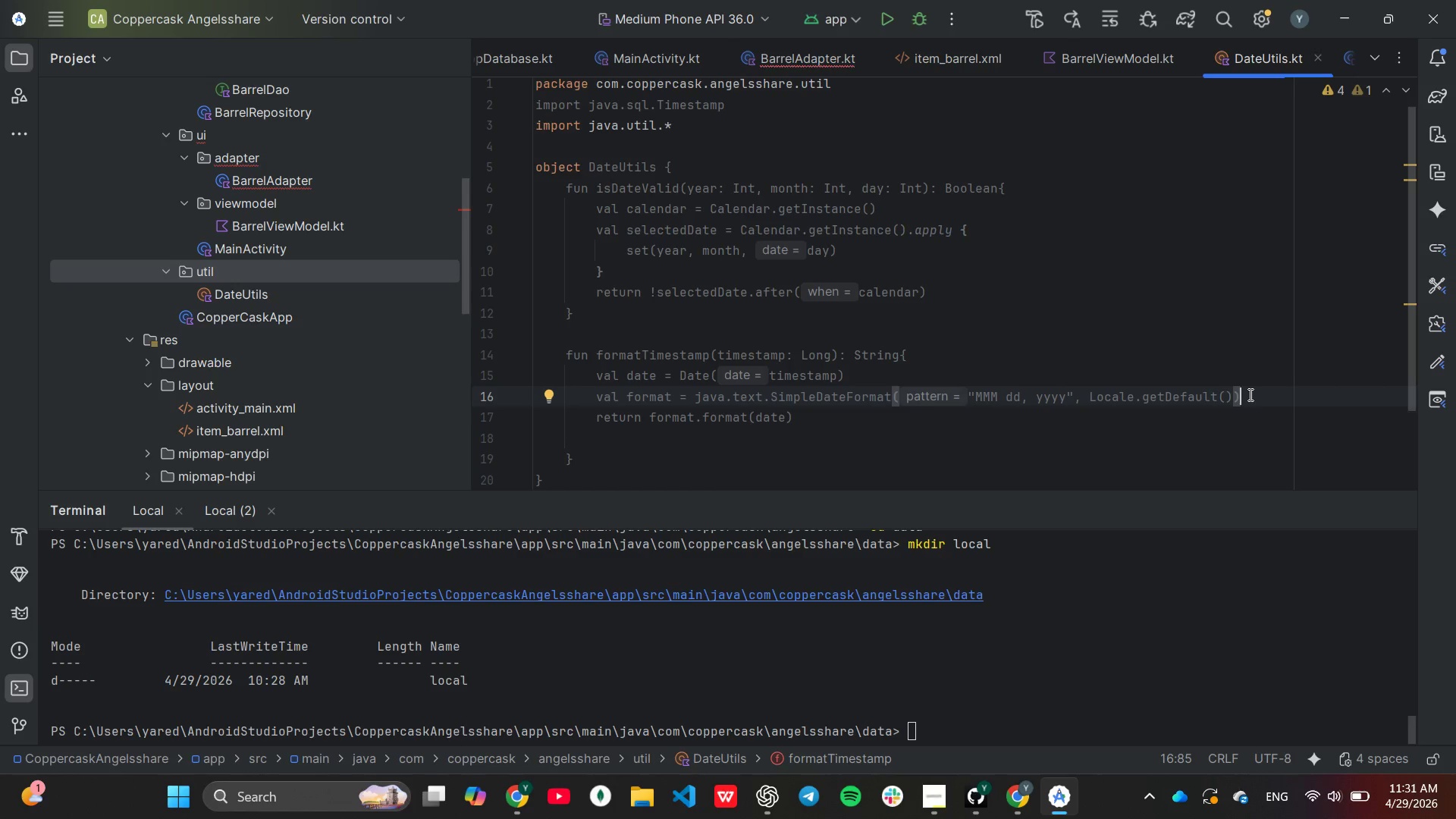 
key(ArrowDown)
 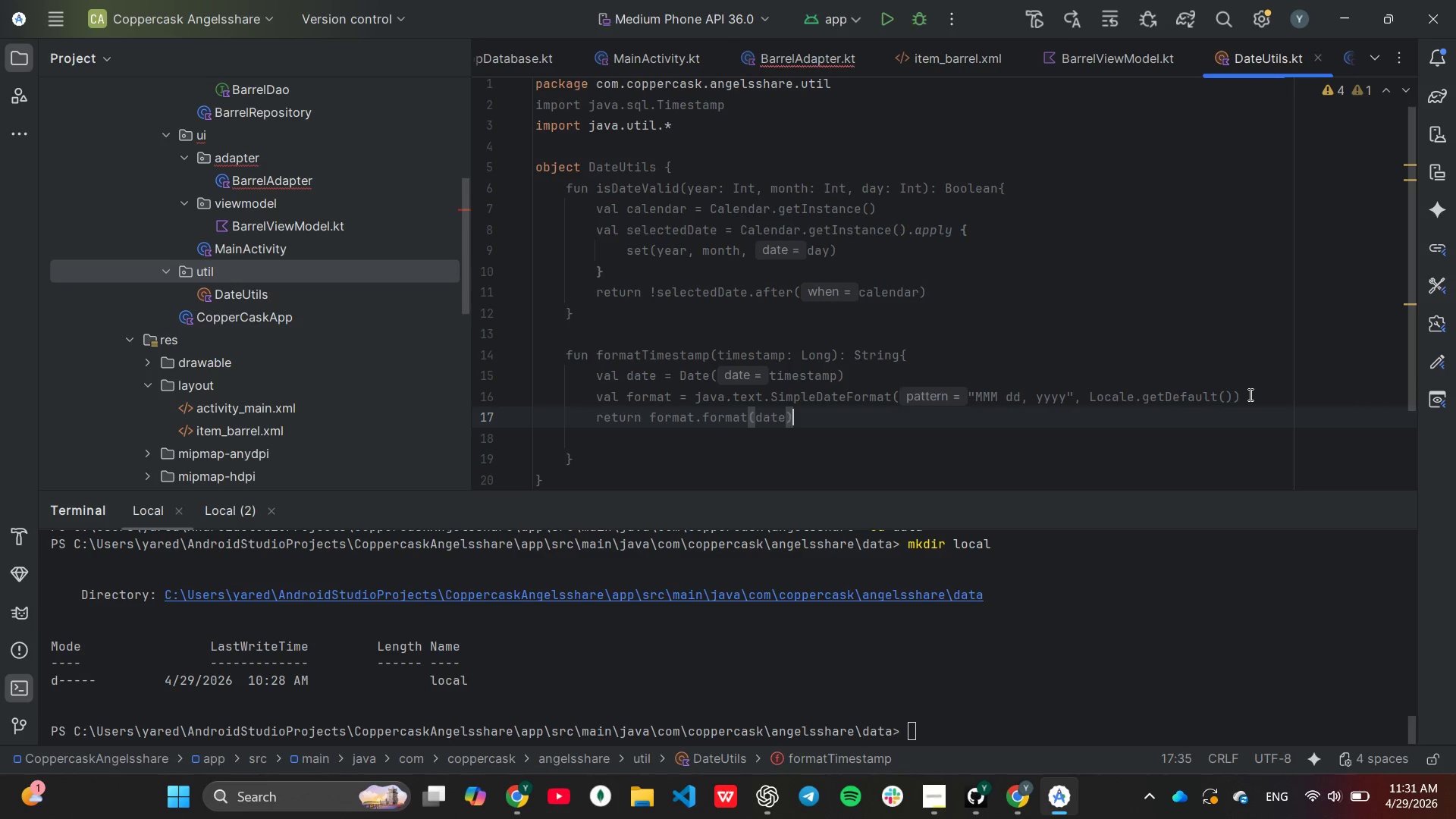 
key(ArrowDown)
 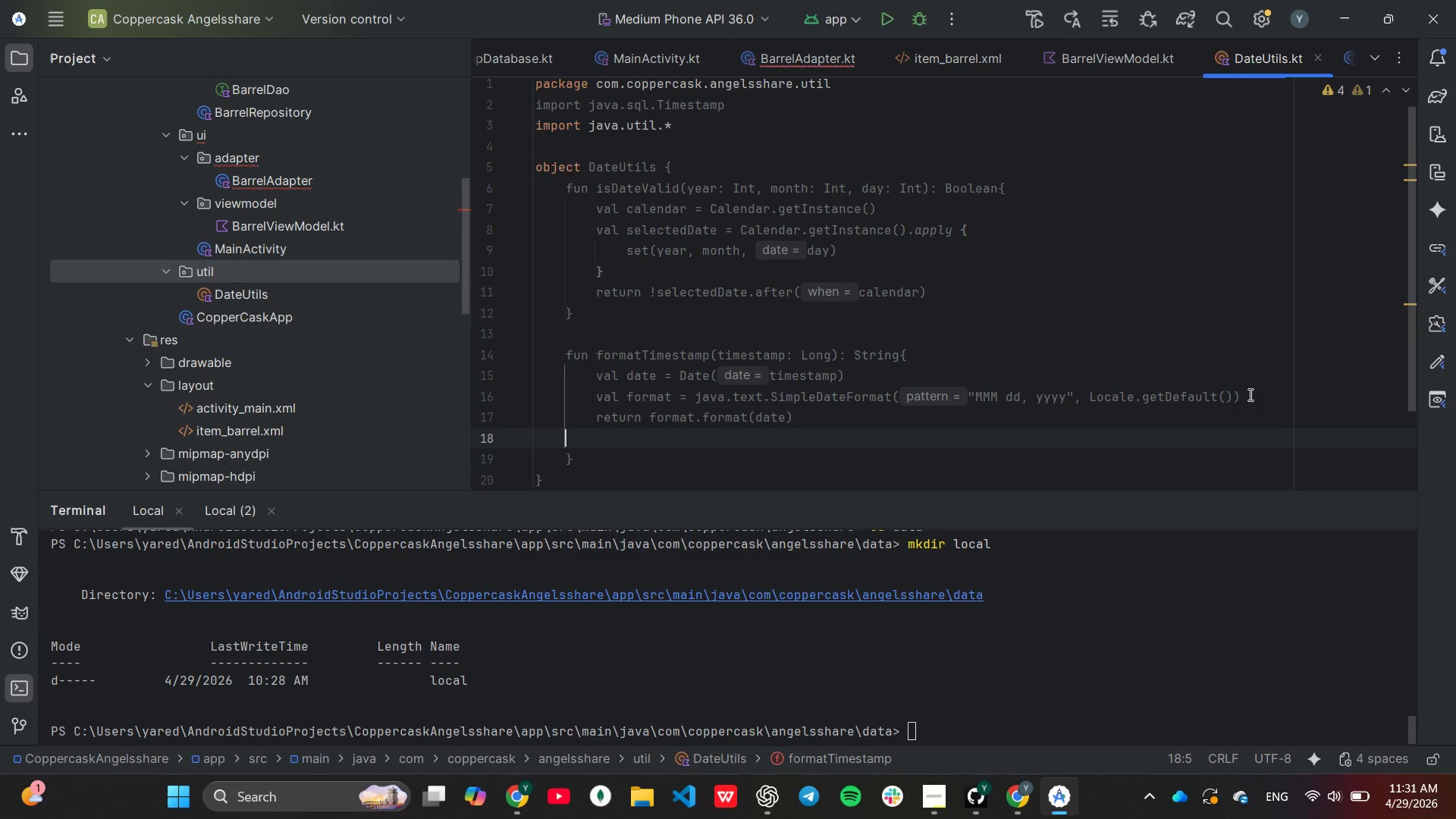 
key(Backspace)
 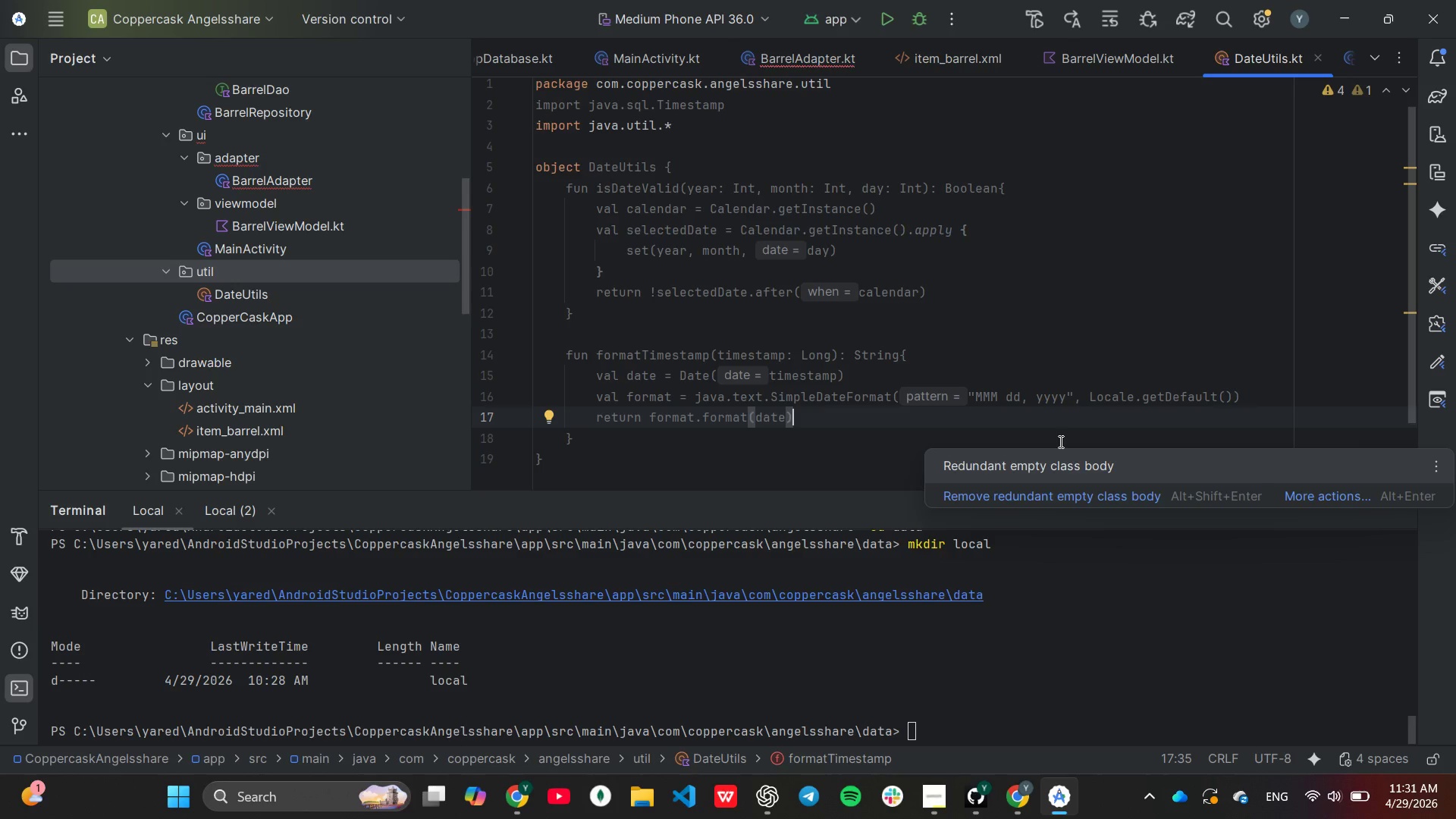 
left_click([1054, 435])
 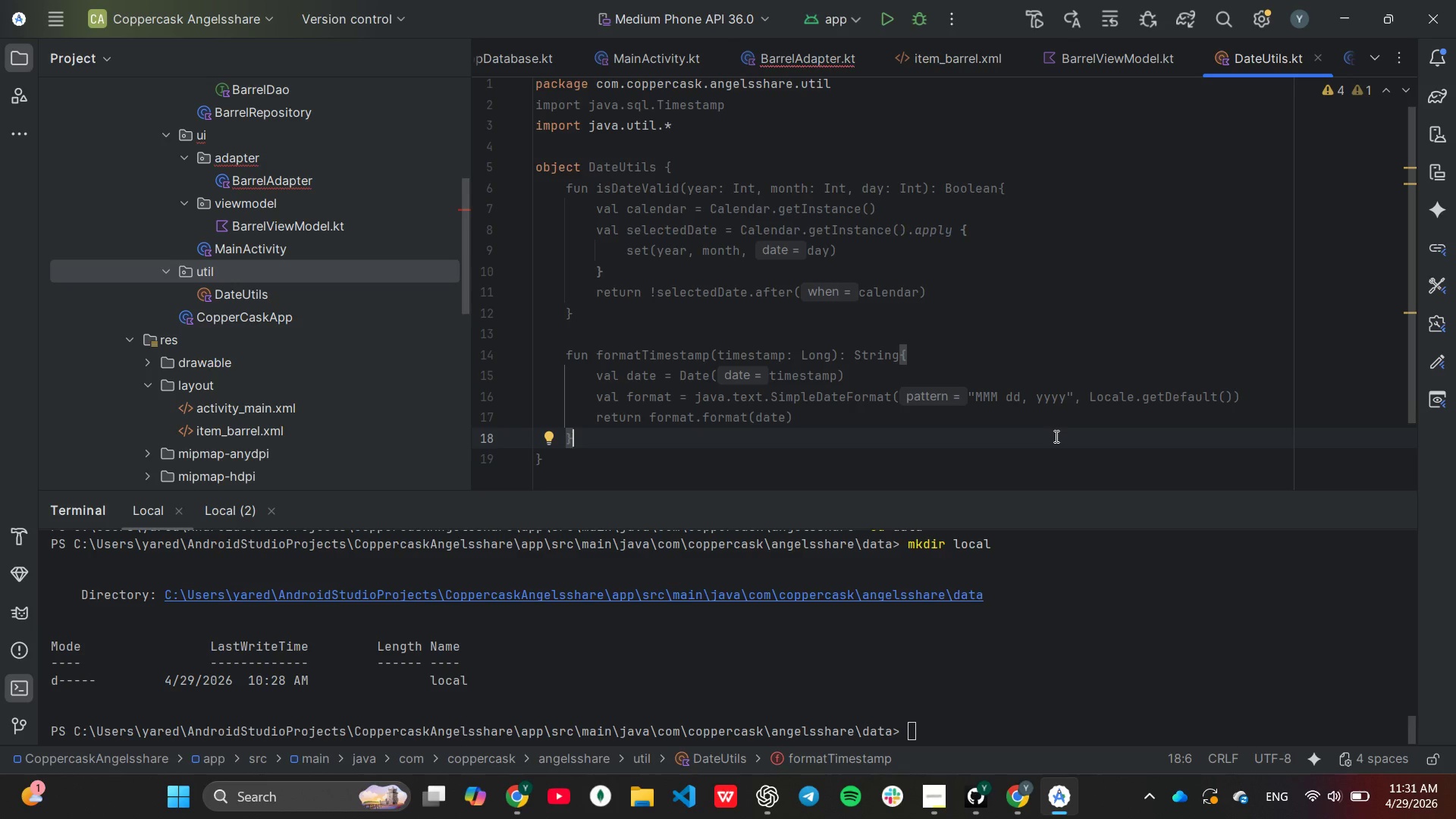 
scroll: coordinate [1056, 435], scroll_direction: down, amount: 1.0
 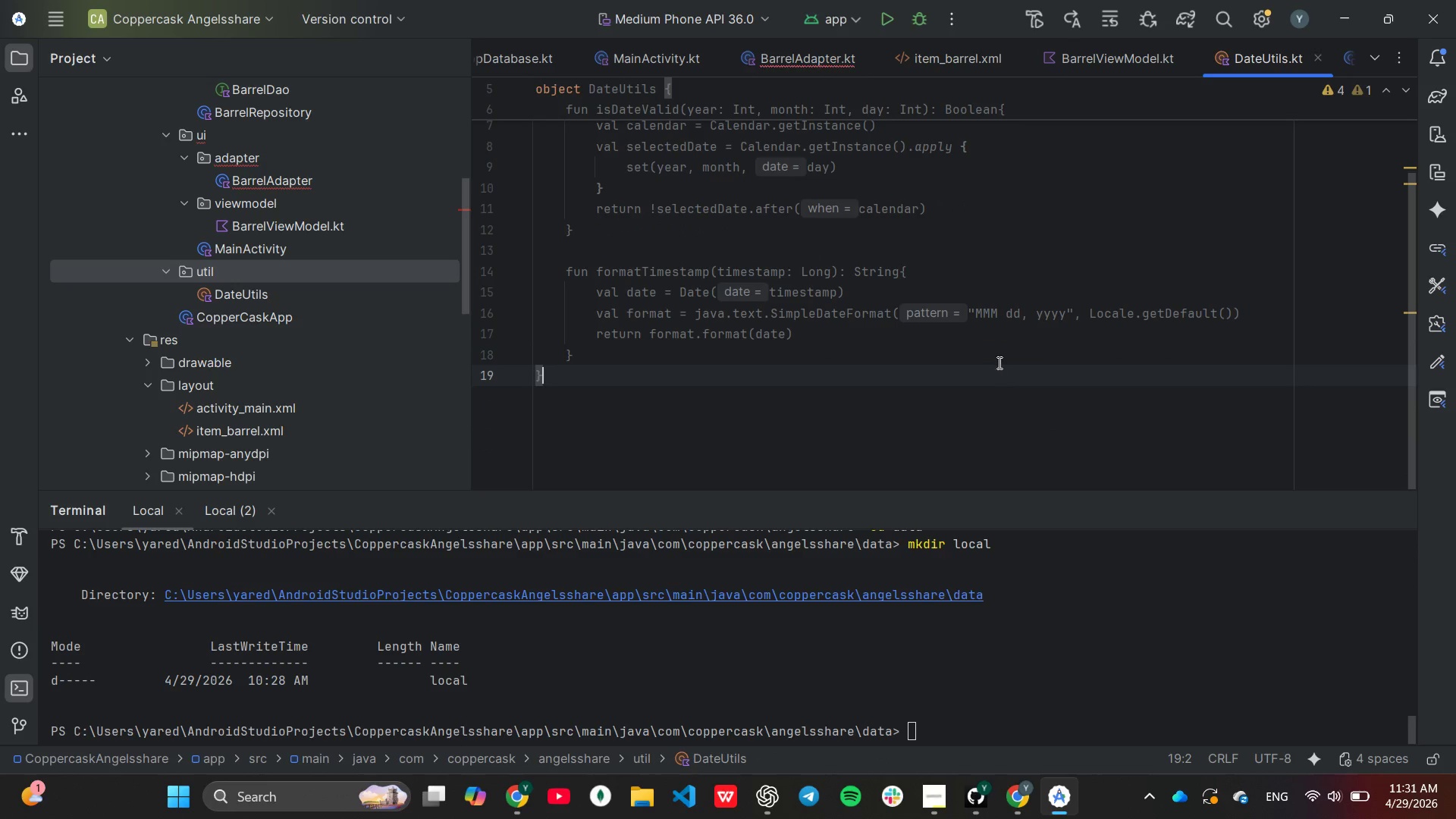 
left_click([995, 354])
 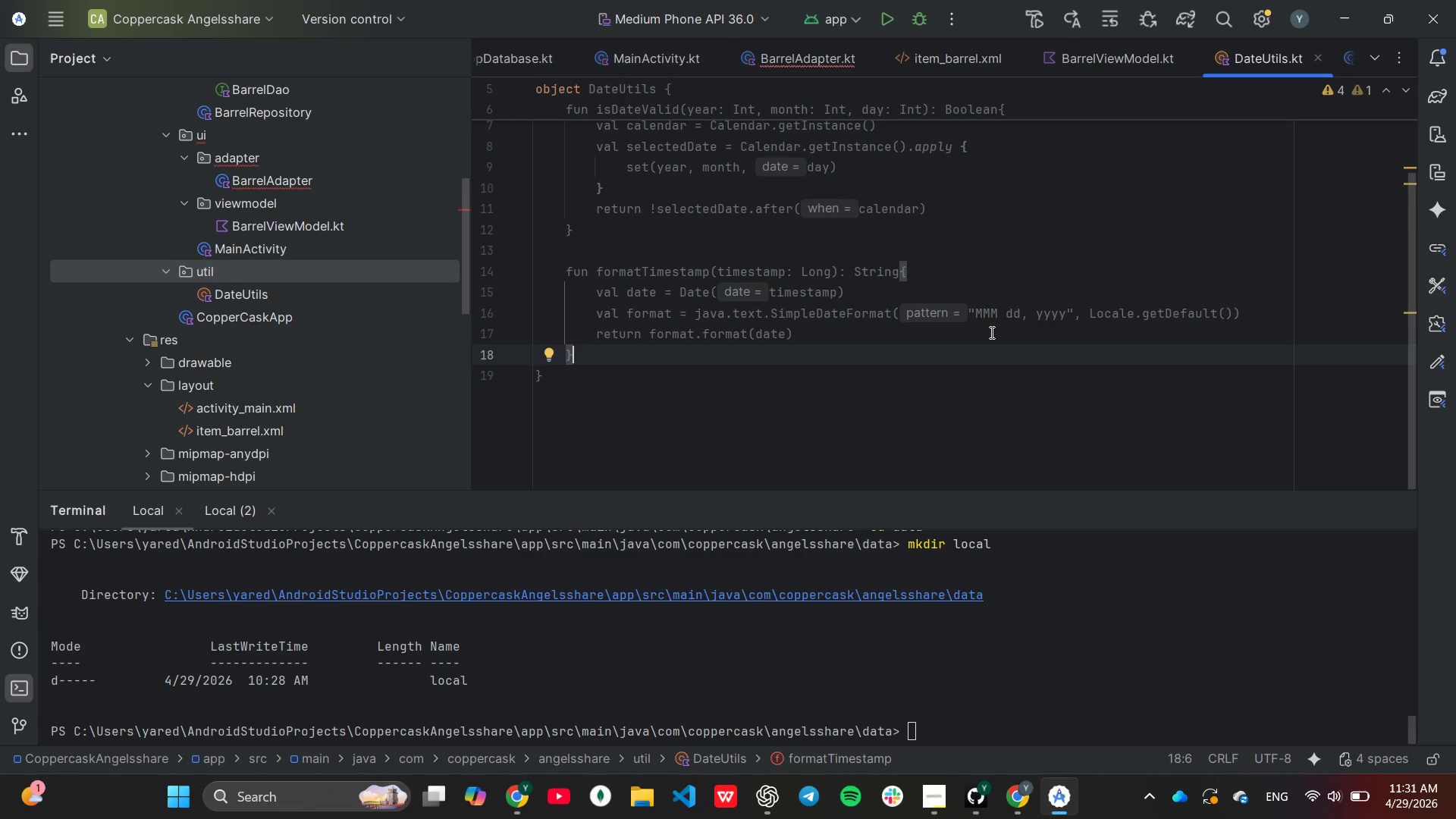 
left_click([992, 334])
 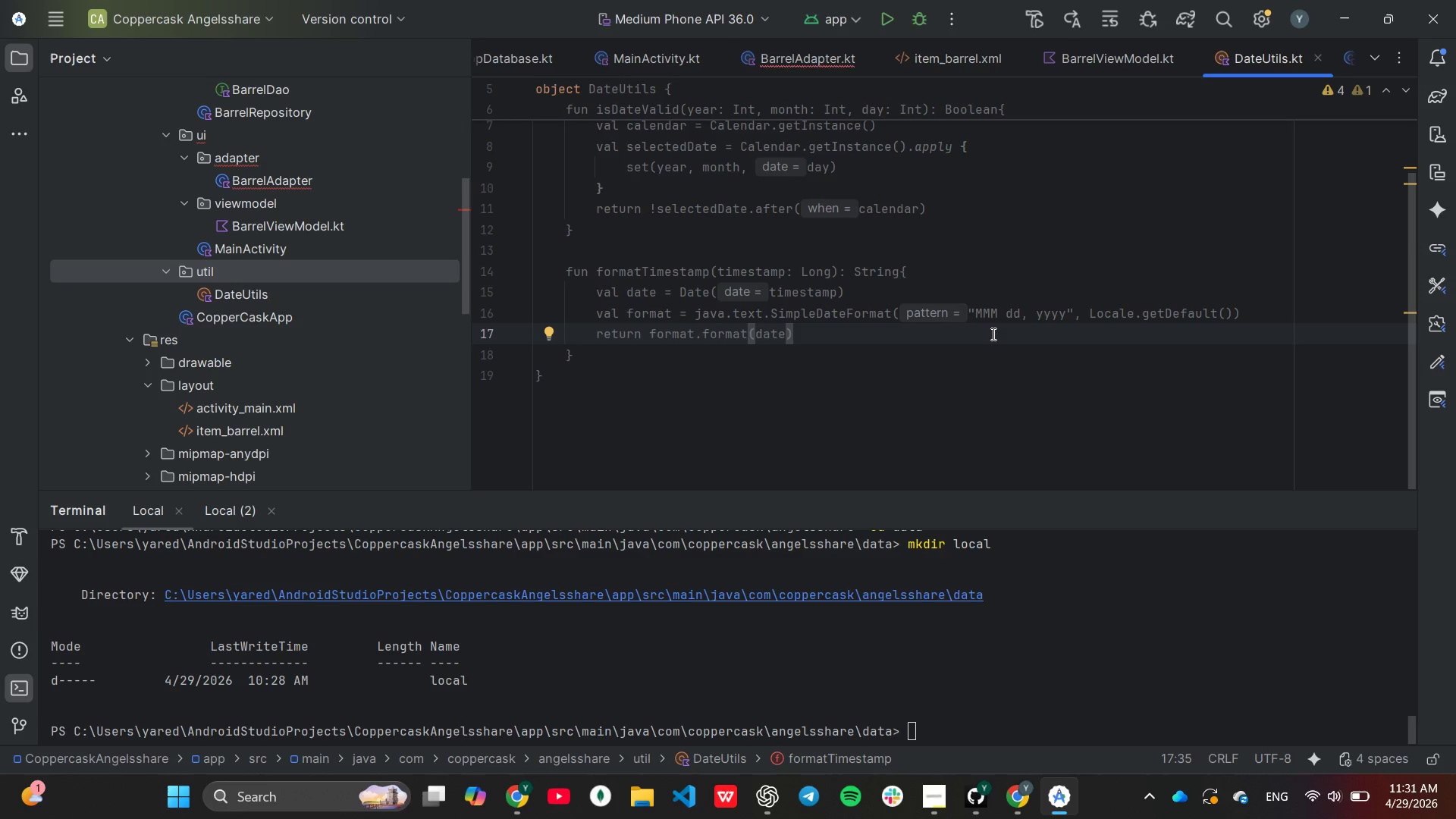 
wait(22.34)
 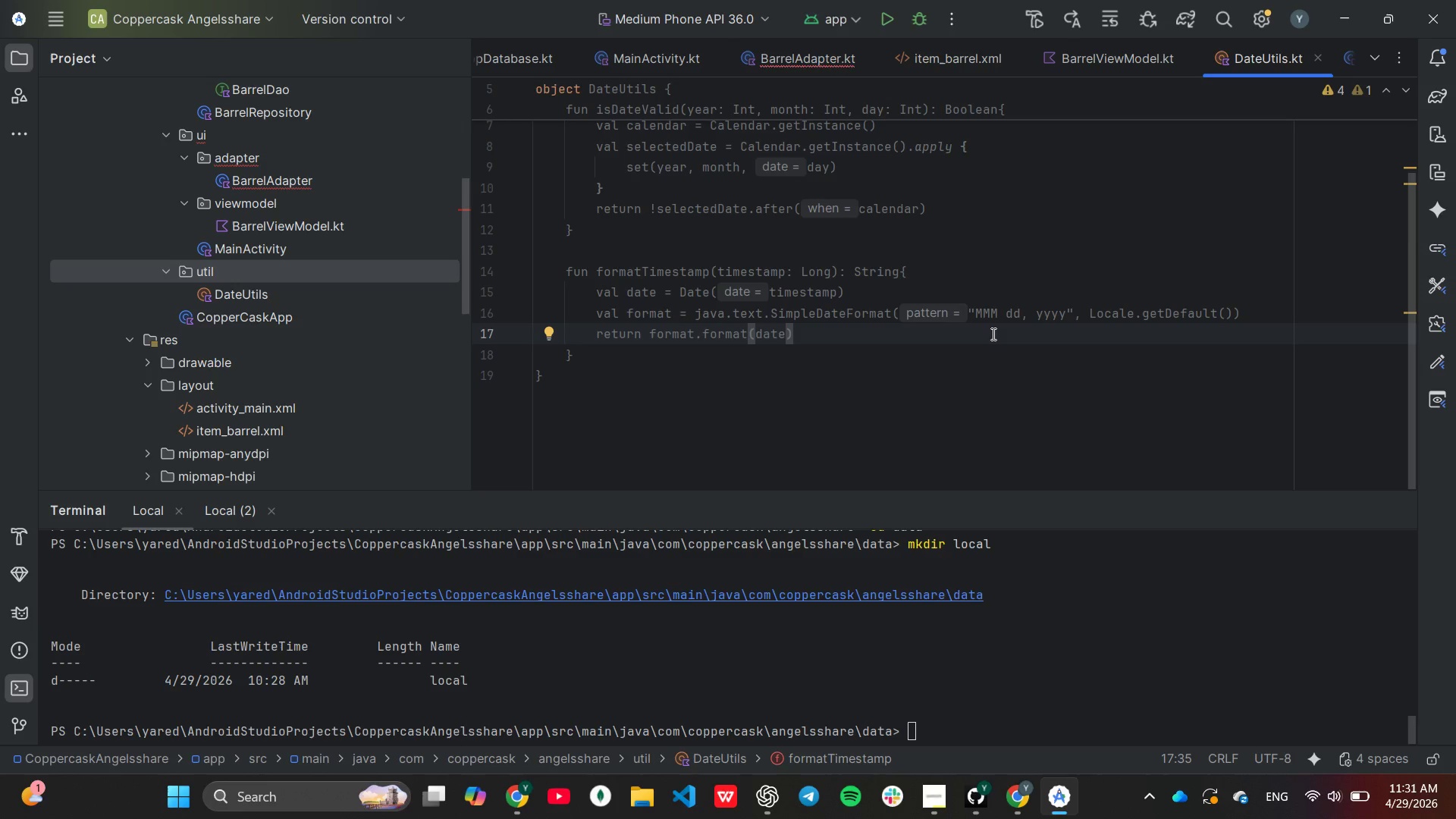 
scroll: coordinate [992, 337], scroll_direction: up, amount: 3.0
 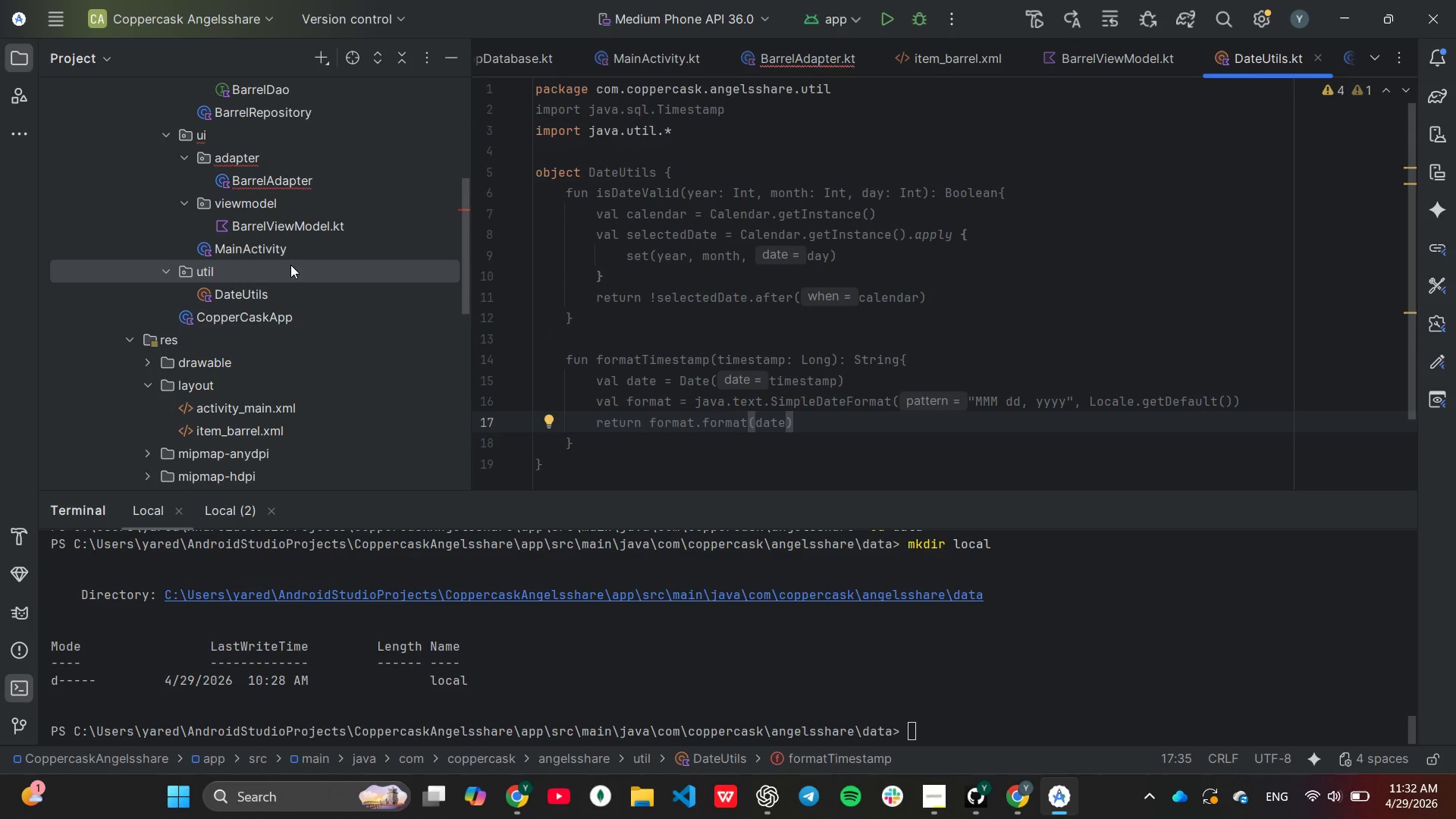 
double_click([281, 253])
 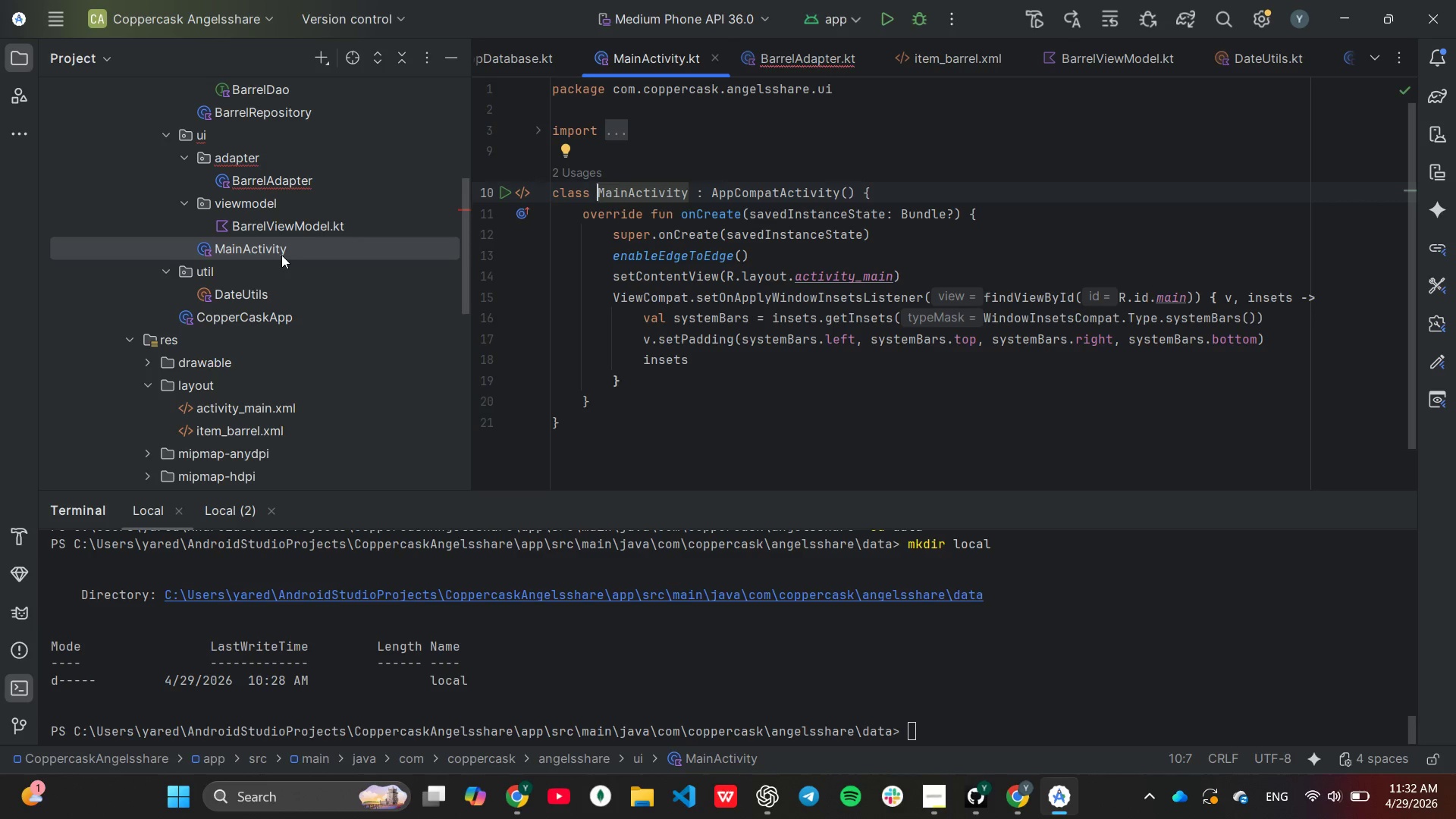 
wait(17.05)
 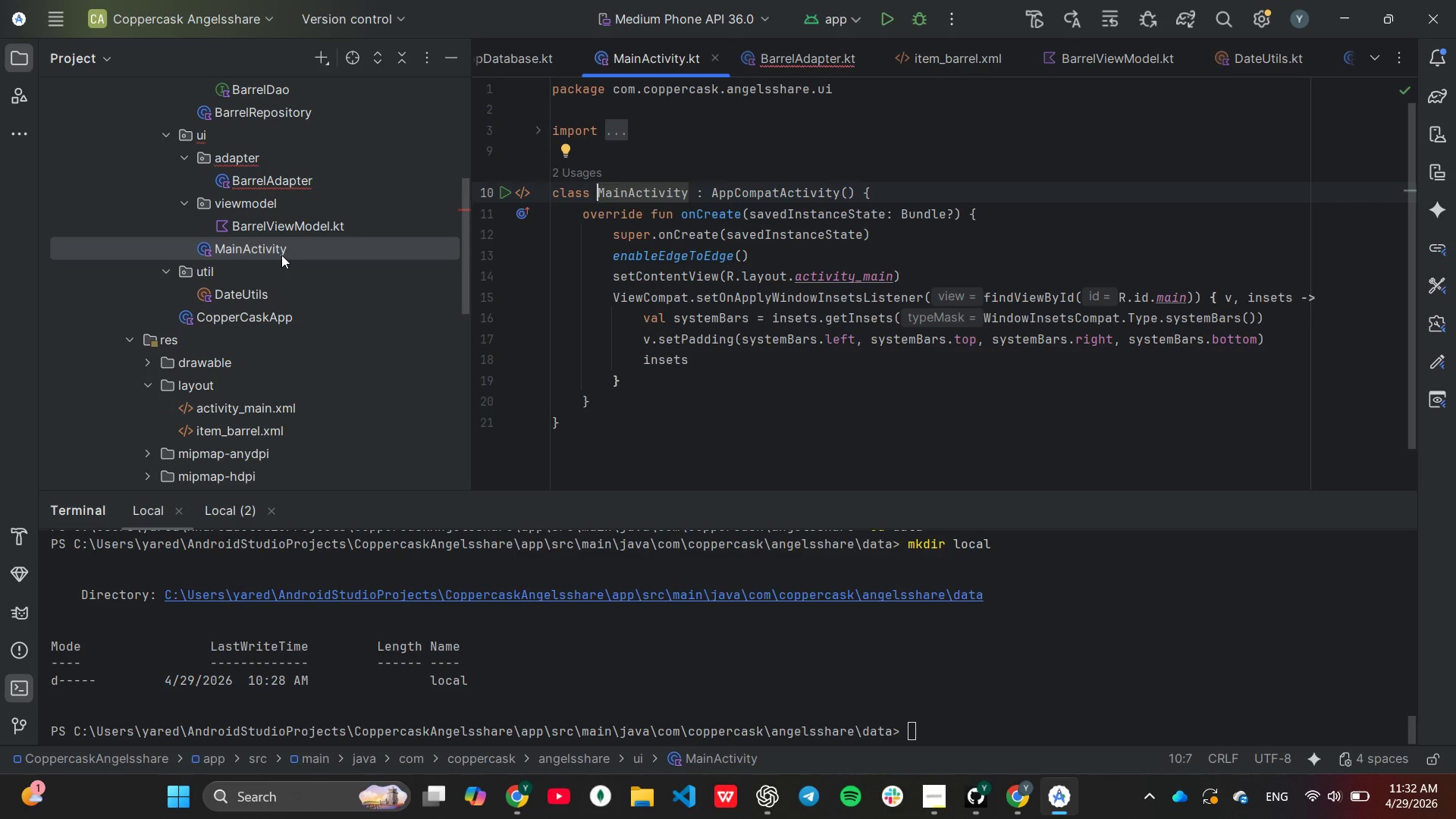 
scroll: coordinate [870, 361], scroll_direction: up, amount: 2.0
 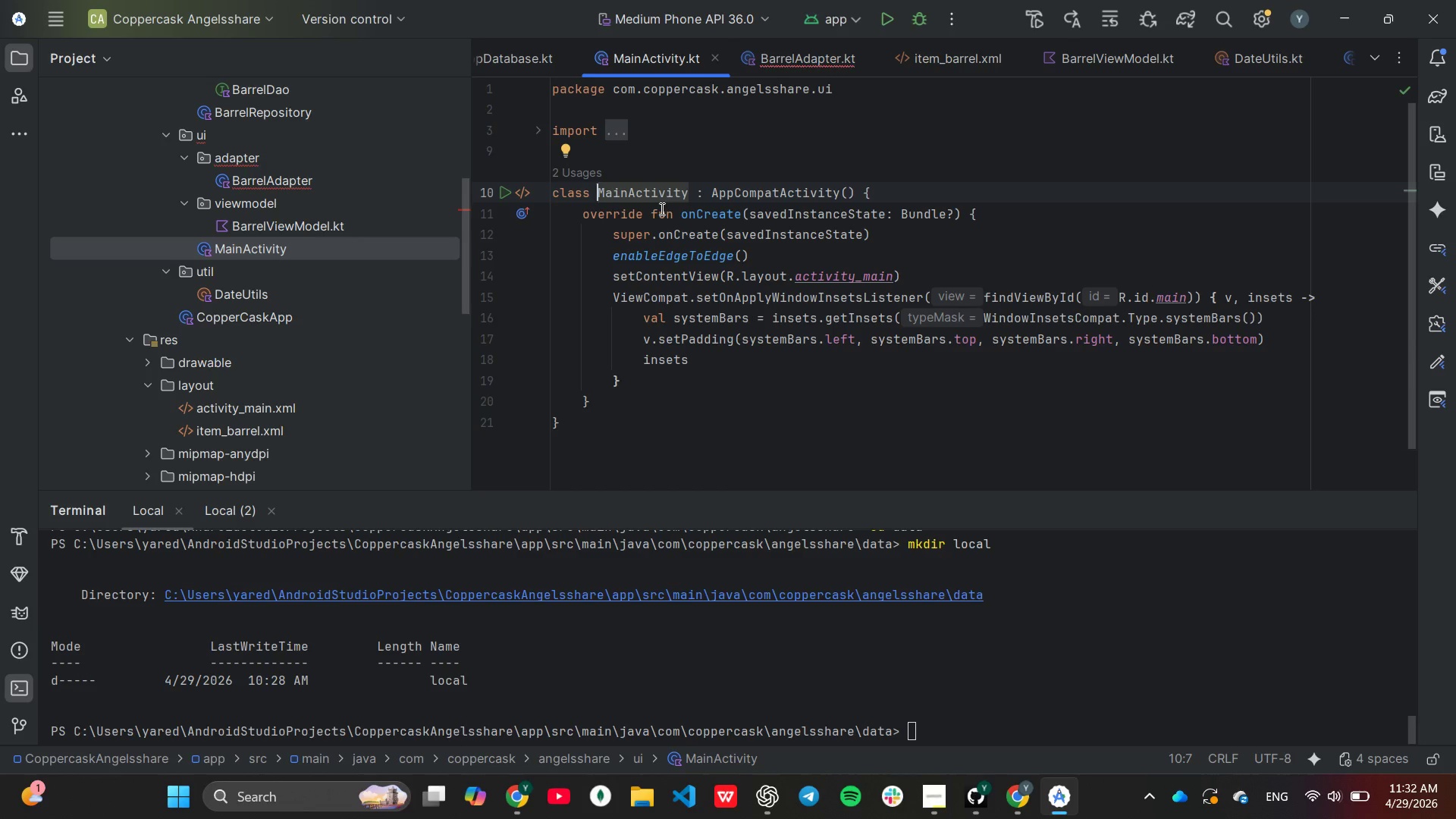 
left_click([536, 131])
 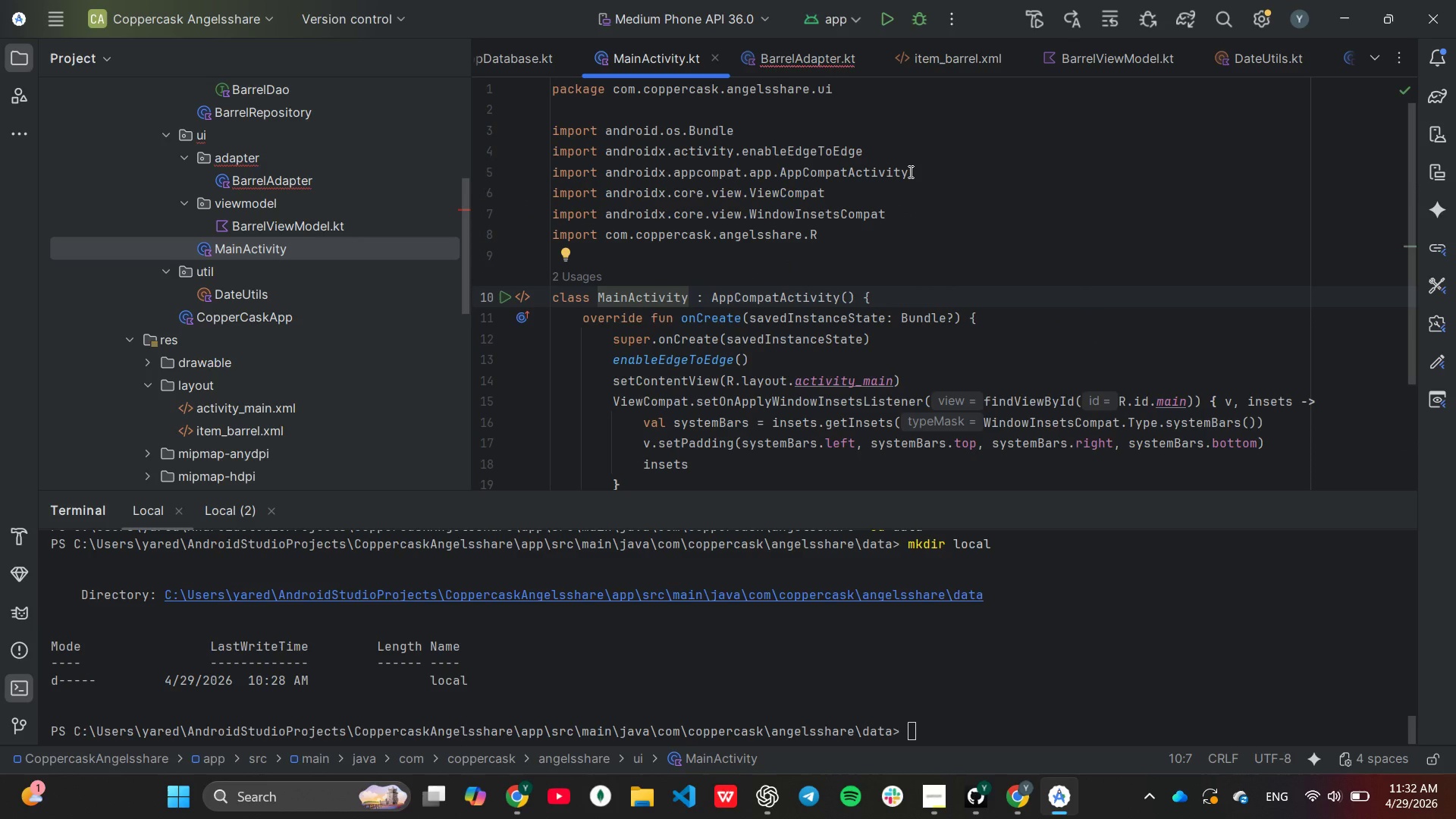 
wait(5.56)
 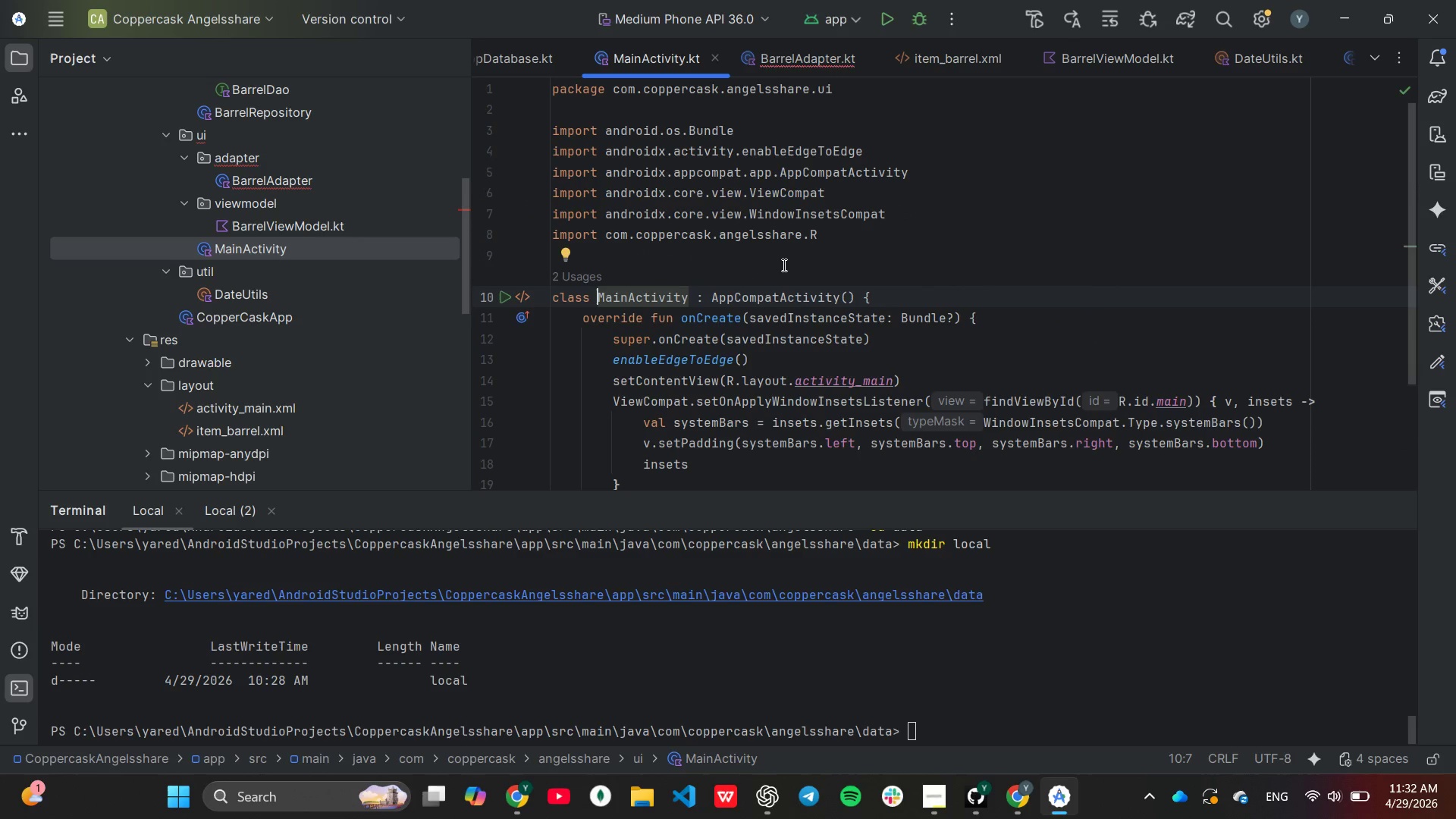 
left_click([901, 141])
 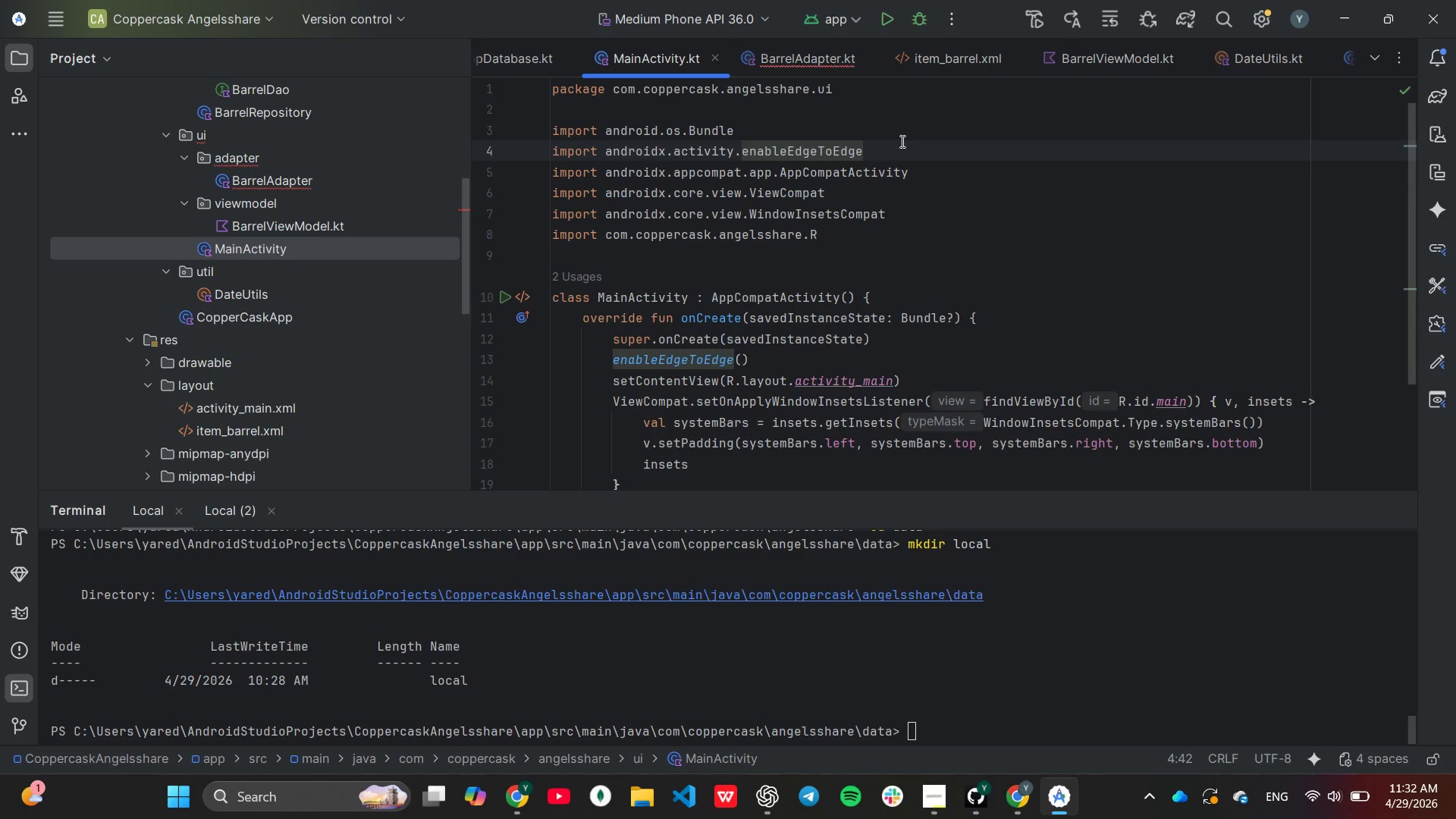 
wait(7.8)
 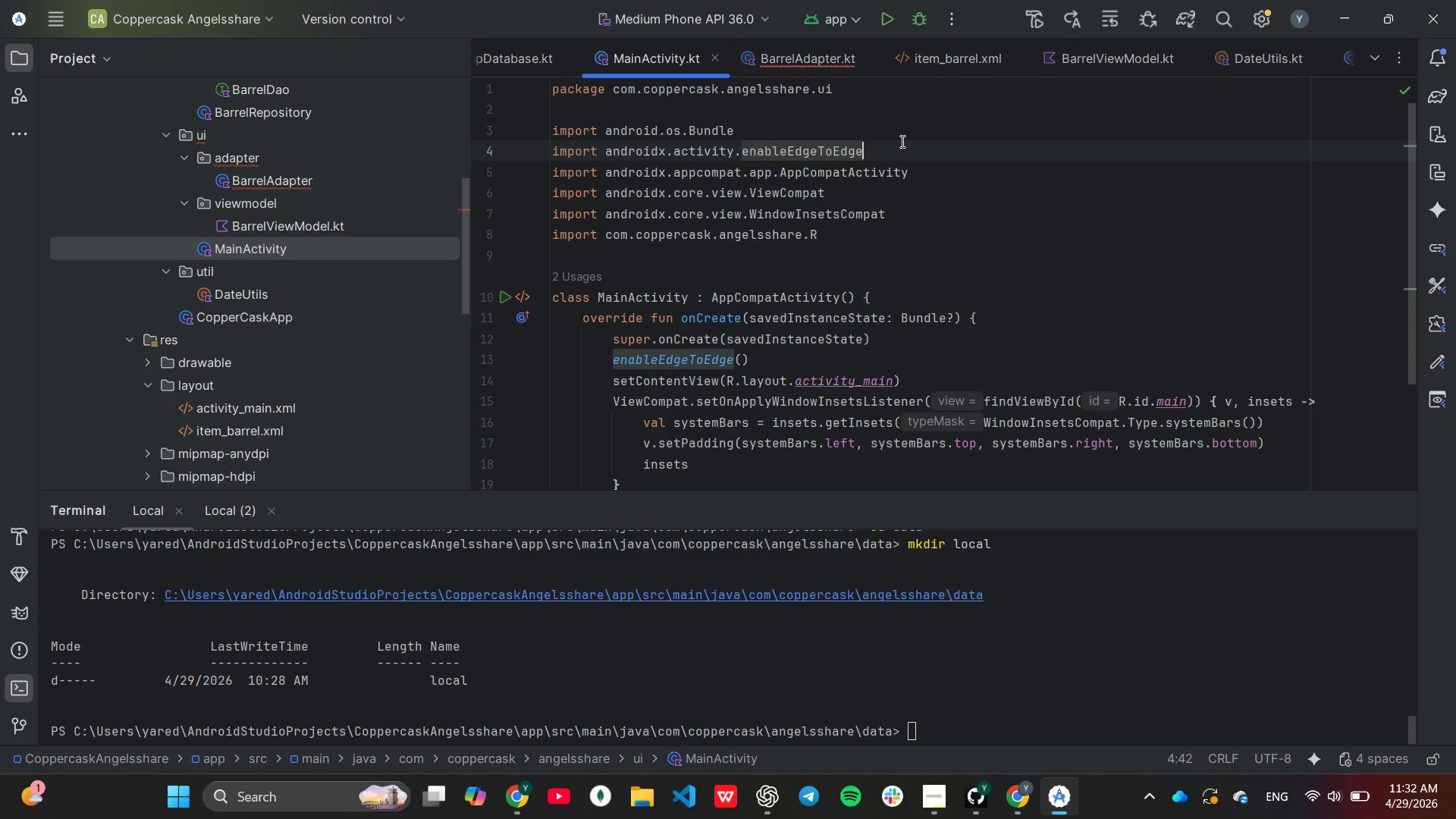 
left_click([870, 128])
 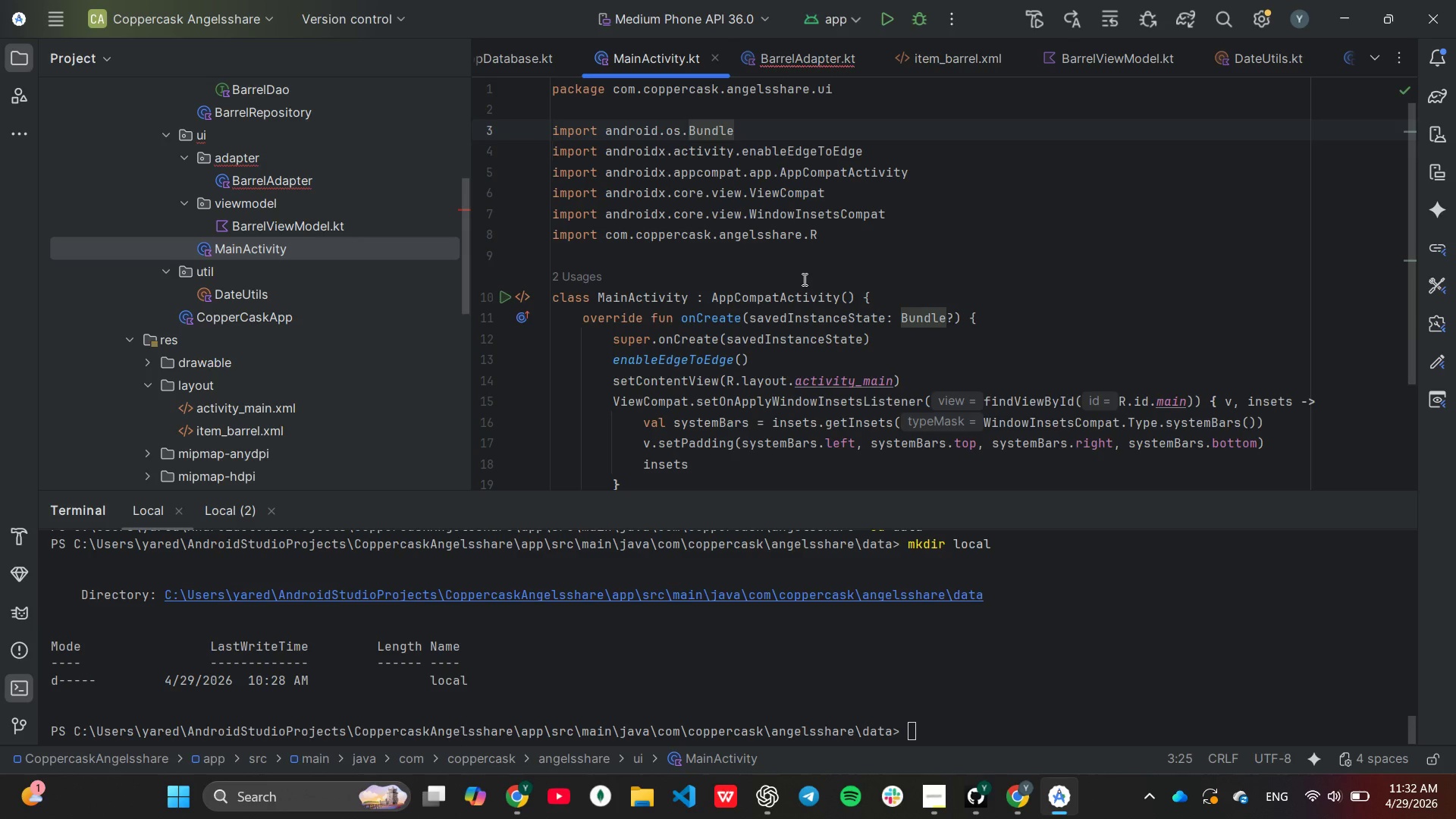 
key(Enter)
 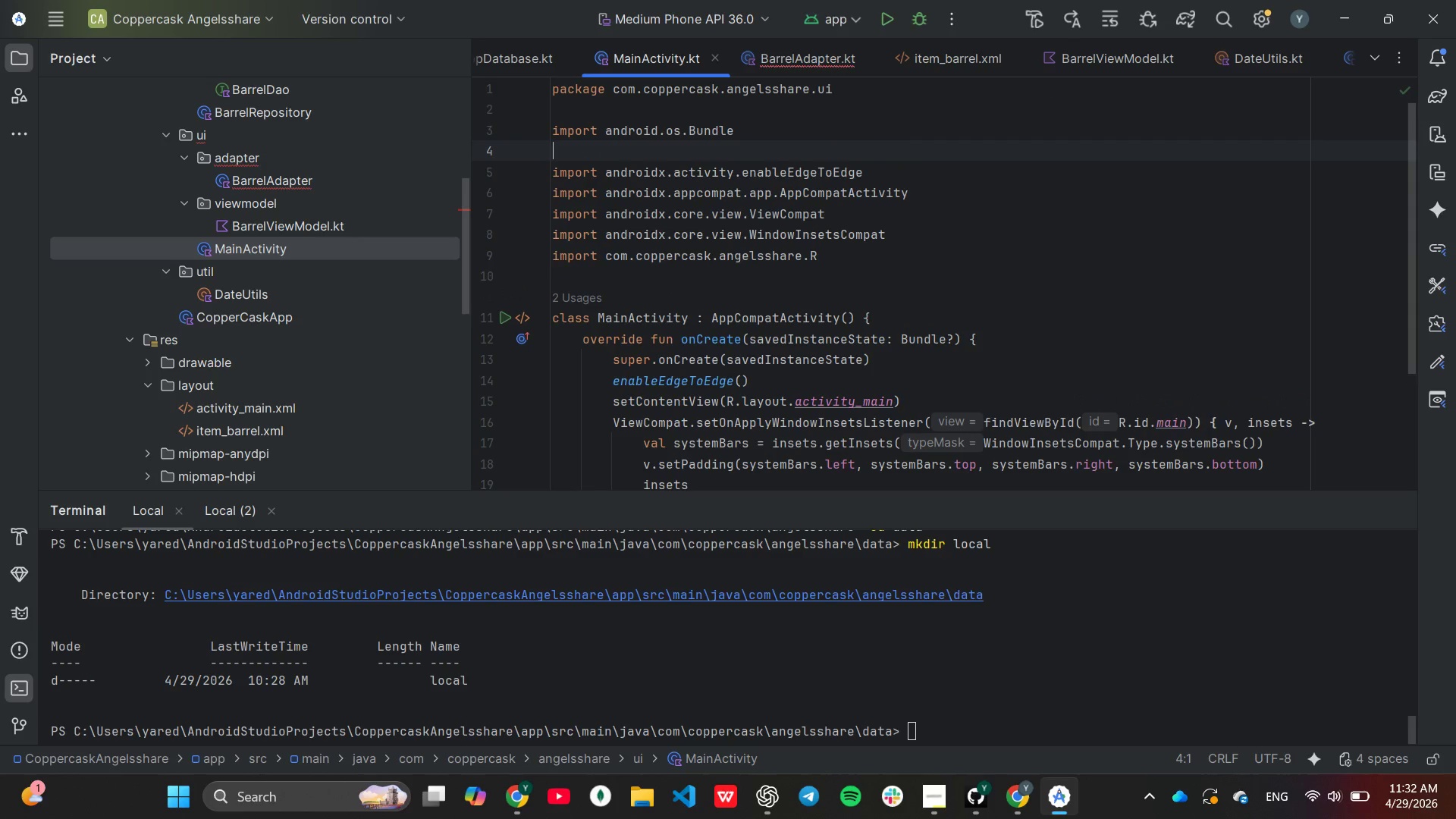 
type(im)
 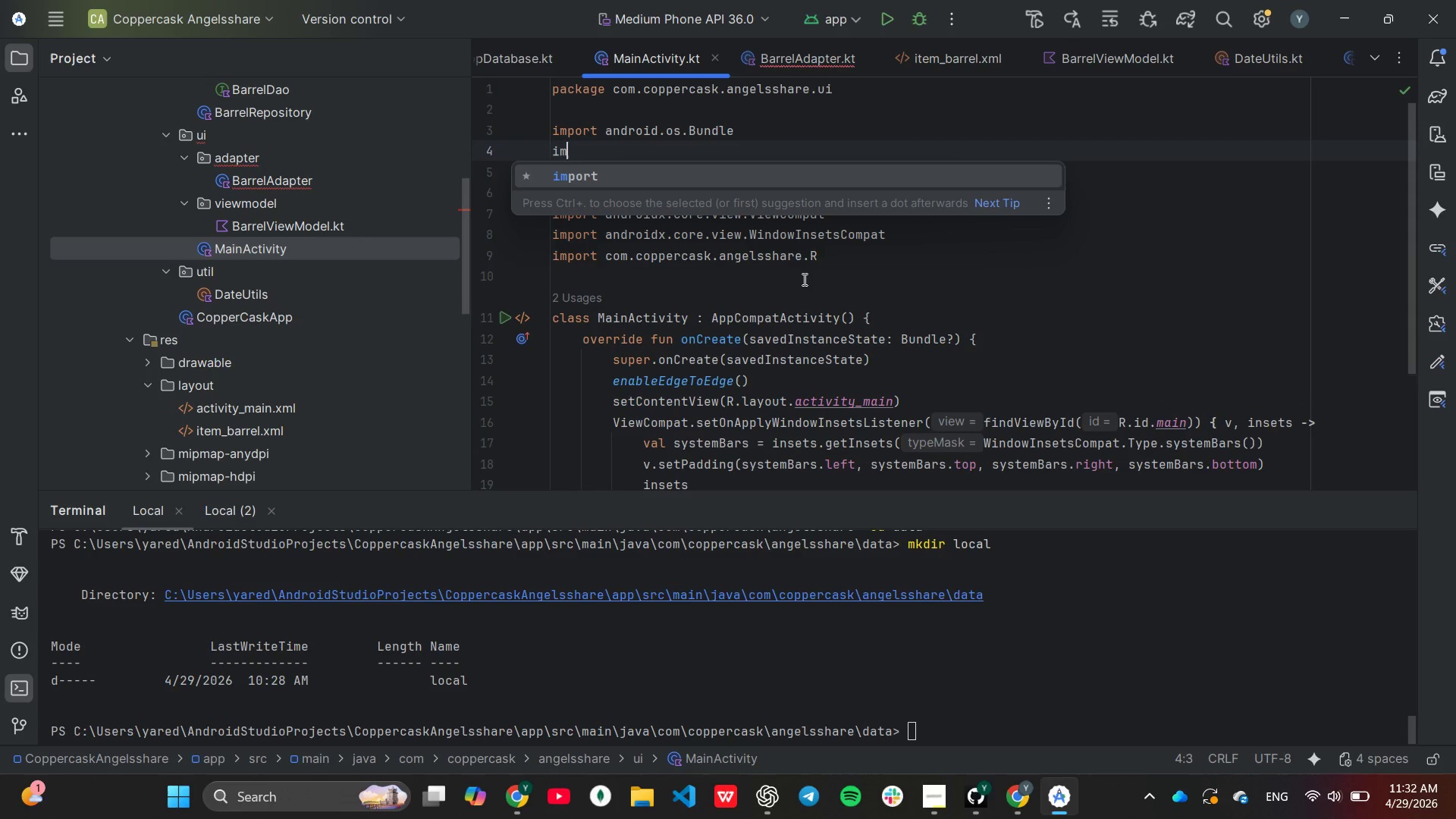 
key(Enter)
 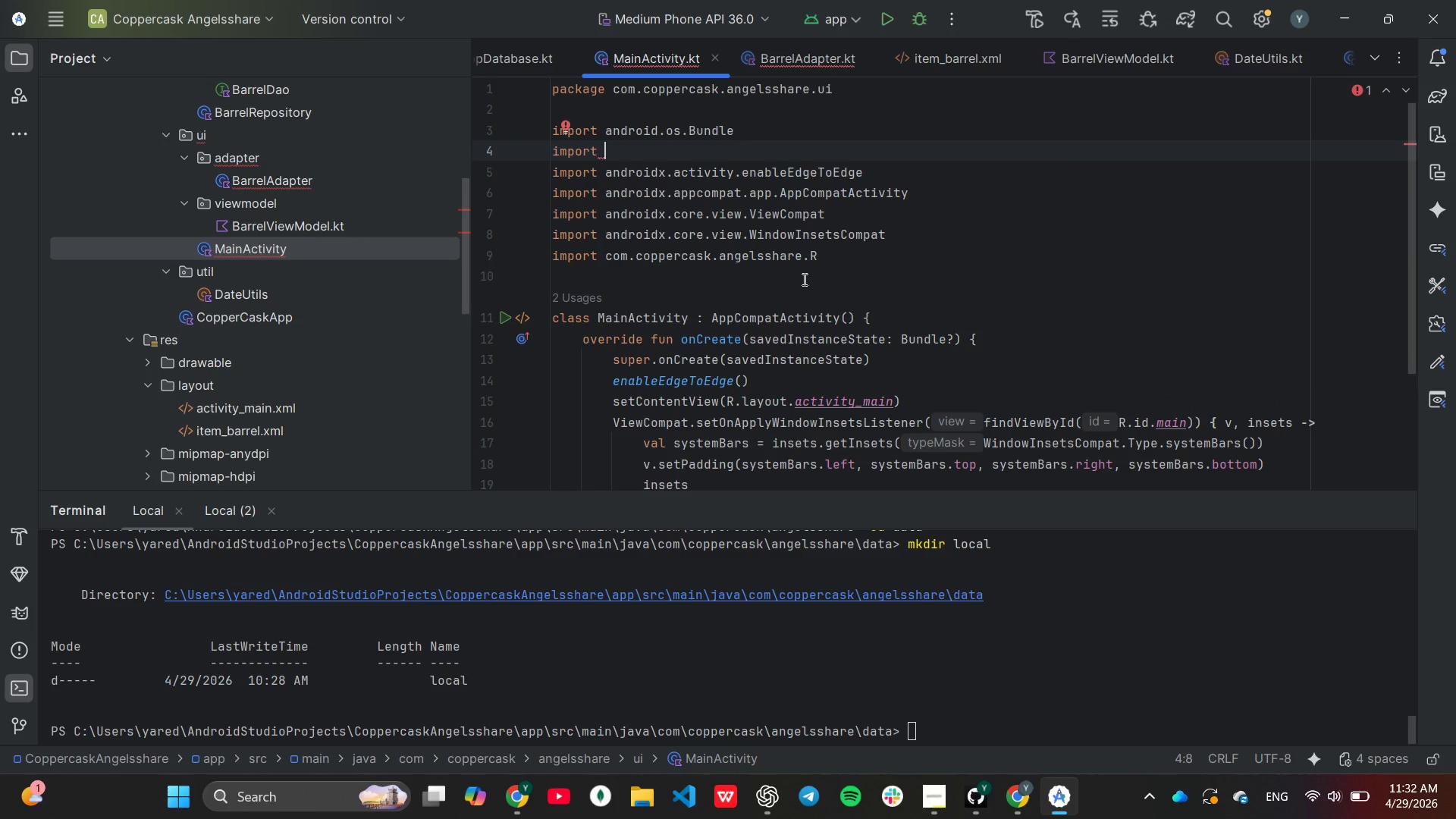 
type(an)
 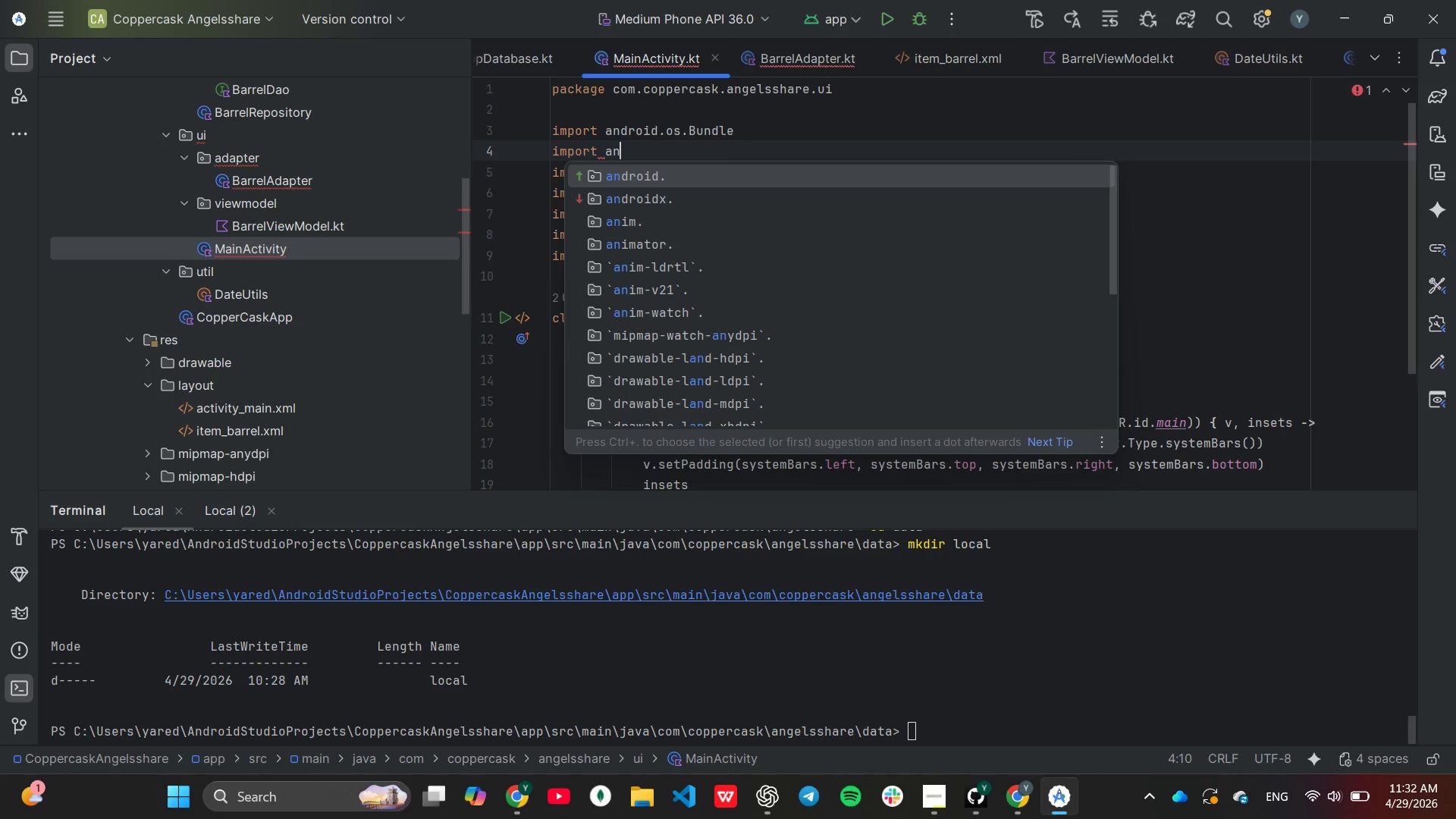 
key(Enter)
 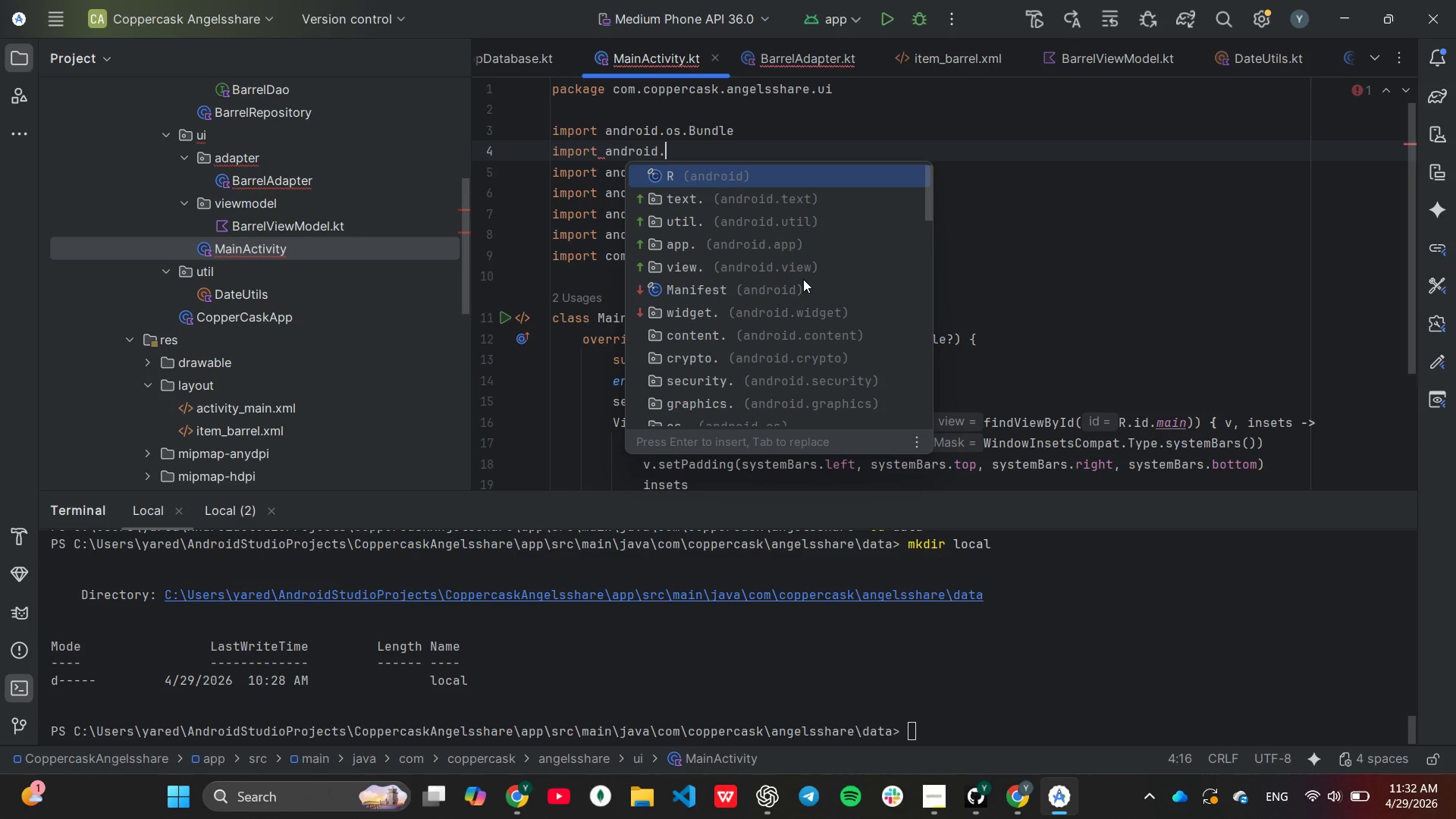 
key(W)
 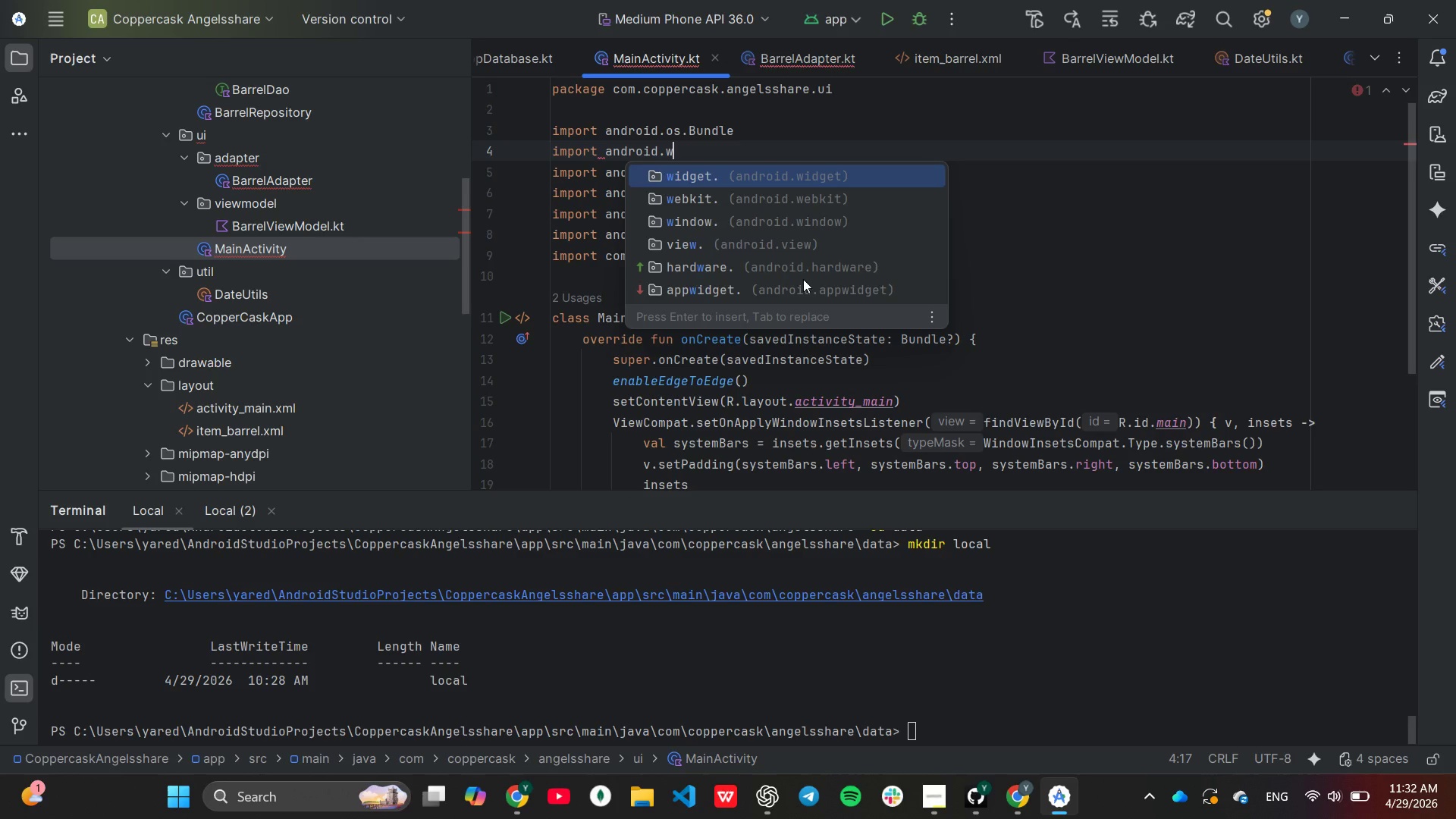 
key(Enter)
 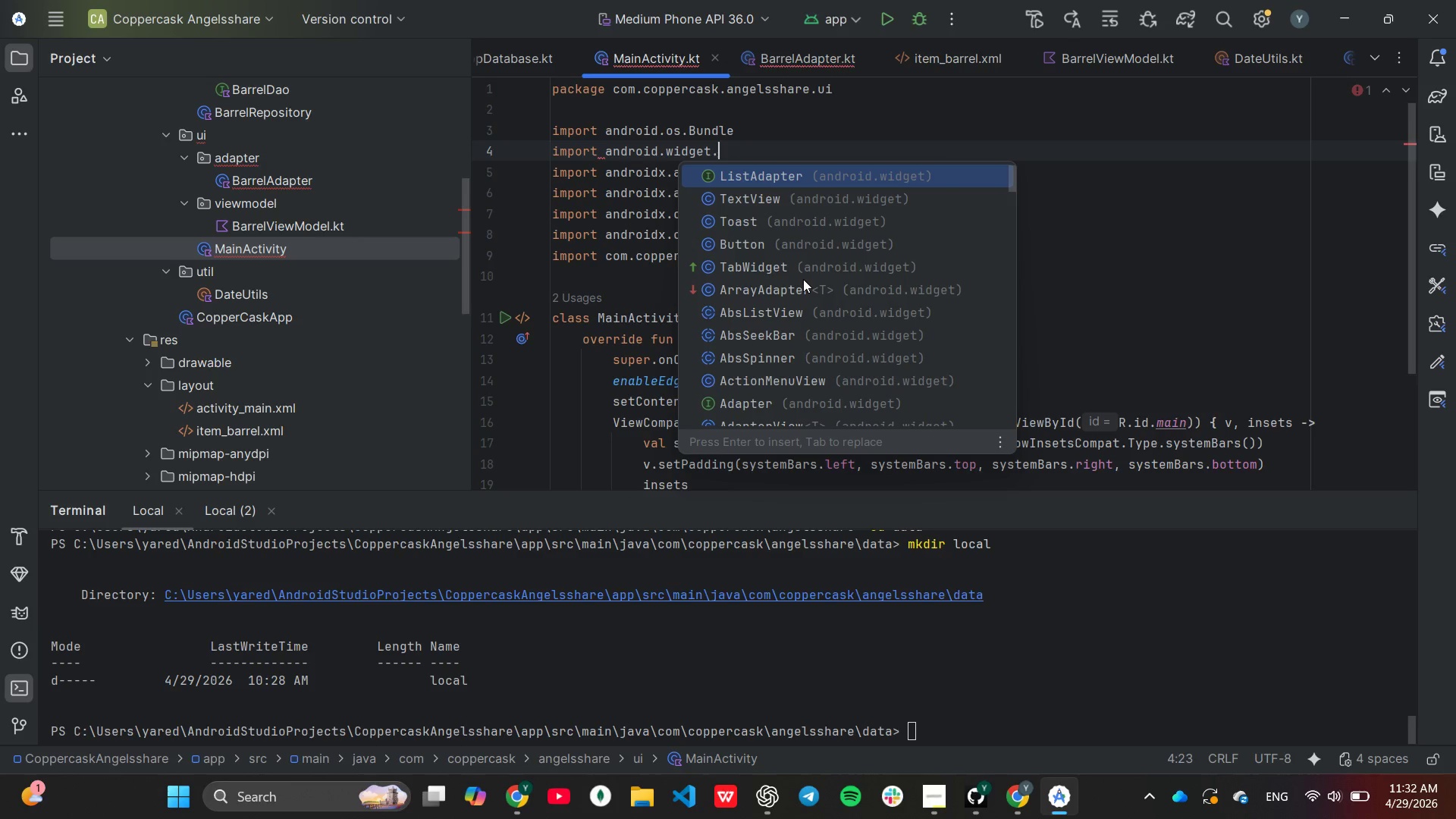 
key(ArrowDown)
 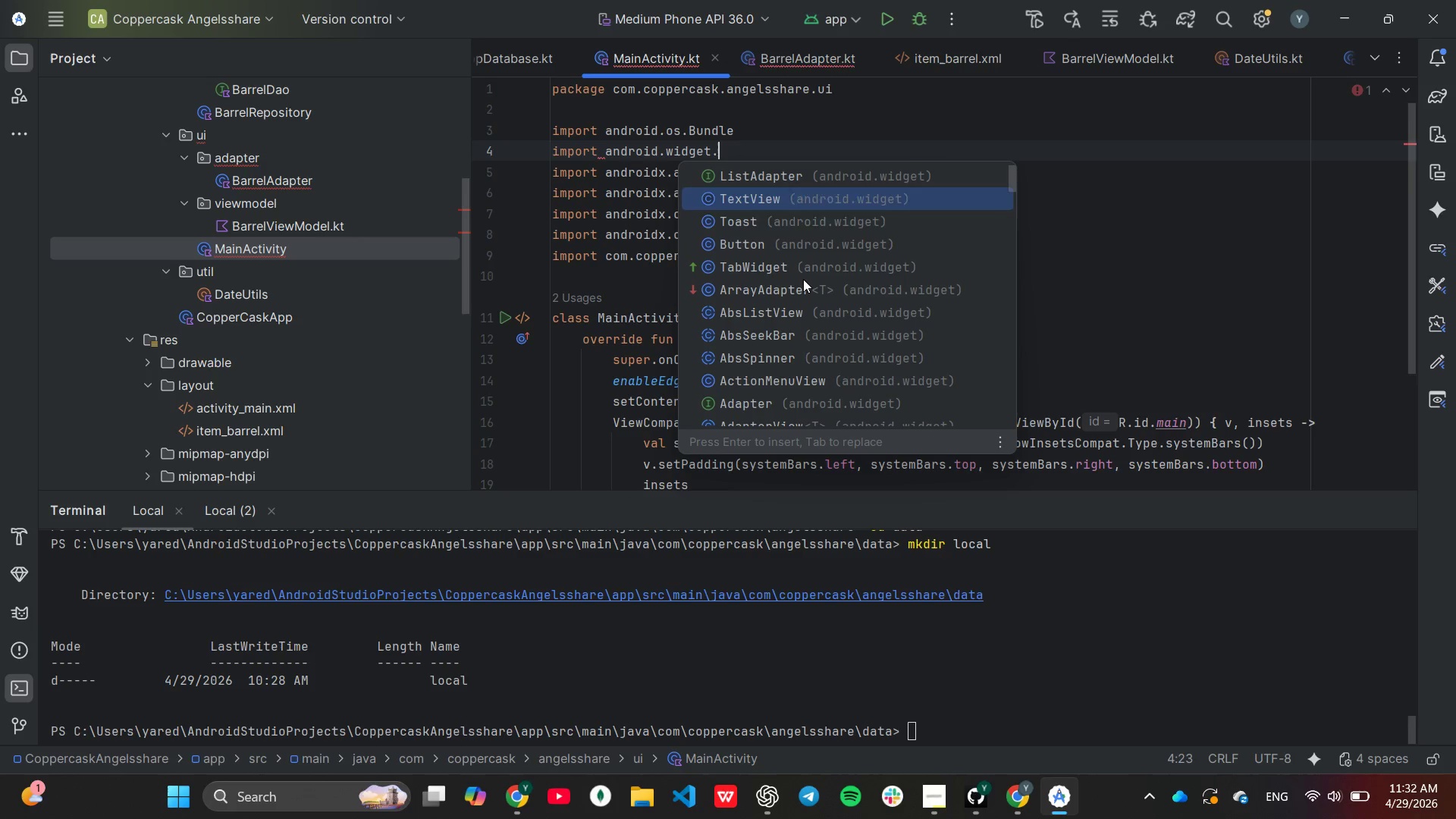 
key(ArrowDown)
 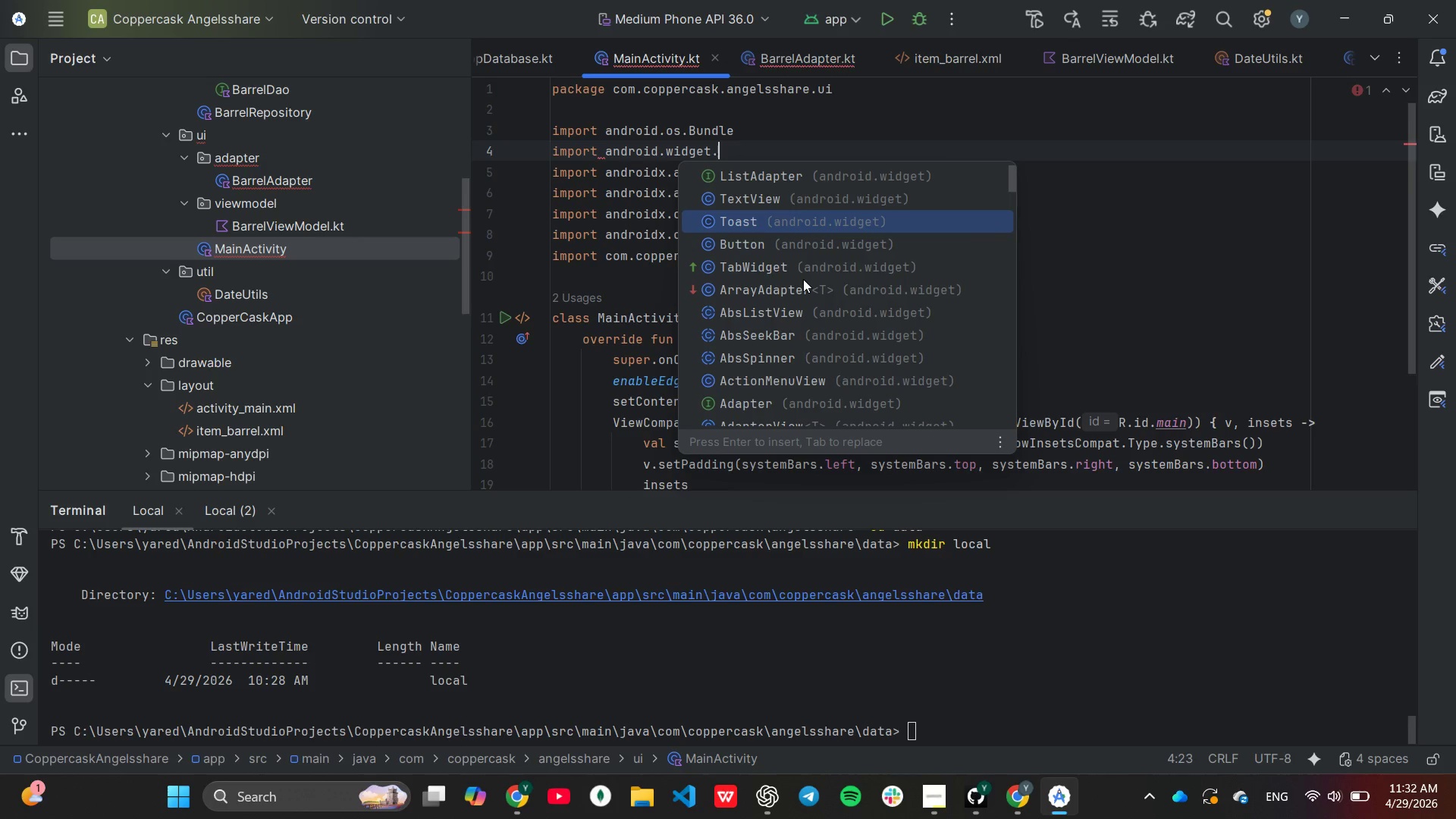 
key(Enter)
 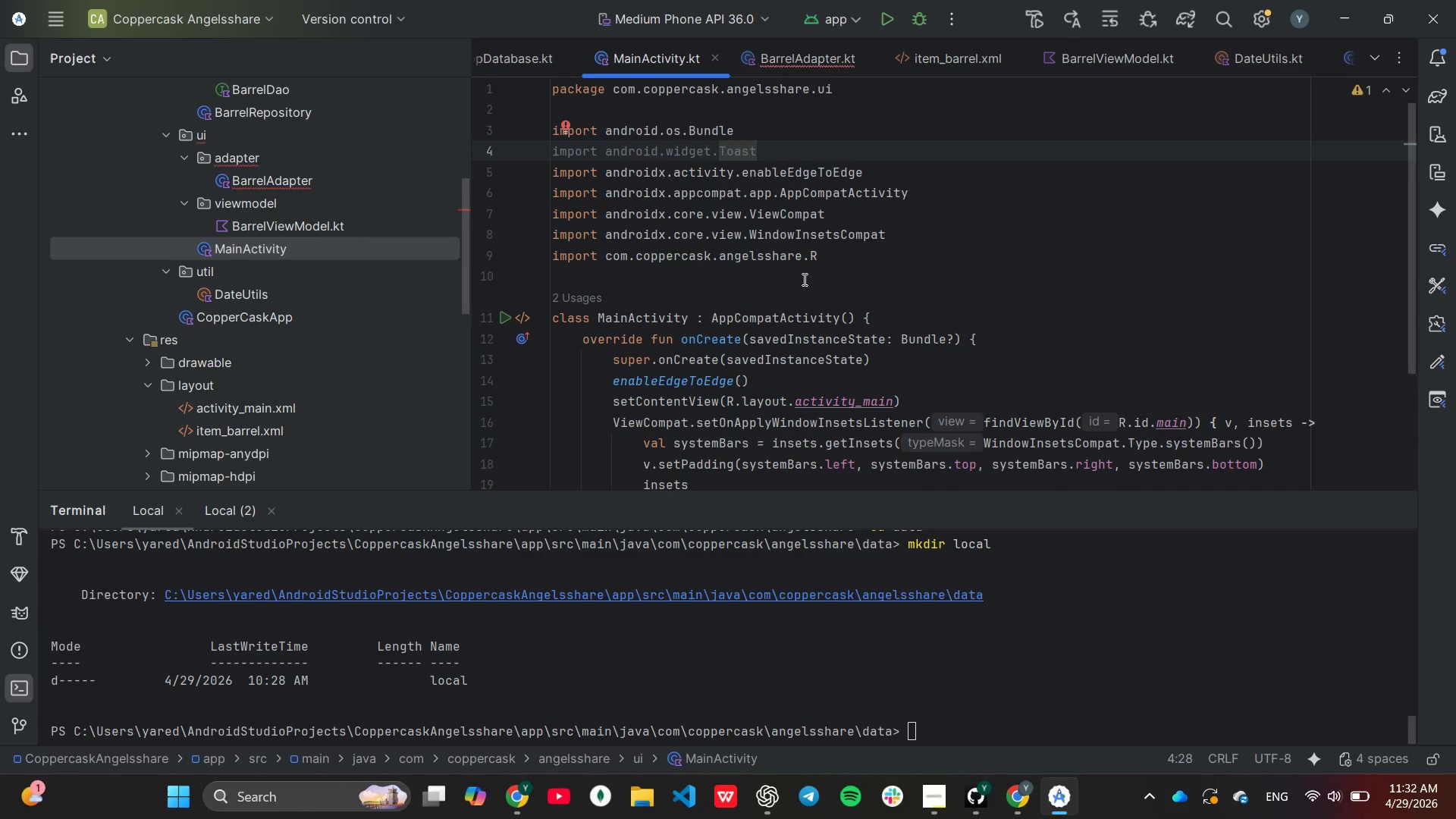 
key(Enter)
 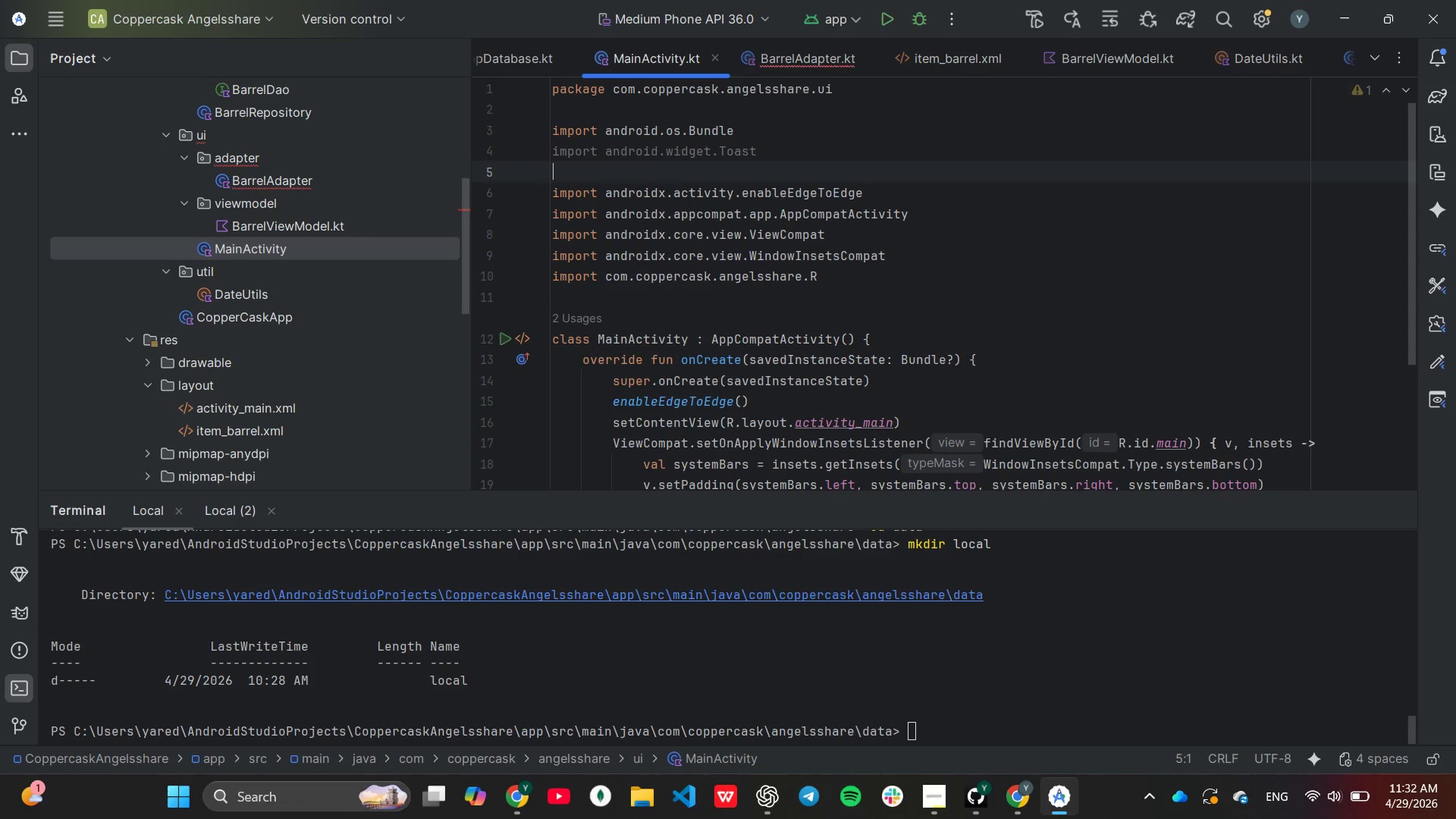 
key(I)
 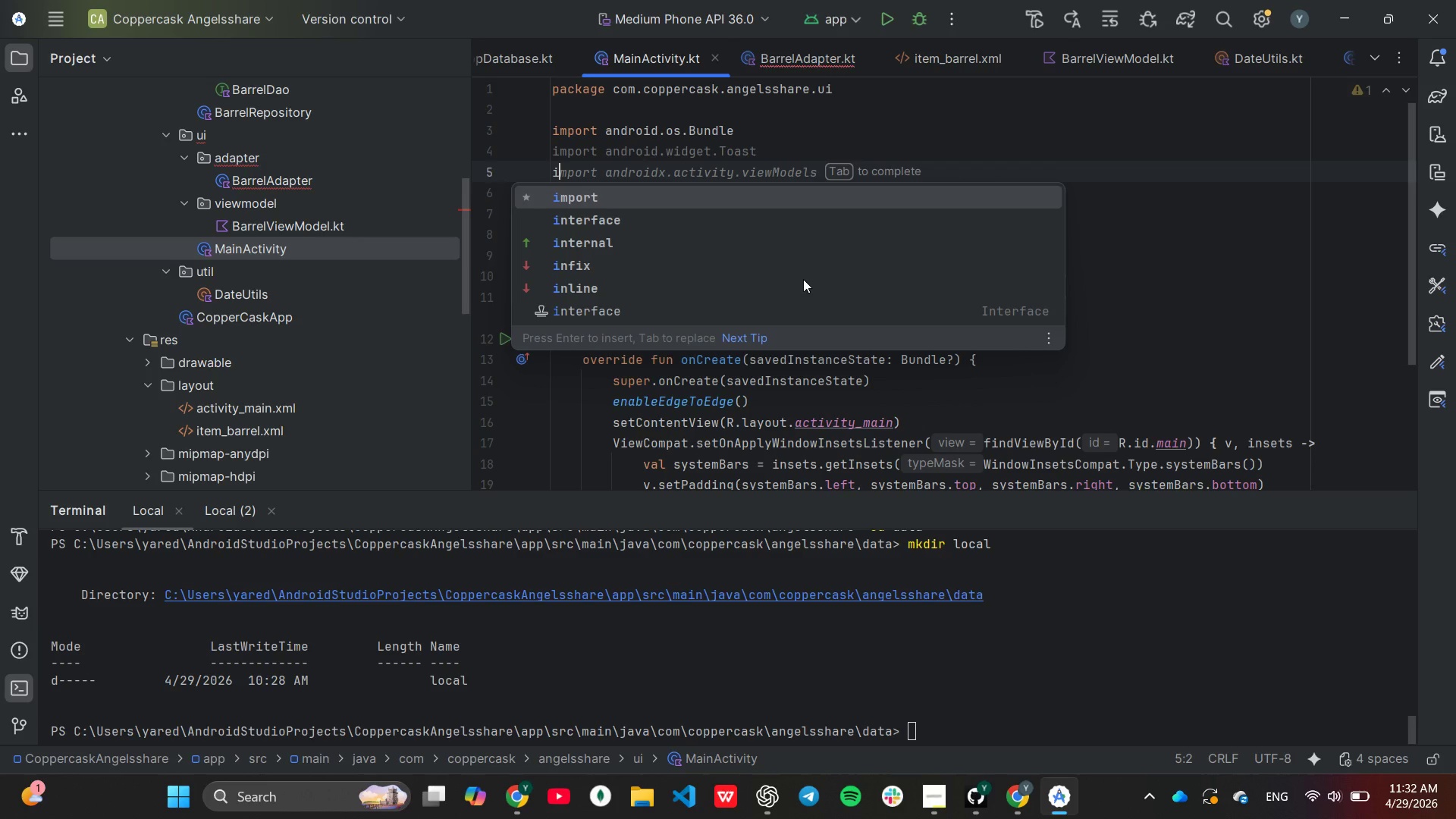 
wait(11.73)
 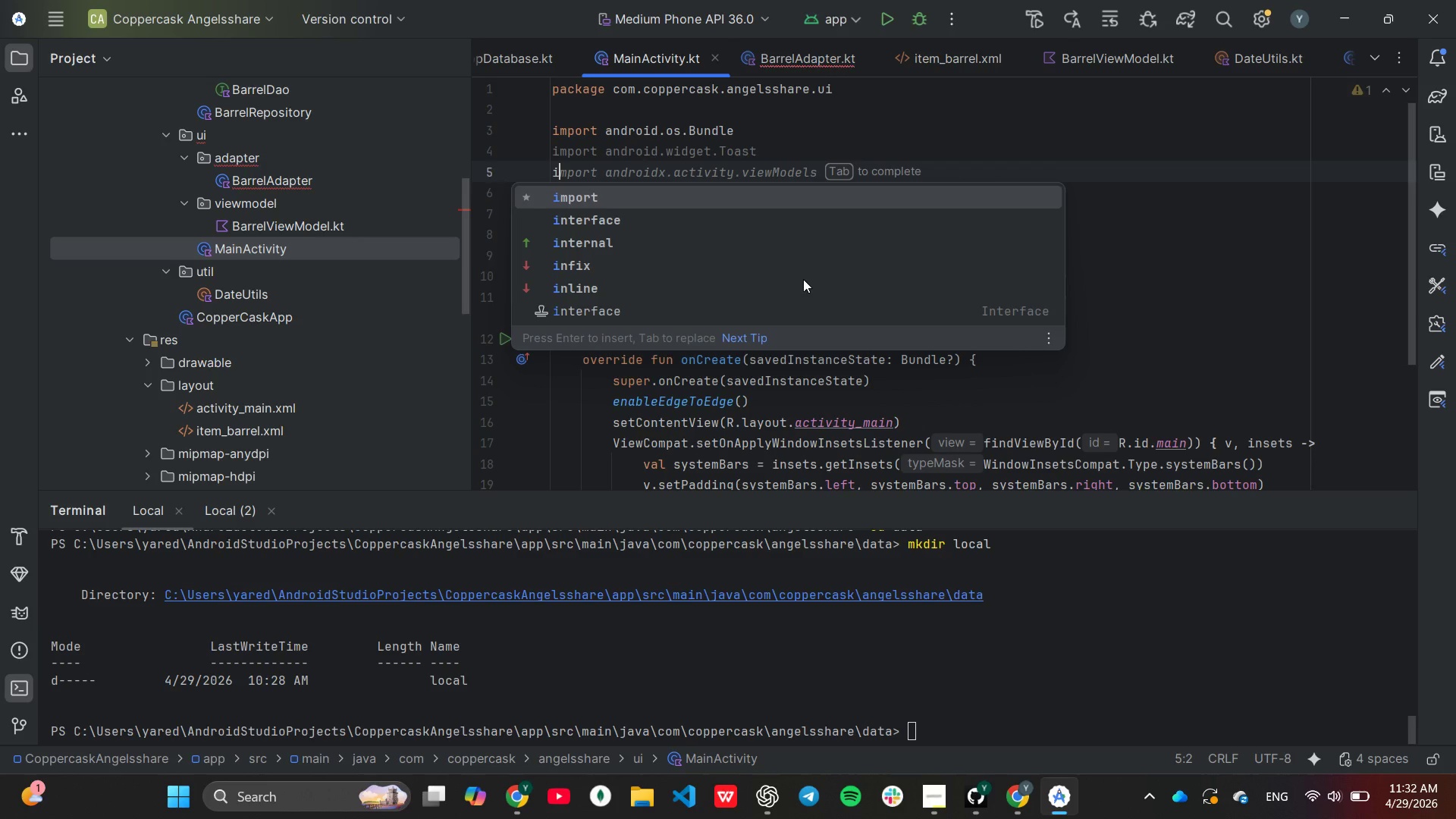 
key(Tab)
 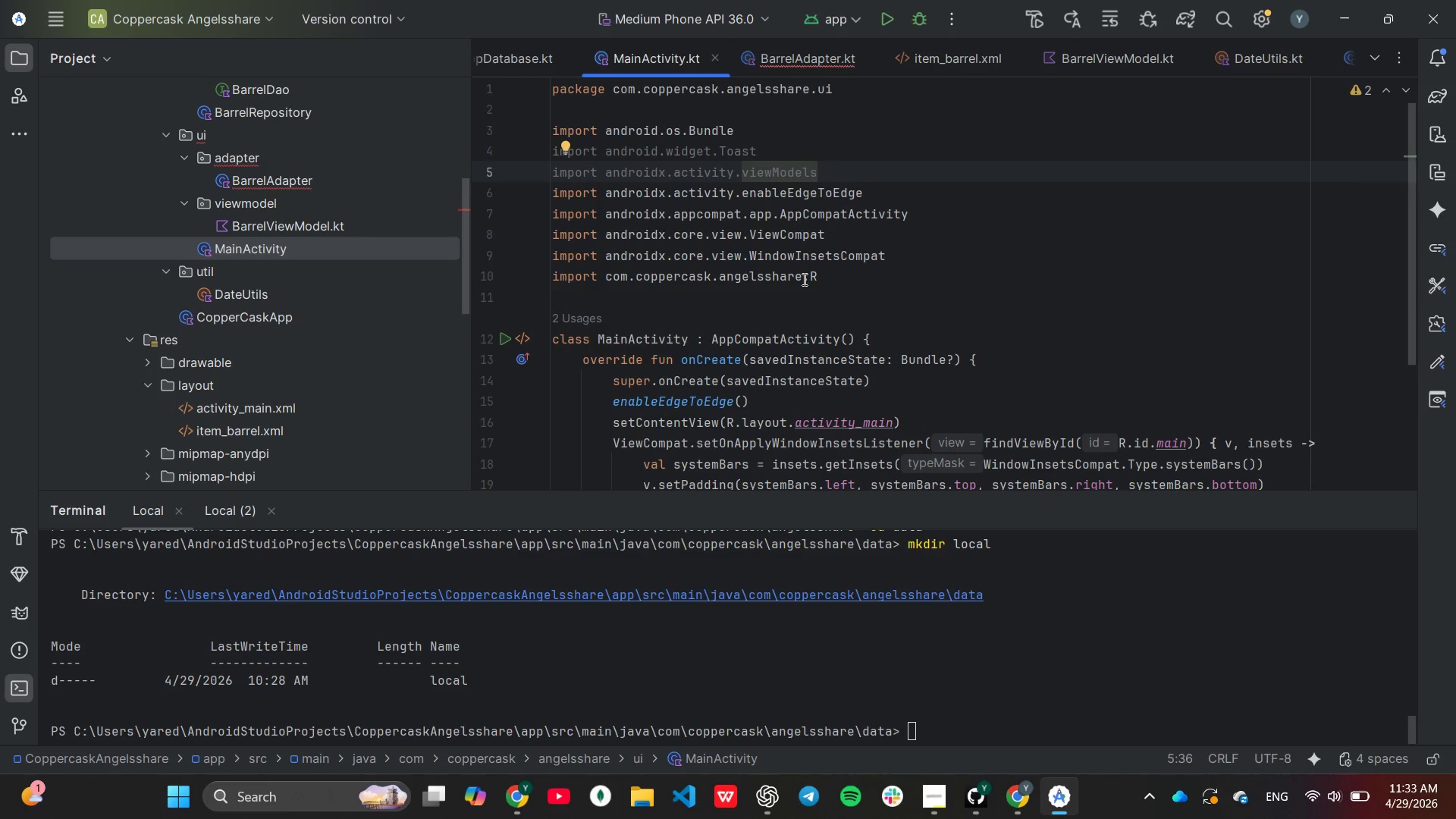 
wait(13.41)
 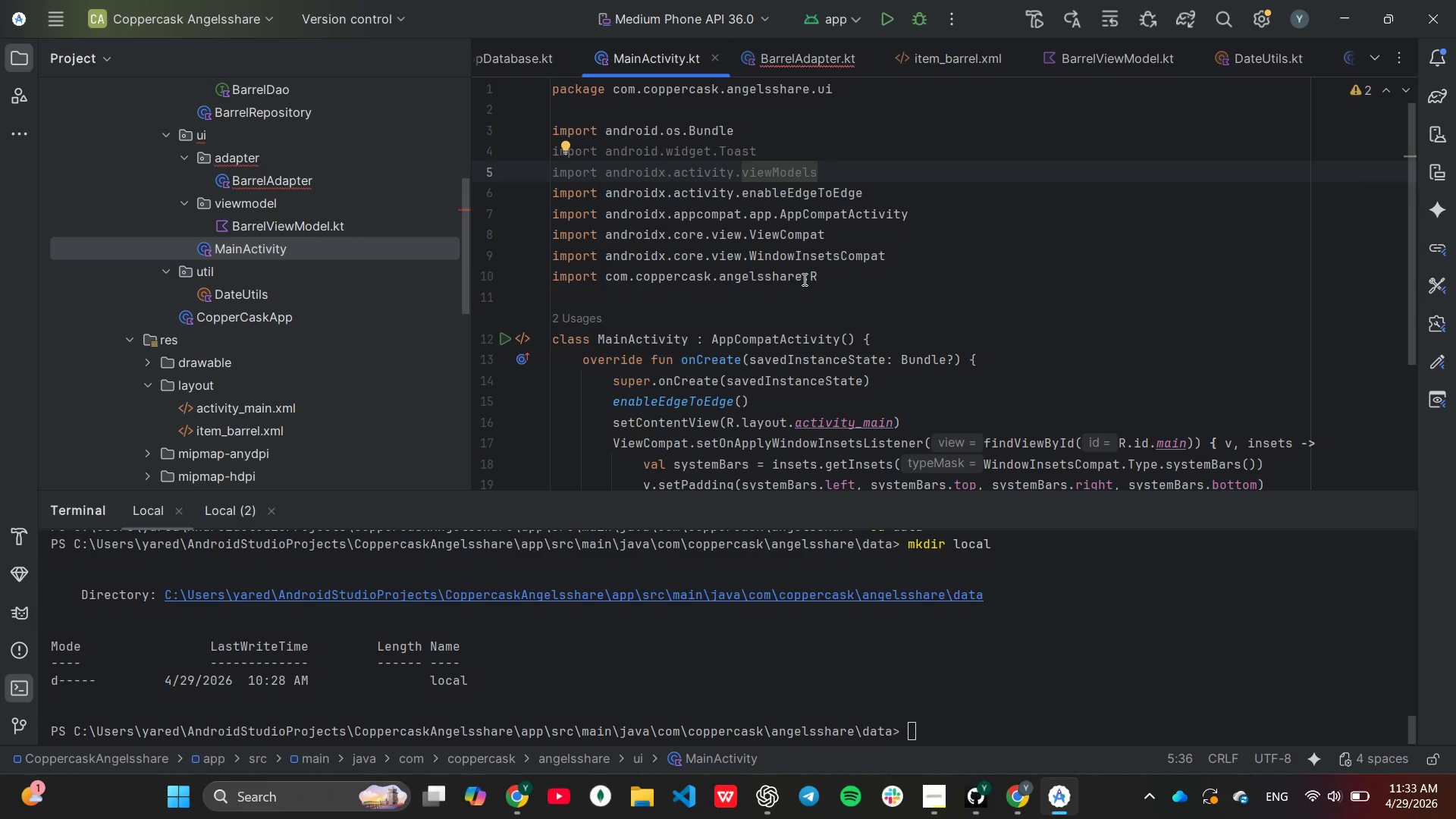 
key(ArrowDown)
 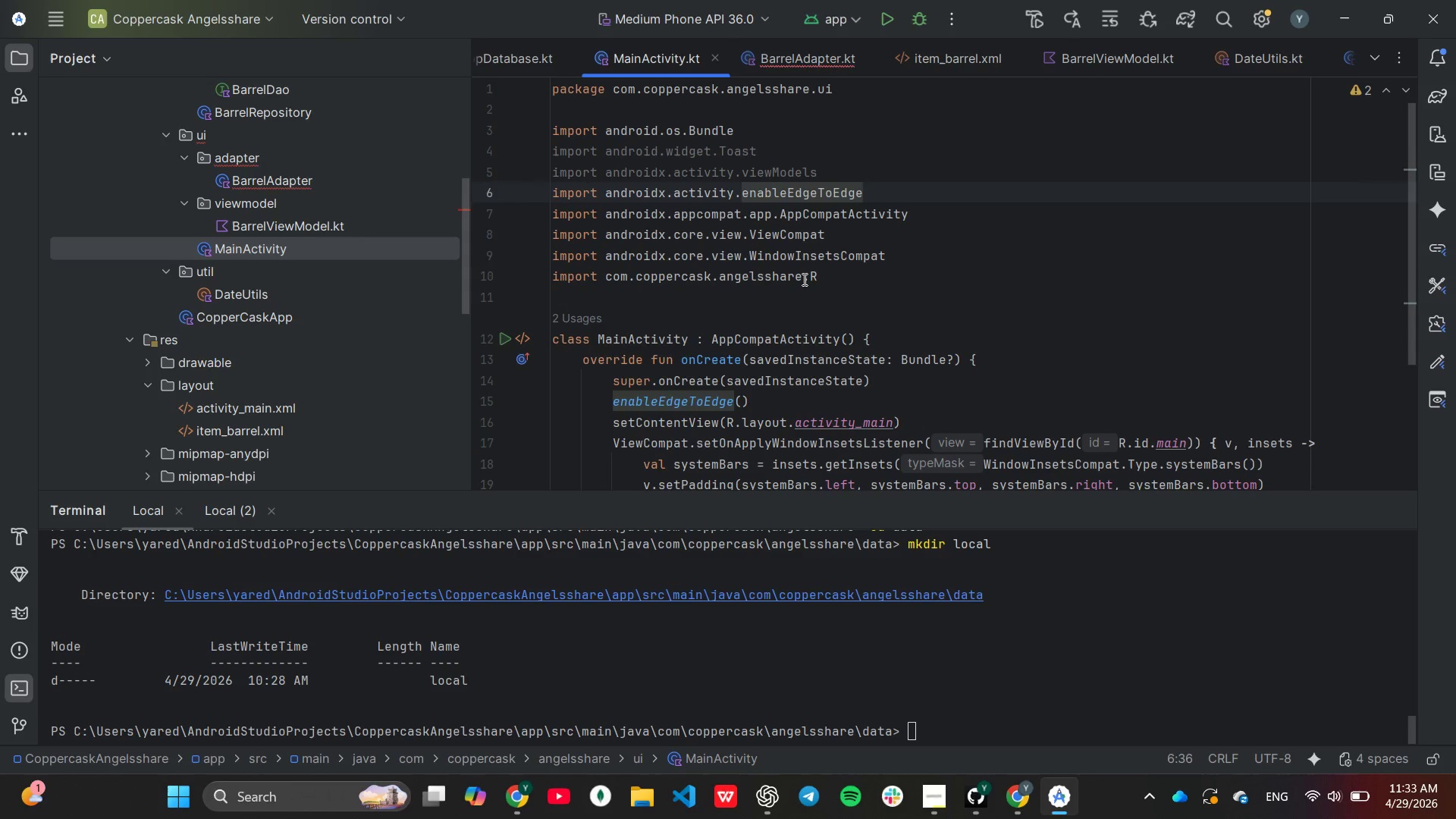 
key(ArrowDown)
 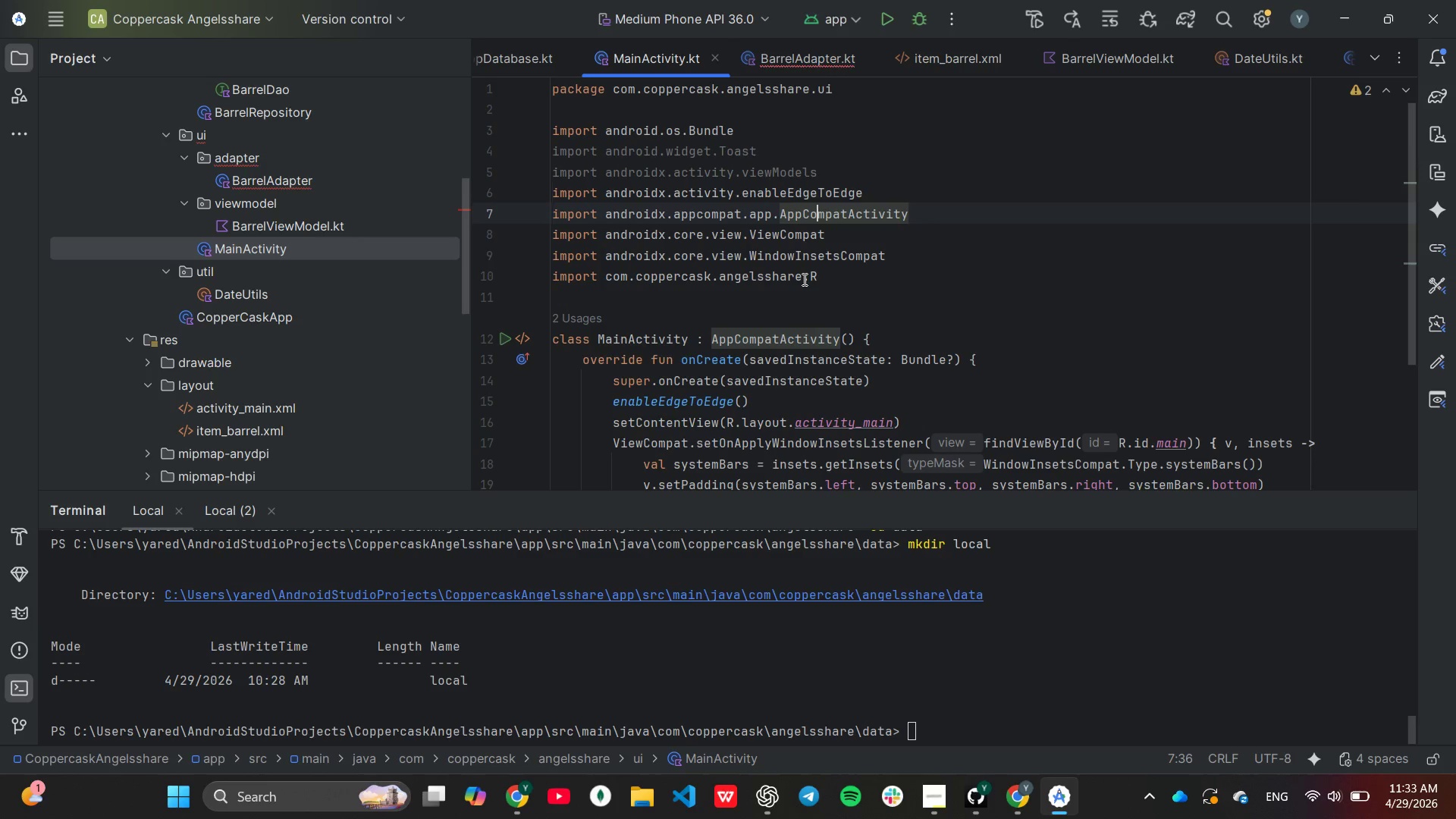 
key(ArrowRight)
 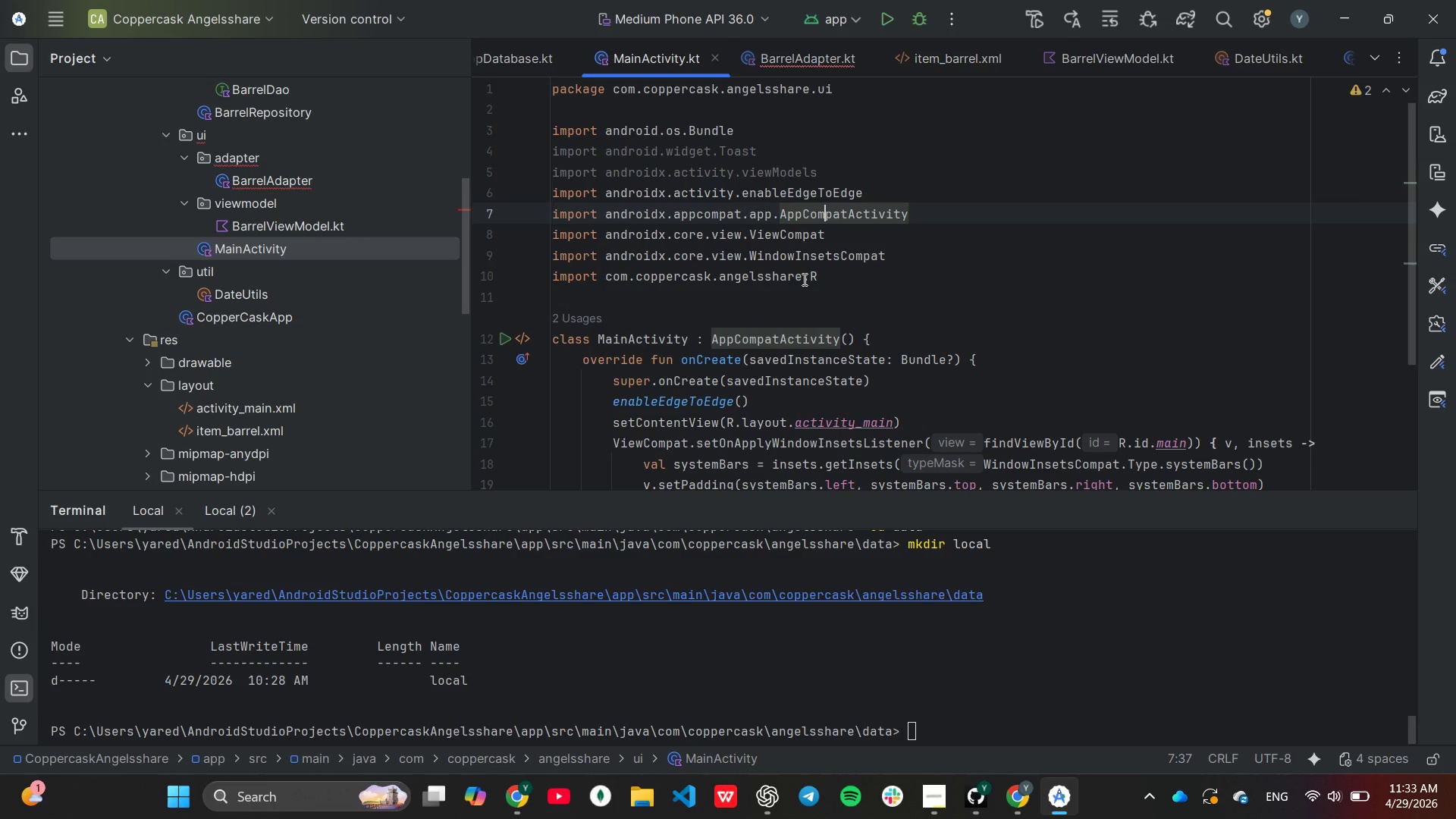 
key(End)
 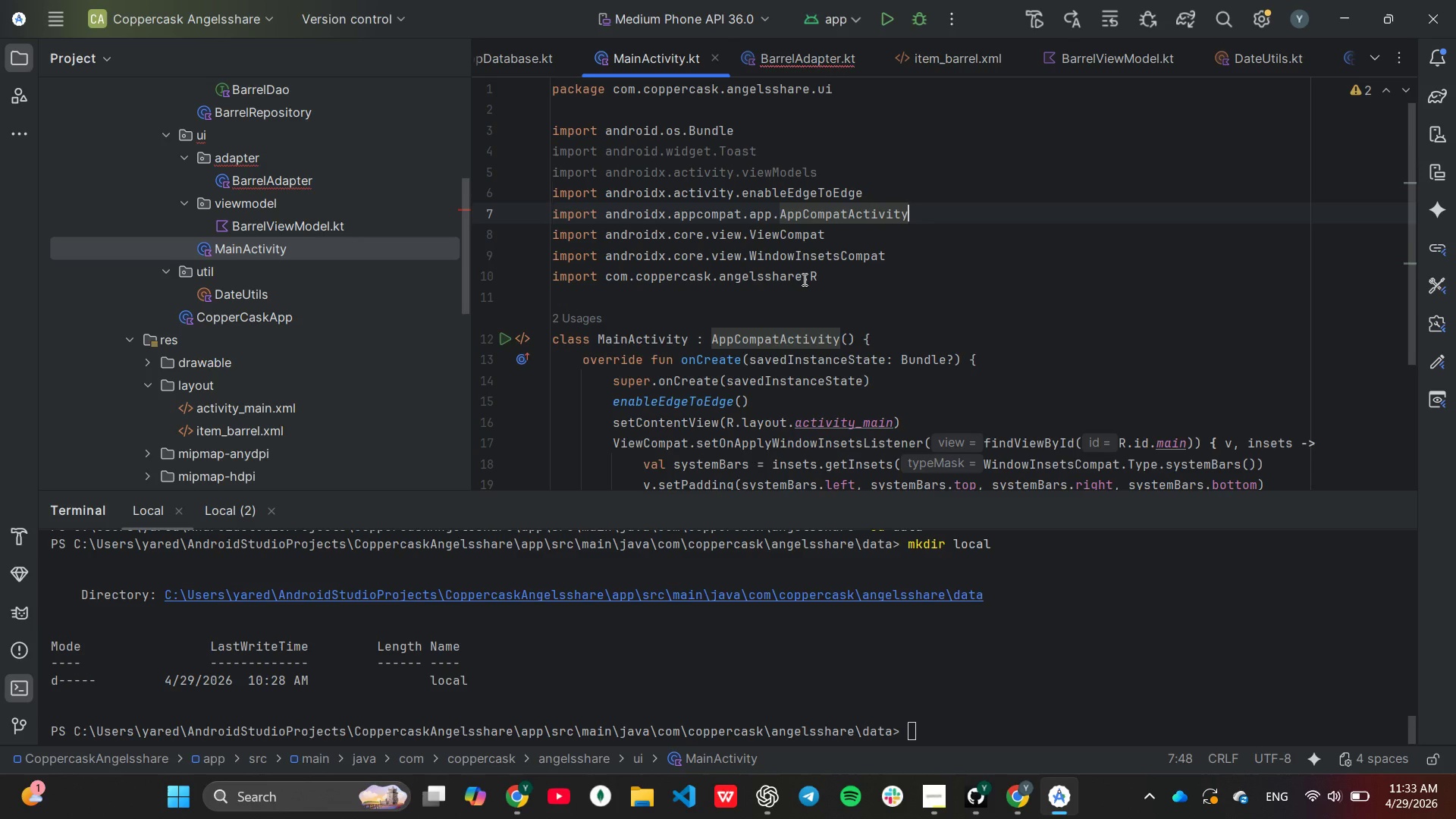 
key(Enter)
 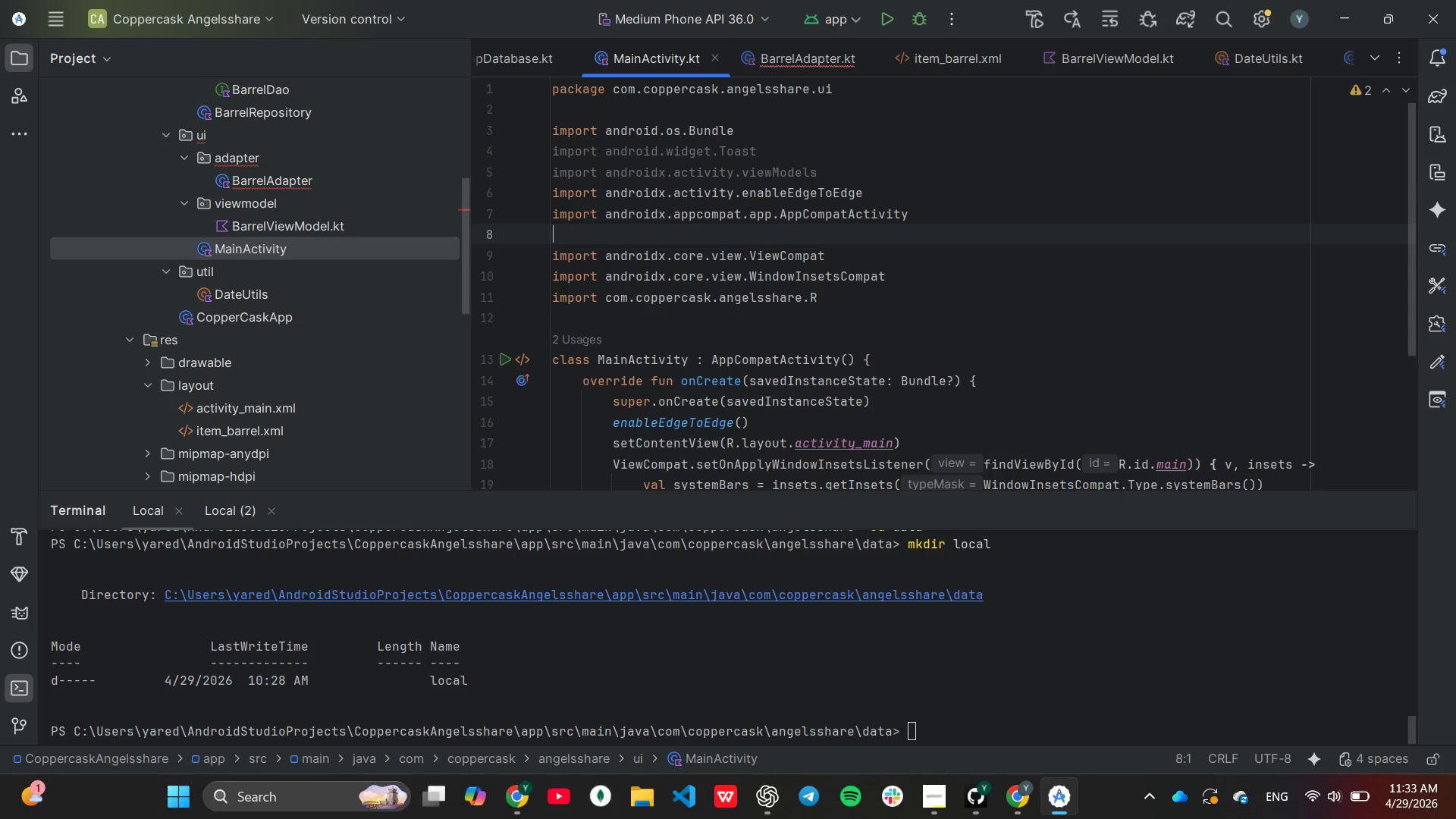 
type(im)
 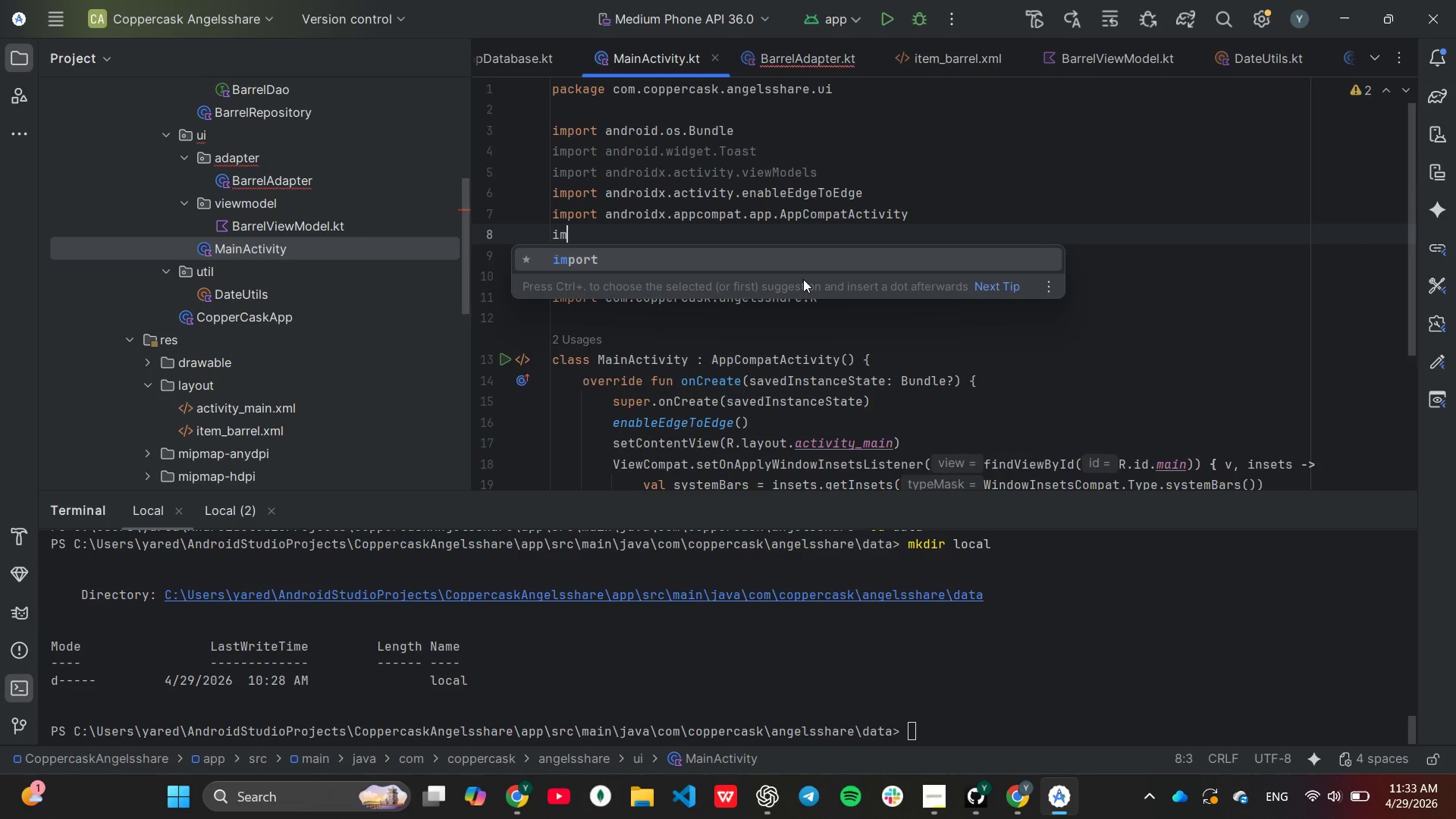 
key(Enter)
 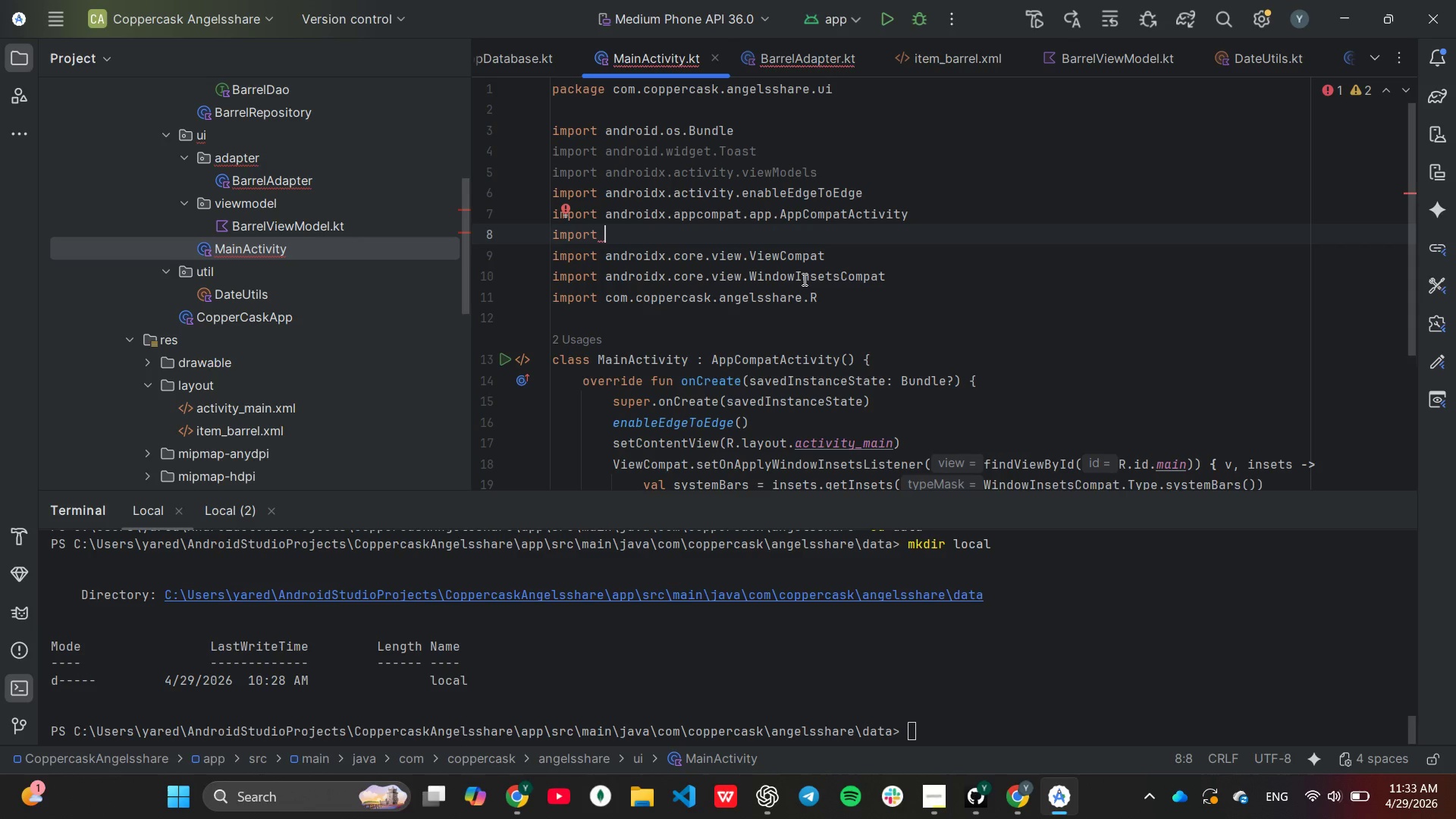 
type(an)
 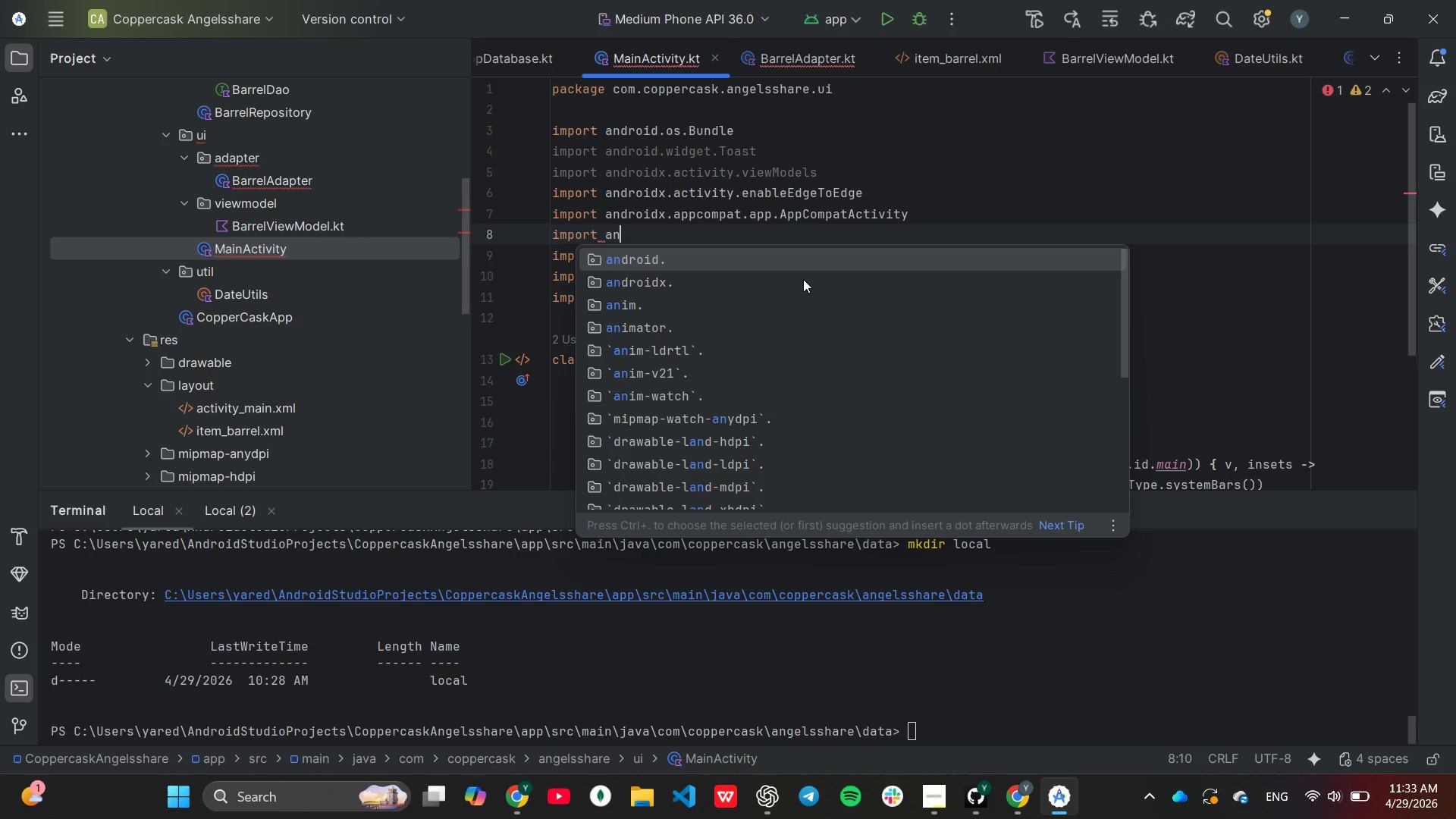 
key(ArrowDown)
 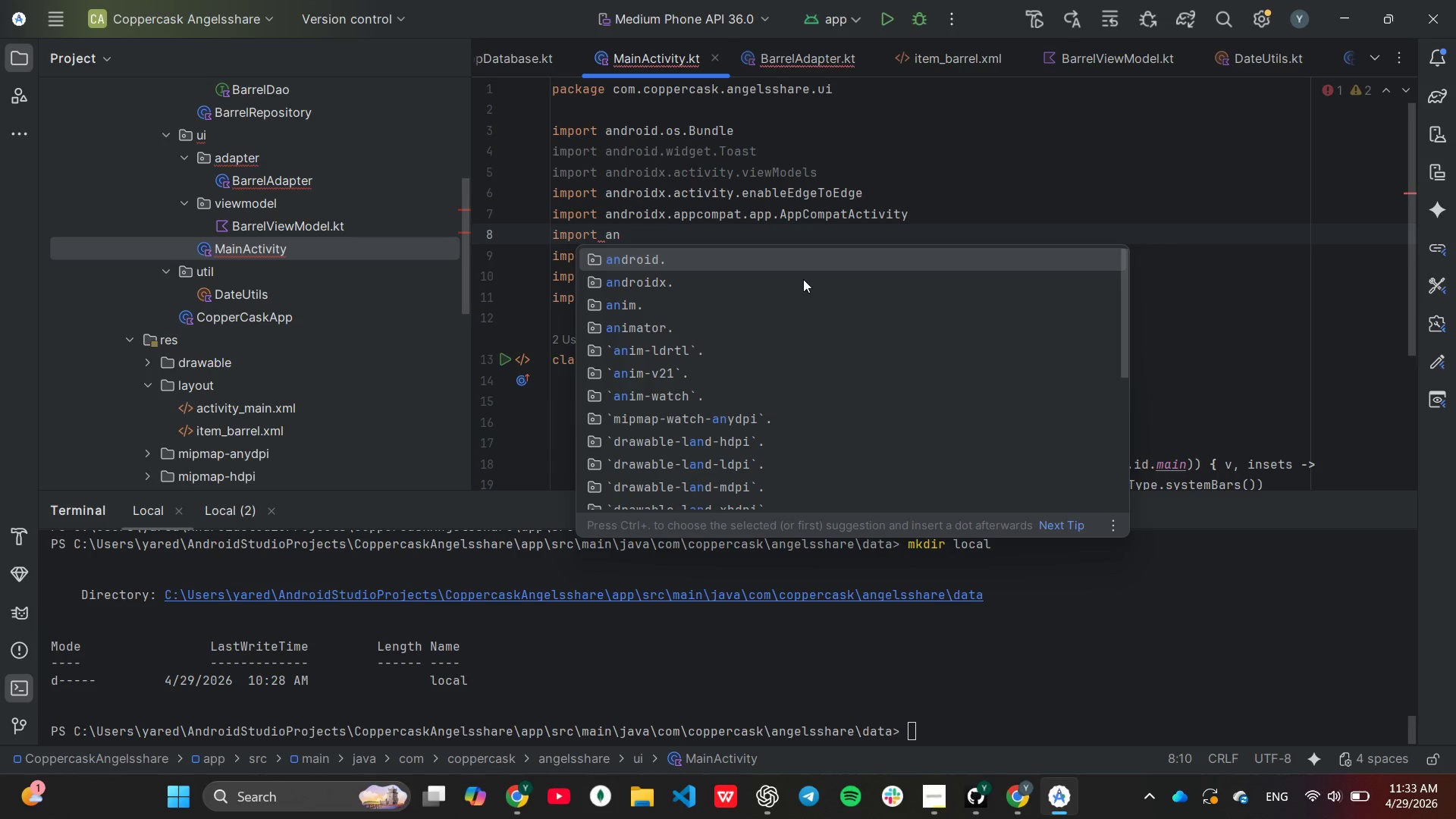 
key(Enter)
 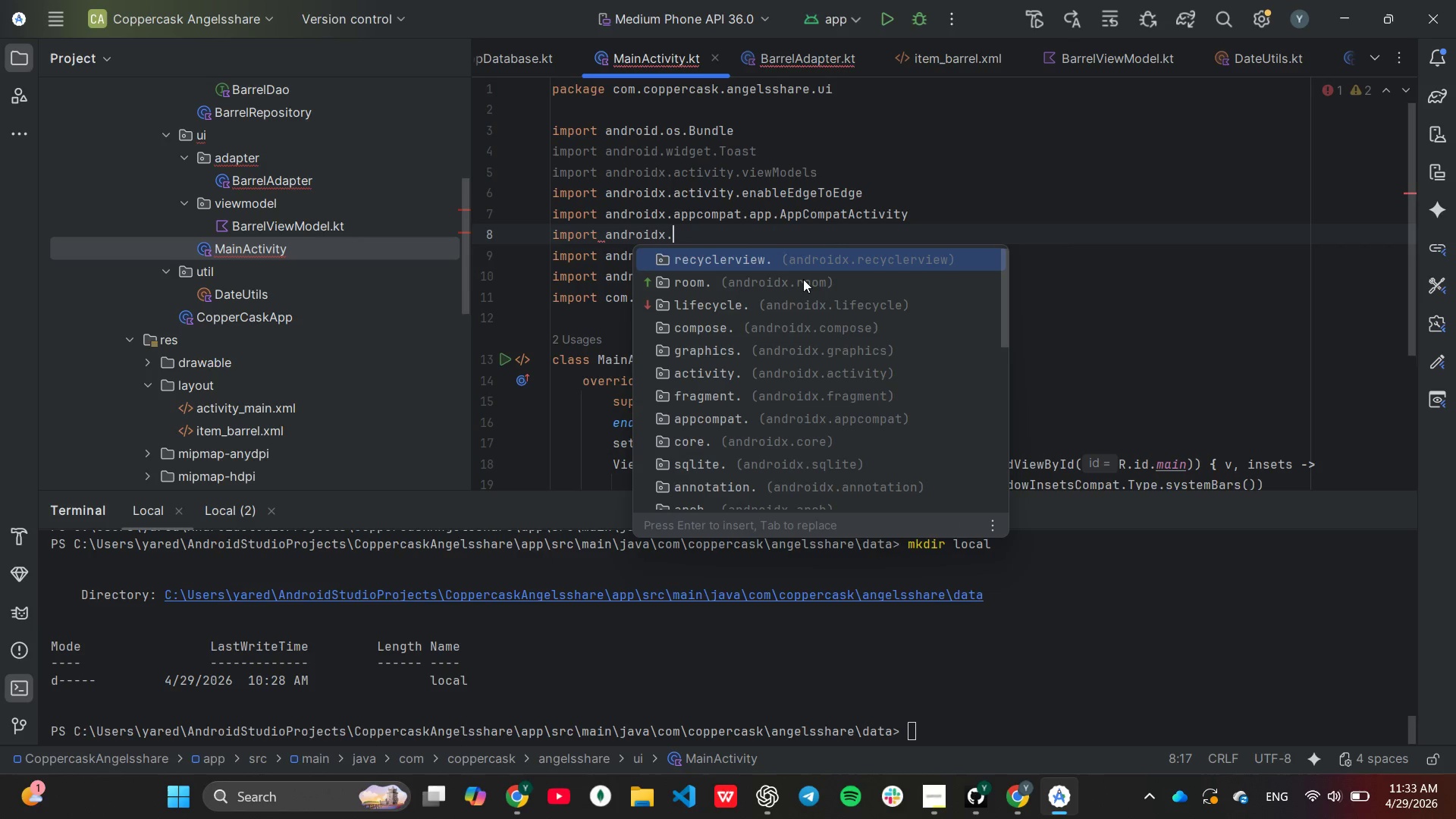 
key(Enter)
 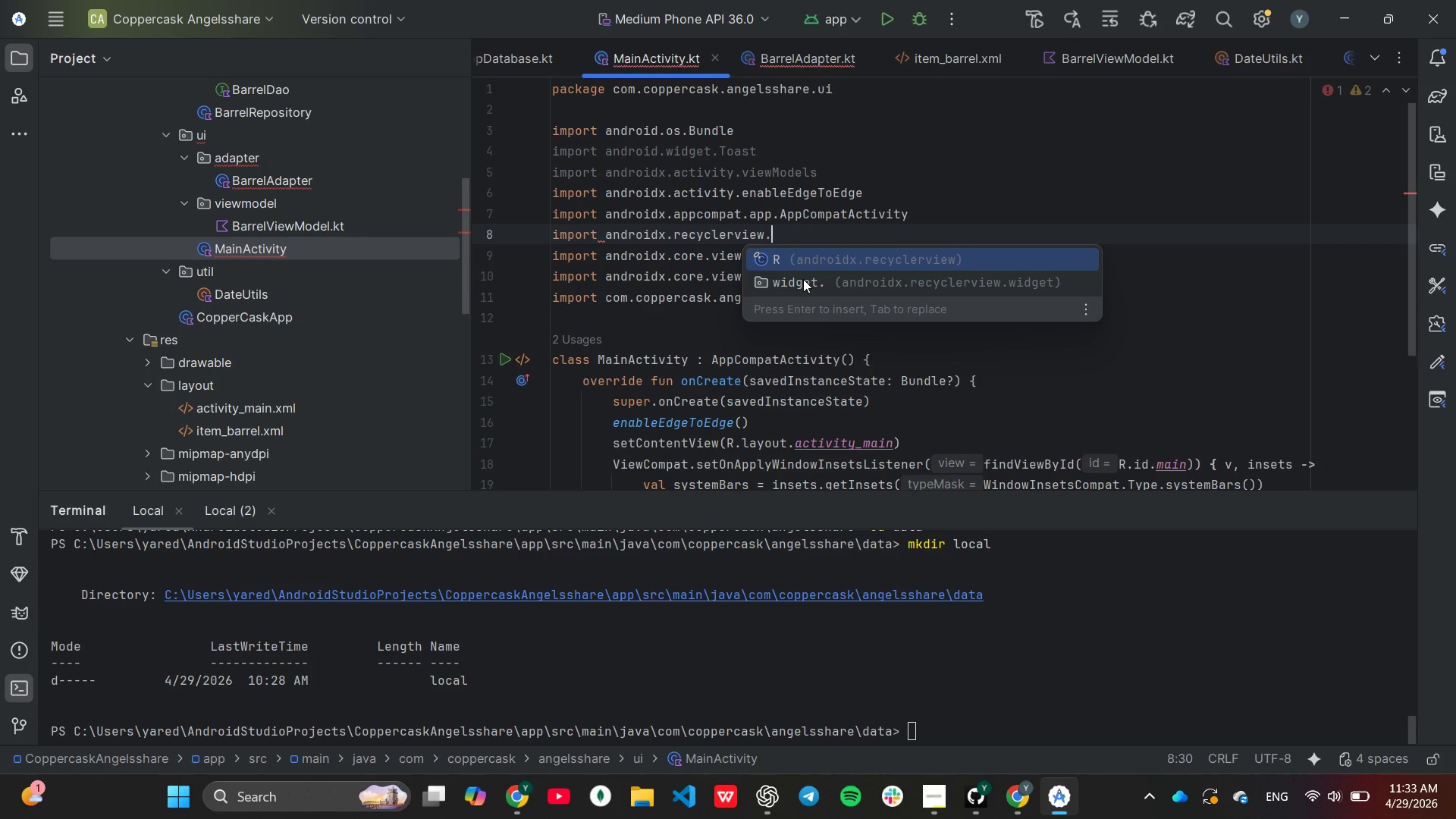 
key(ArrowDown)
 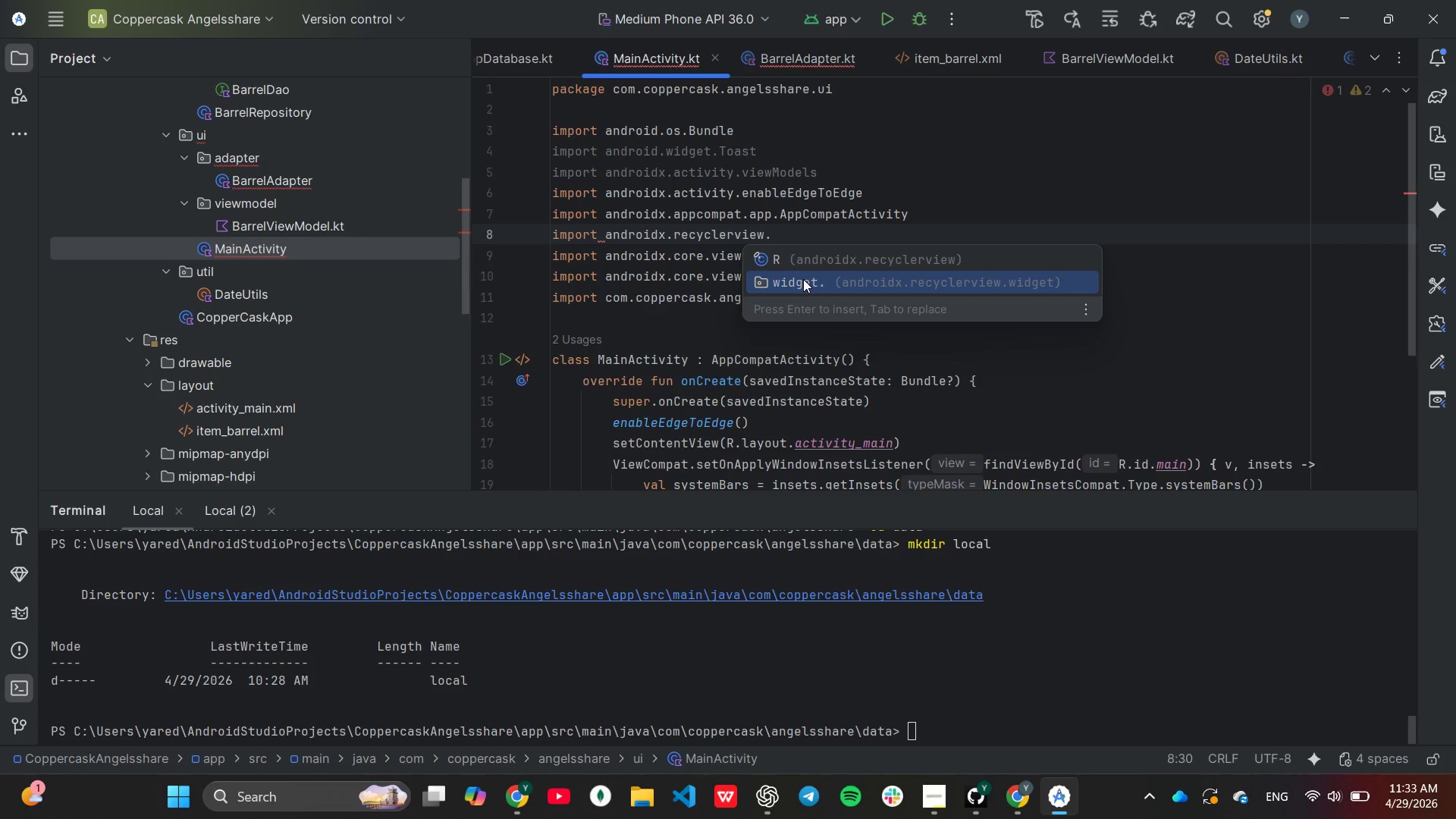 
key(Enter)
 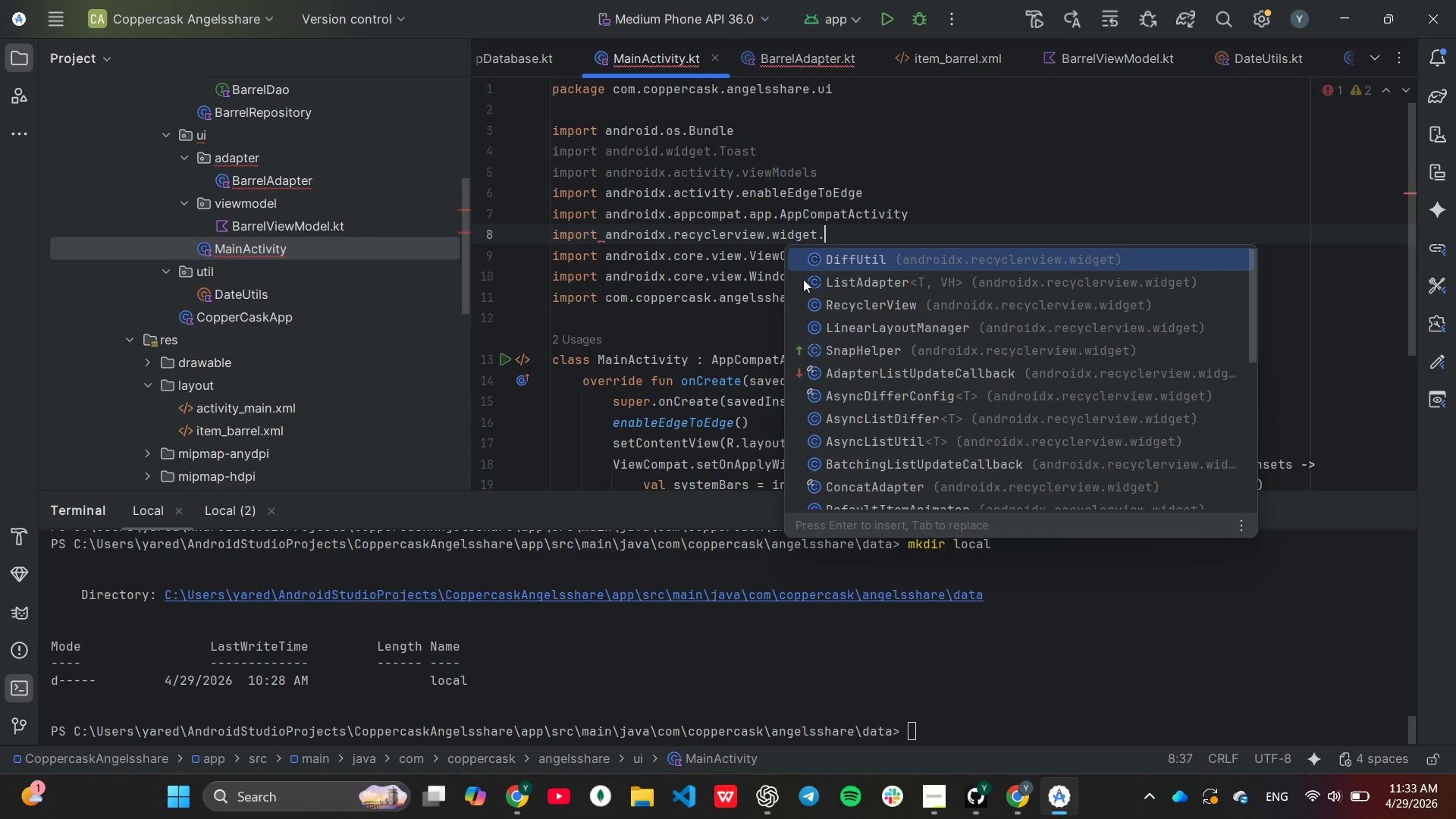 
key(Shift+ShiftLeft)
 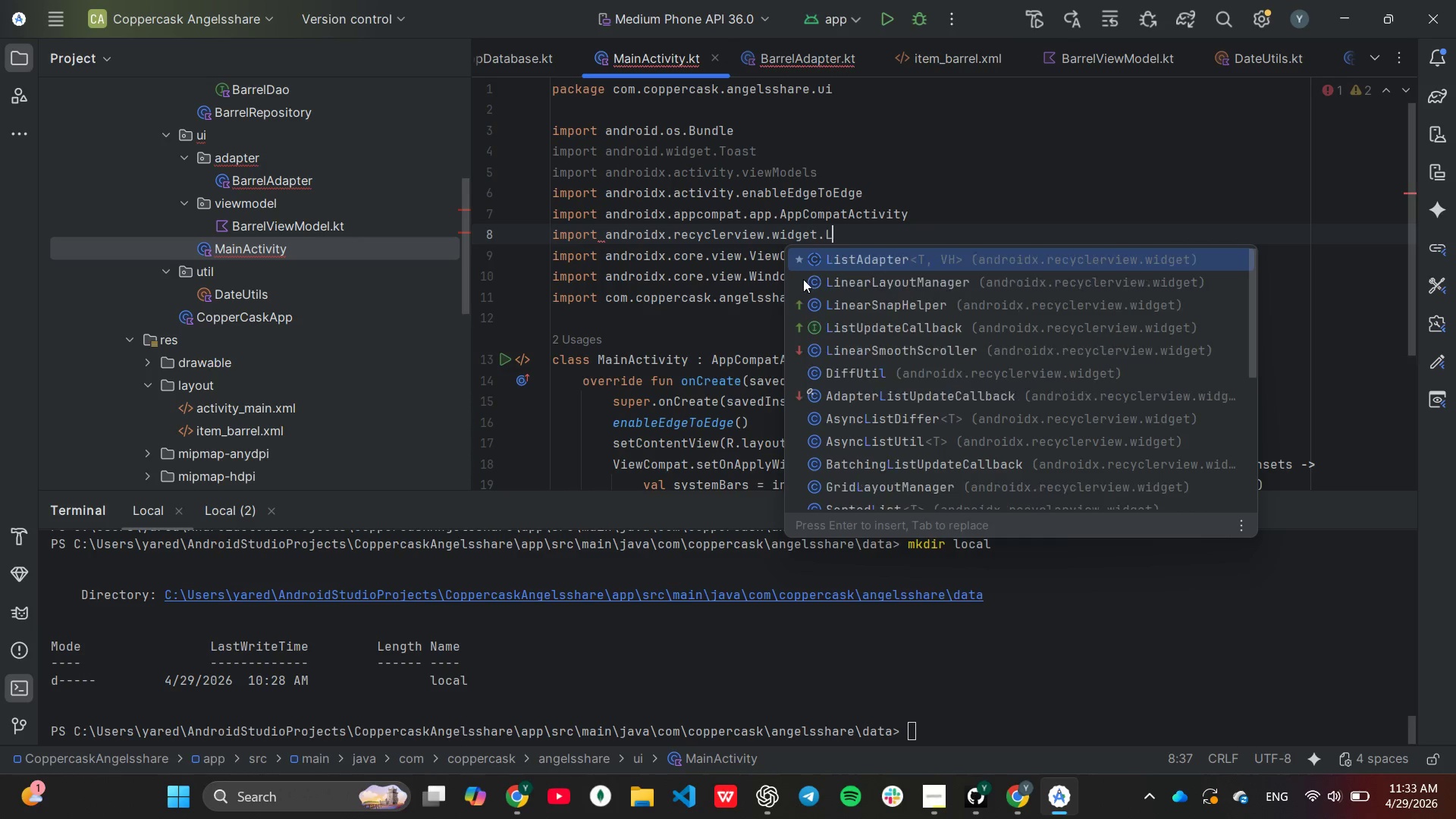 
key(Shift+L)
 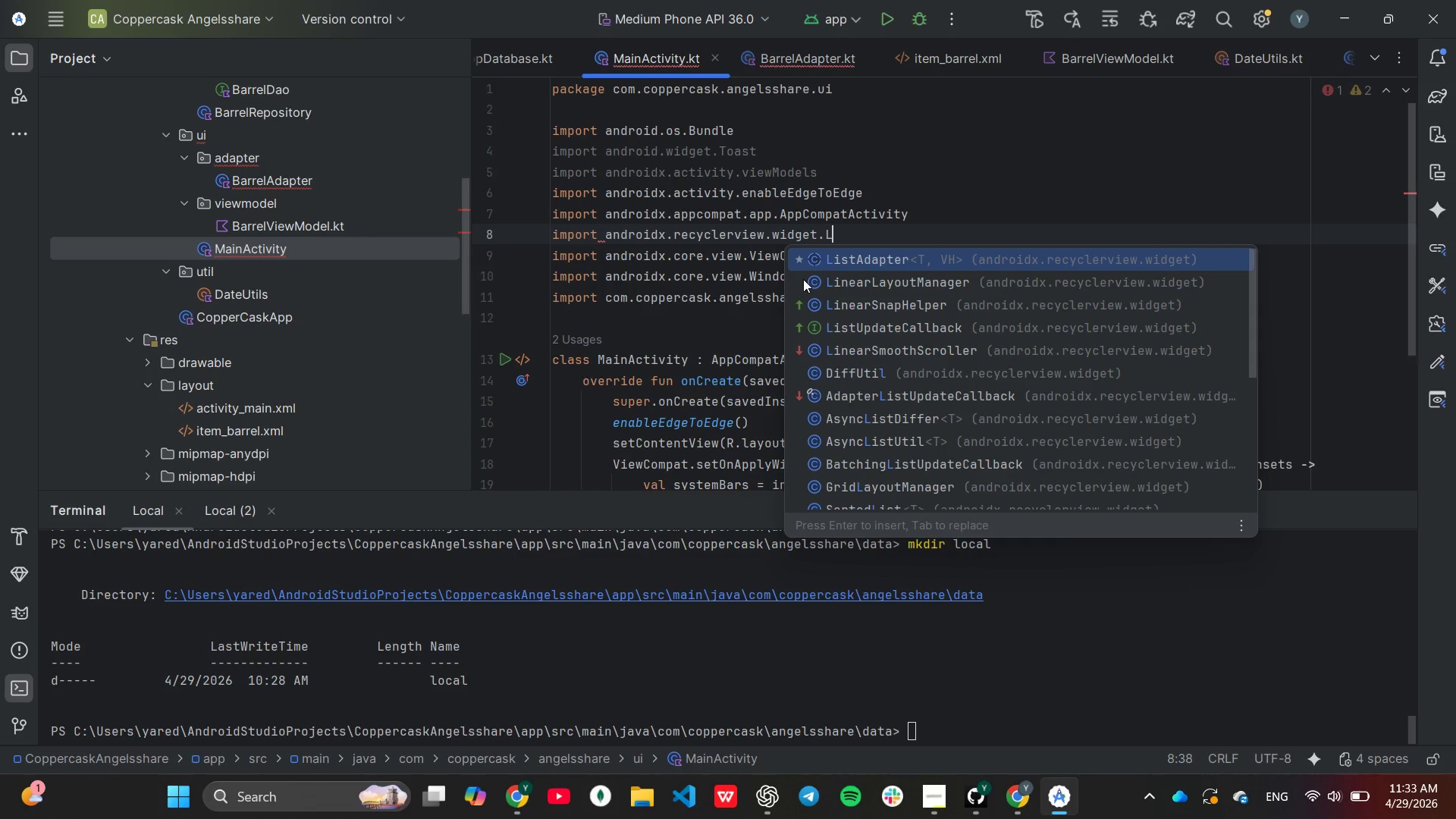 
key(ArrowDown)
 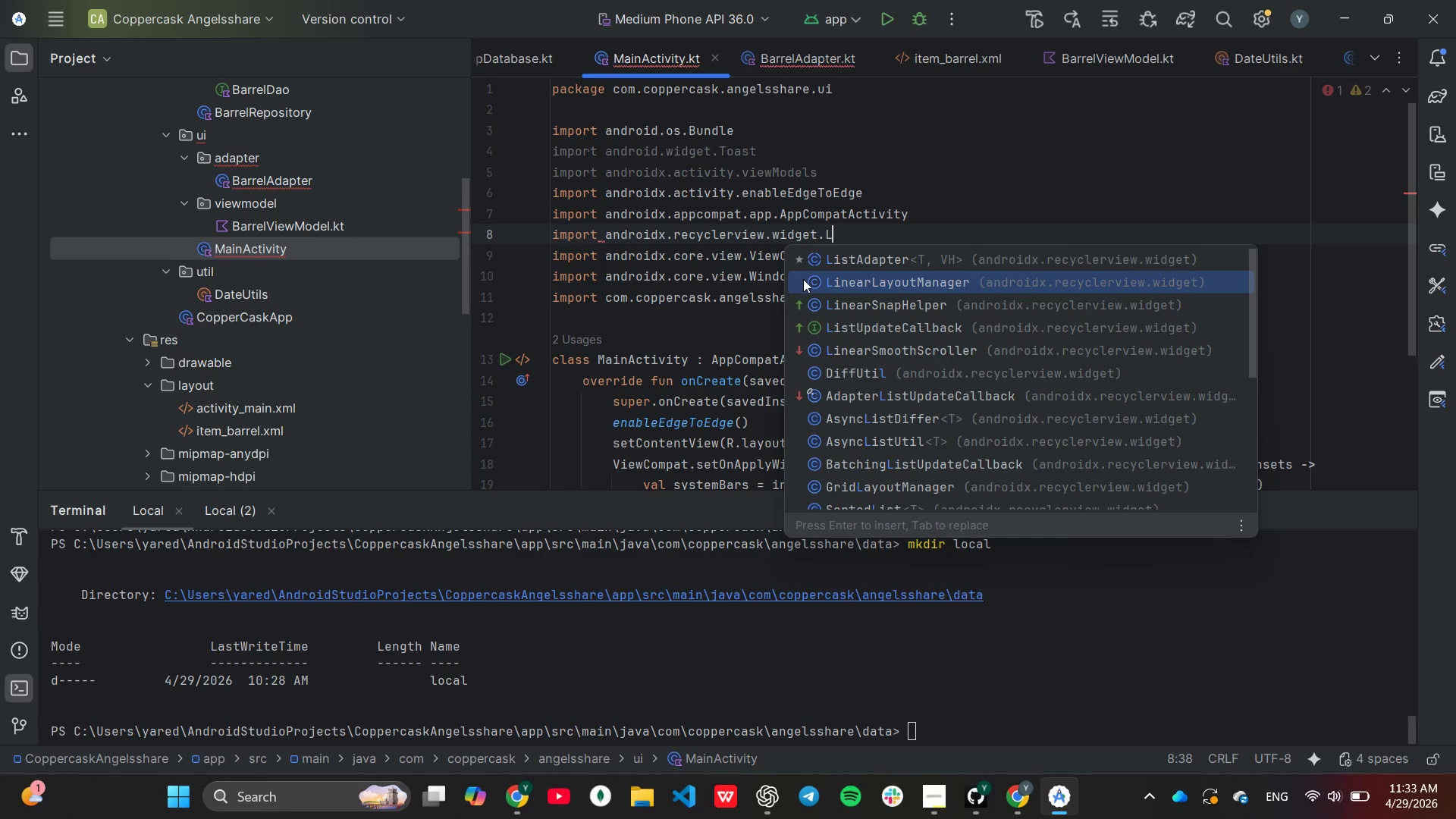 
key(Enter)
 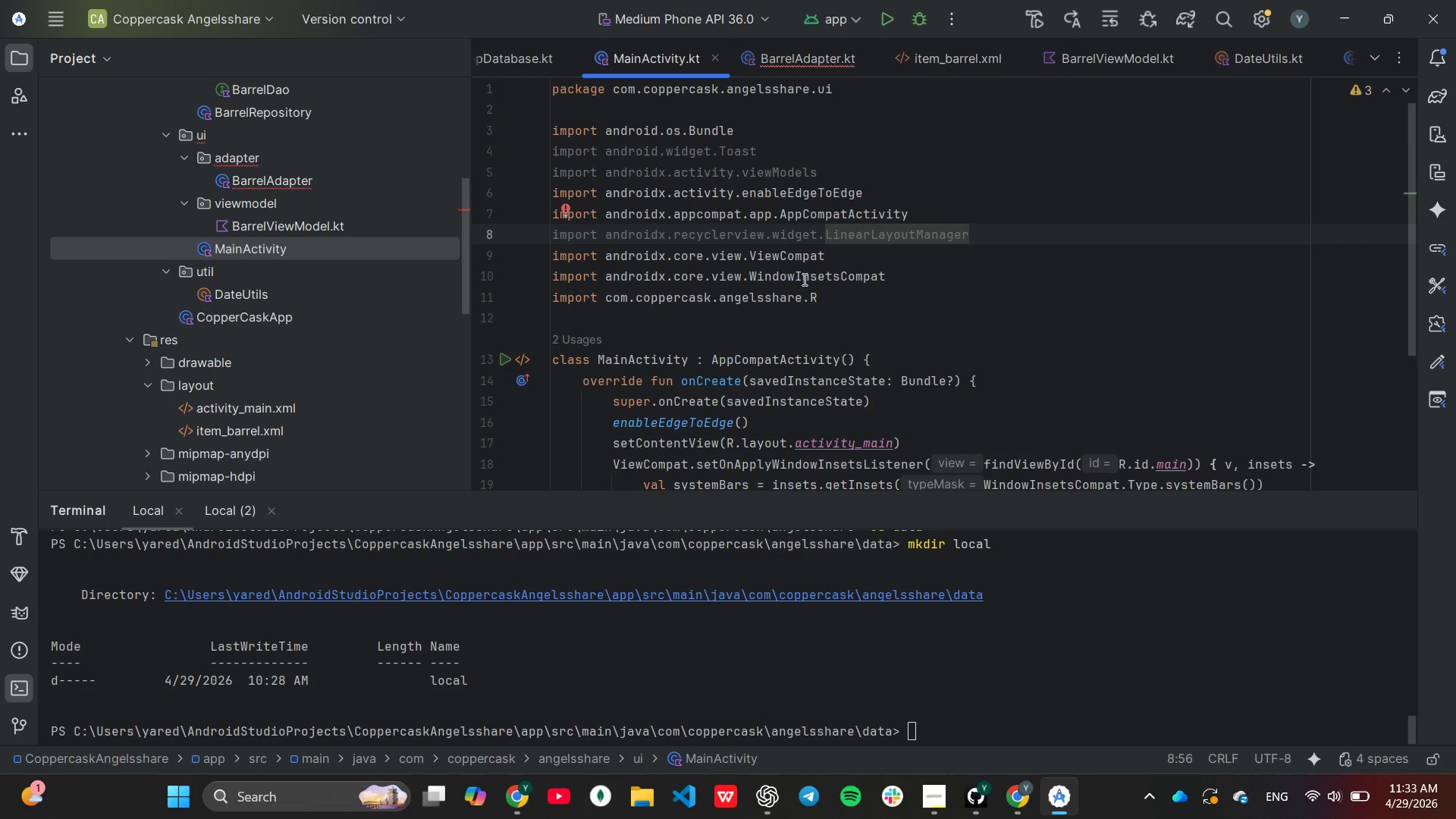 
wait(10.44)
 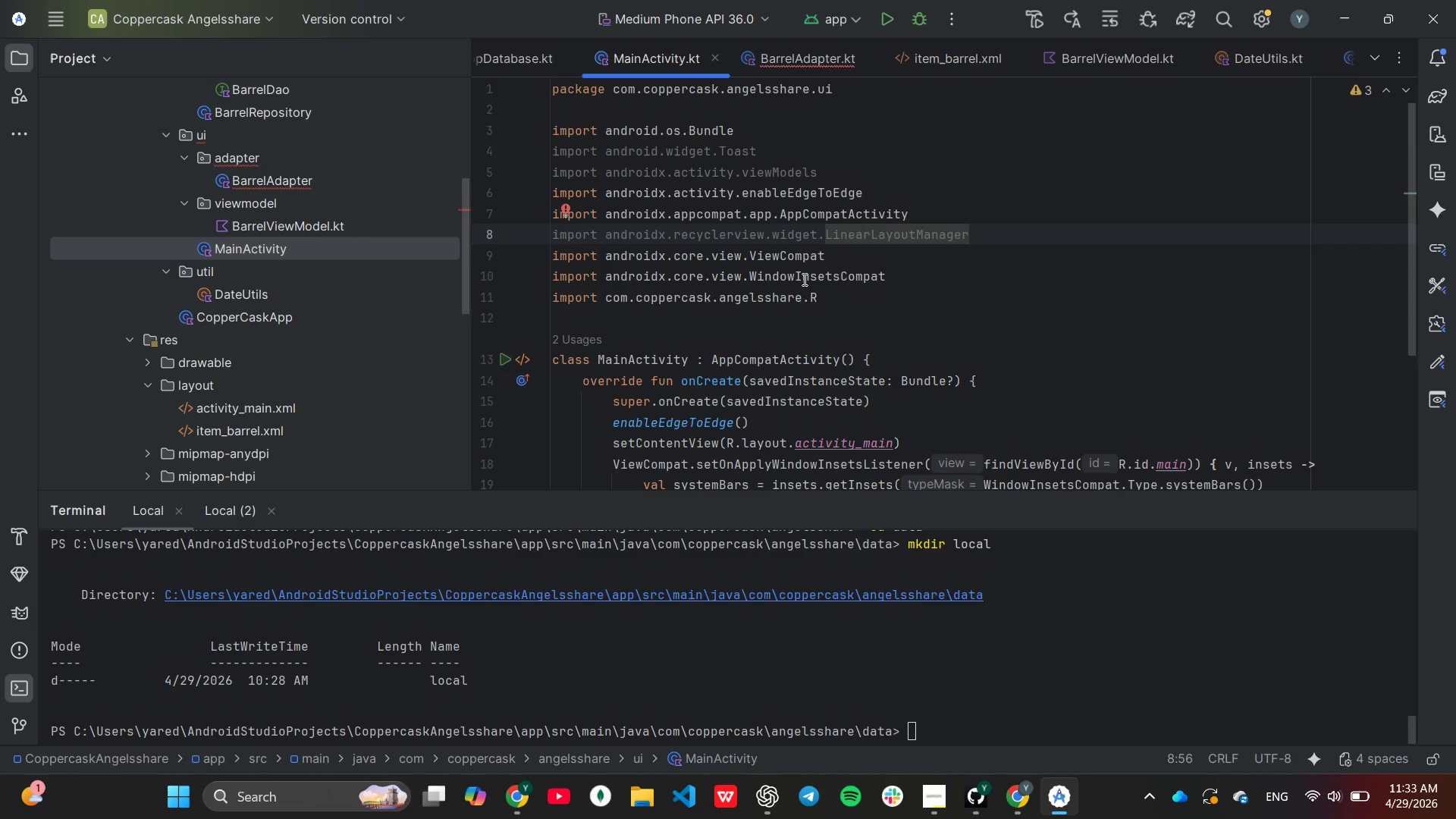 
mouse_move([786, 270])
 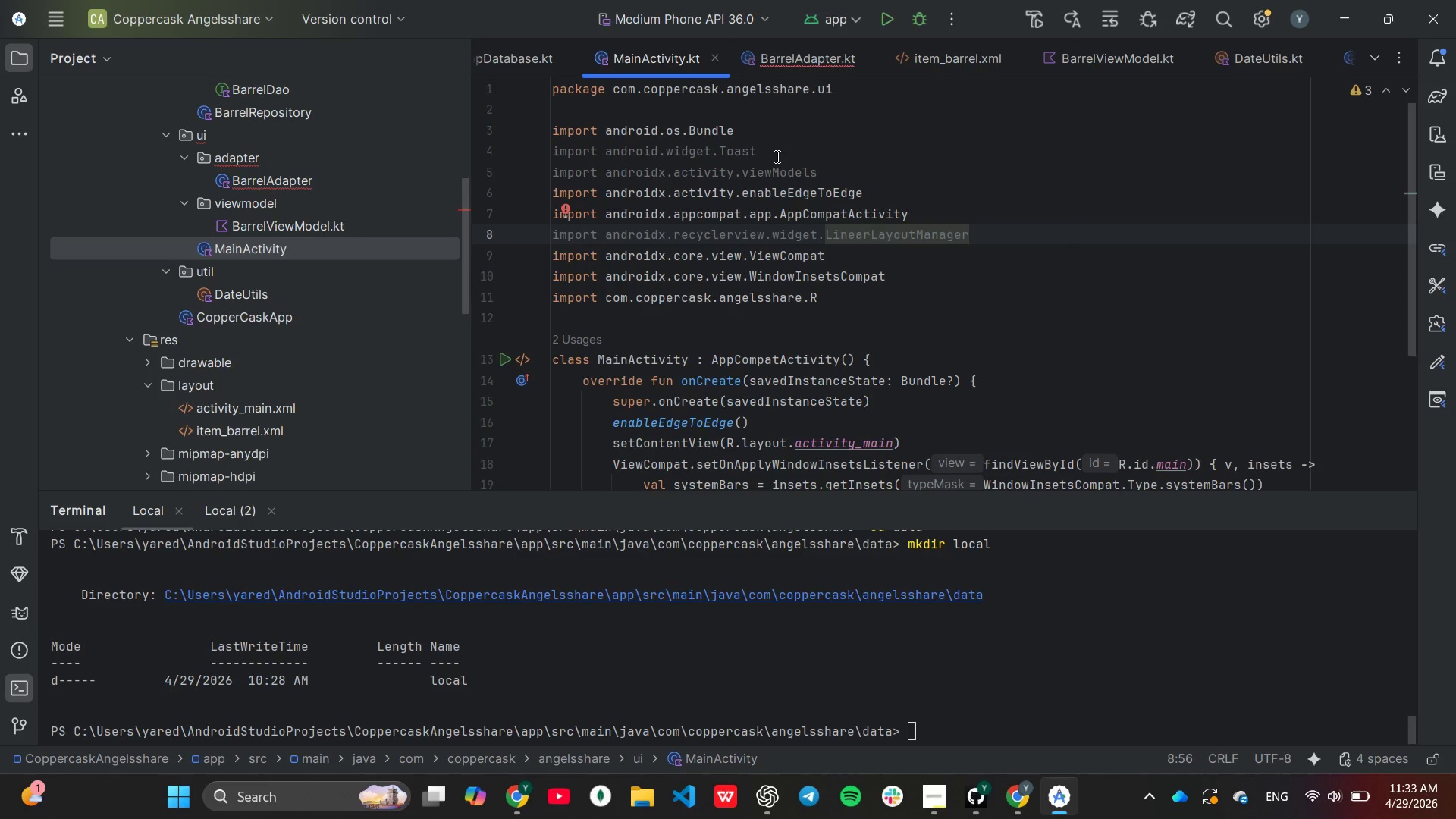 
mouse_move([840, 189])
 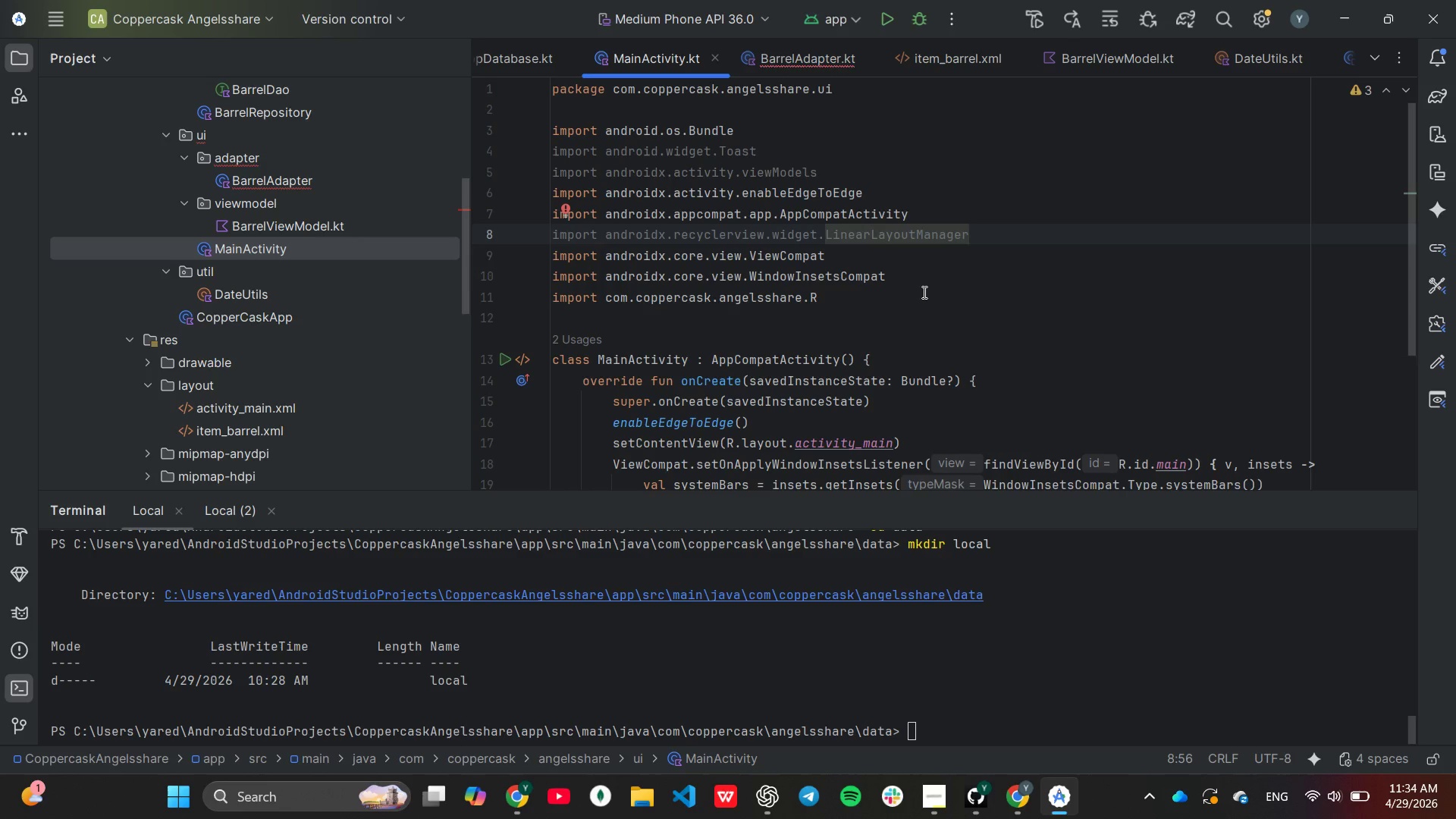 
wait(9.69)
 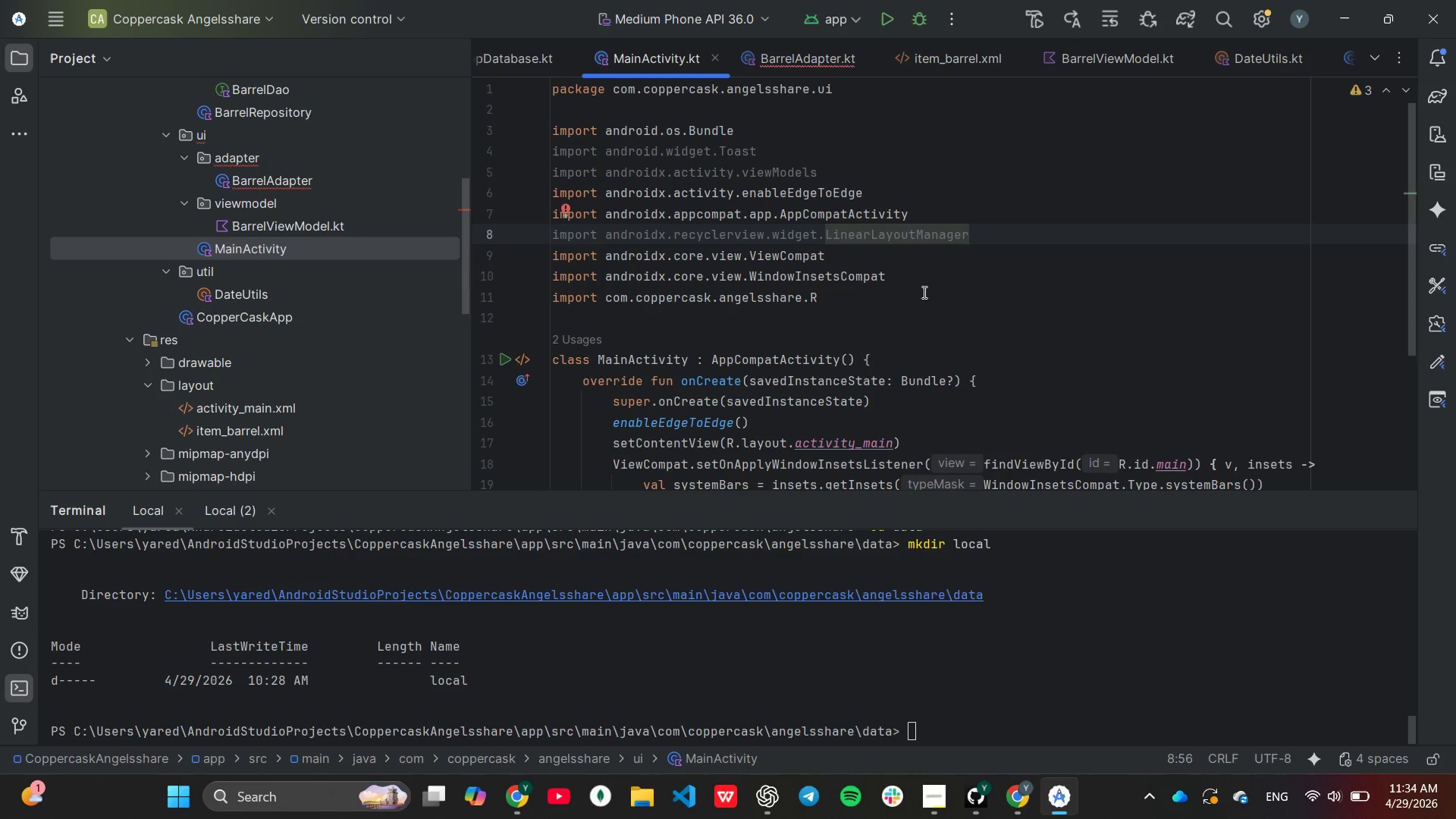 
left_click_drag(start_coordinate=[831, 306], to_coordinate=[604, 257])
 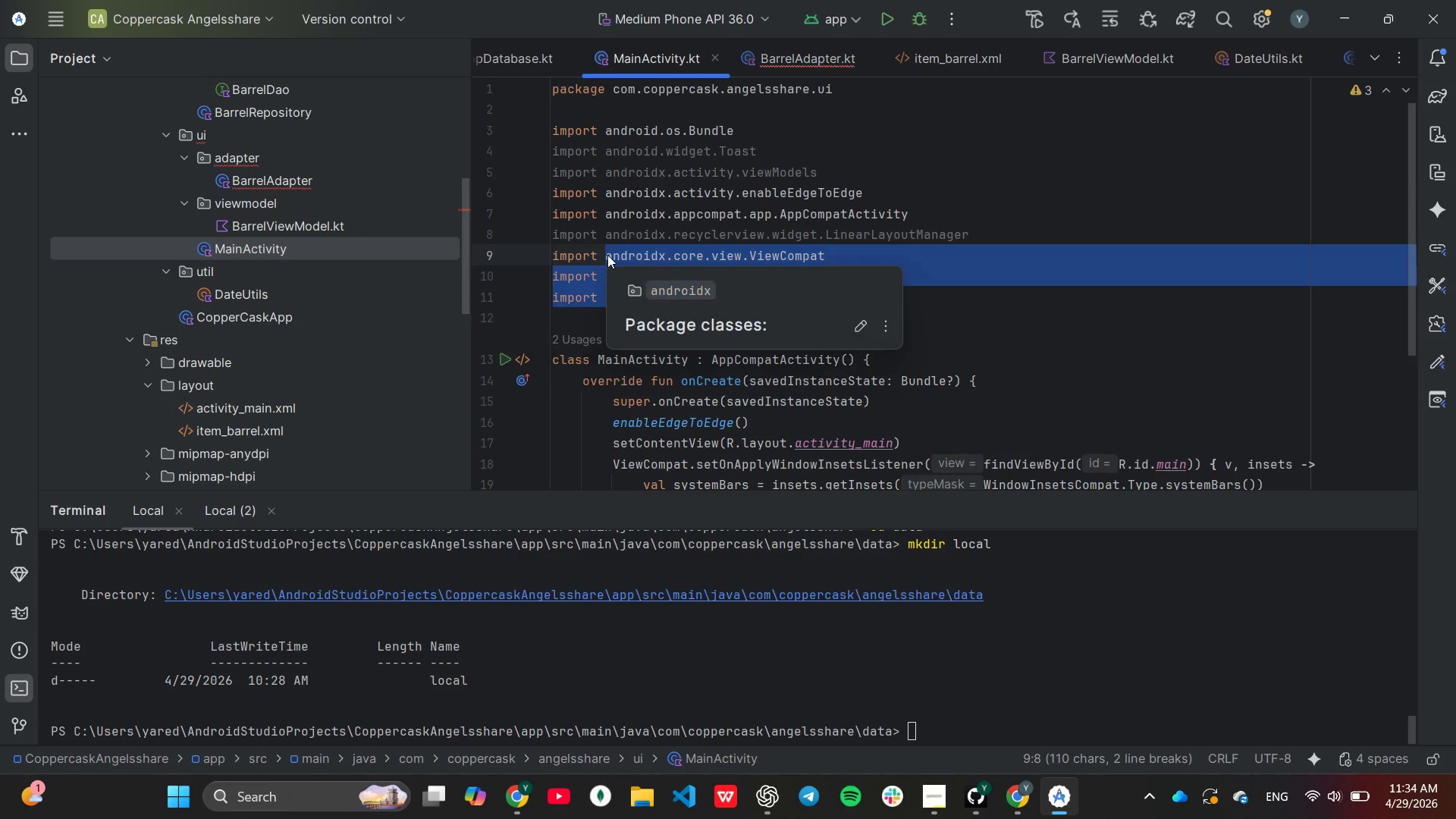 
key(Backspace)
type(com)
 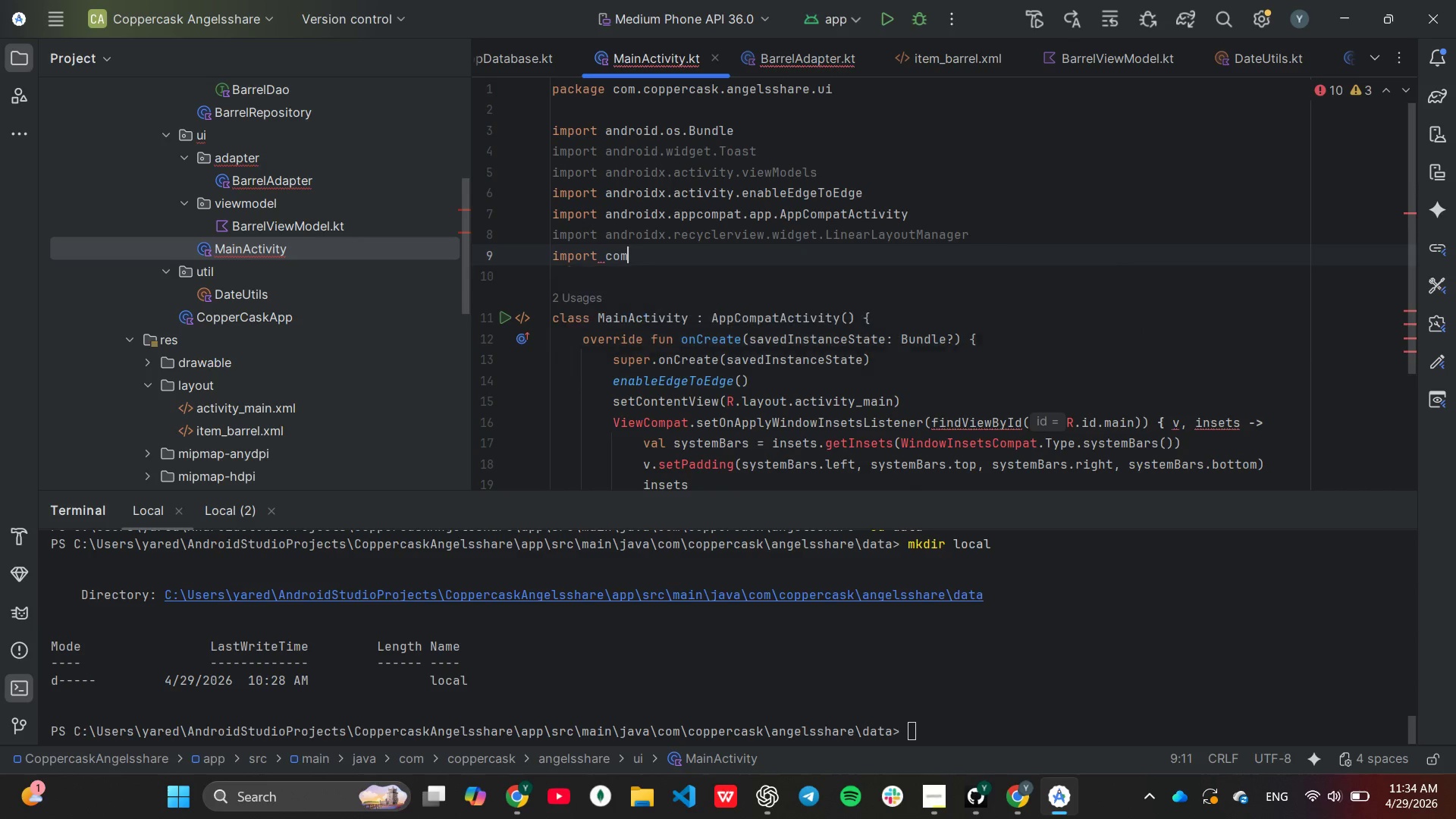 
key(Enter)
 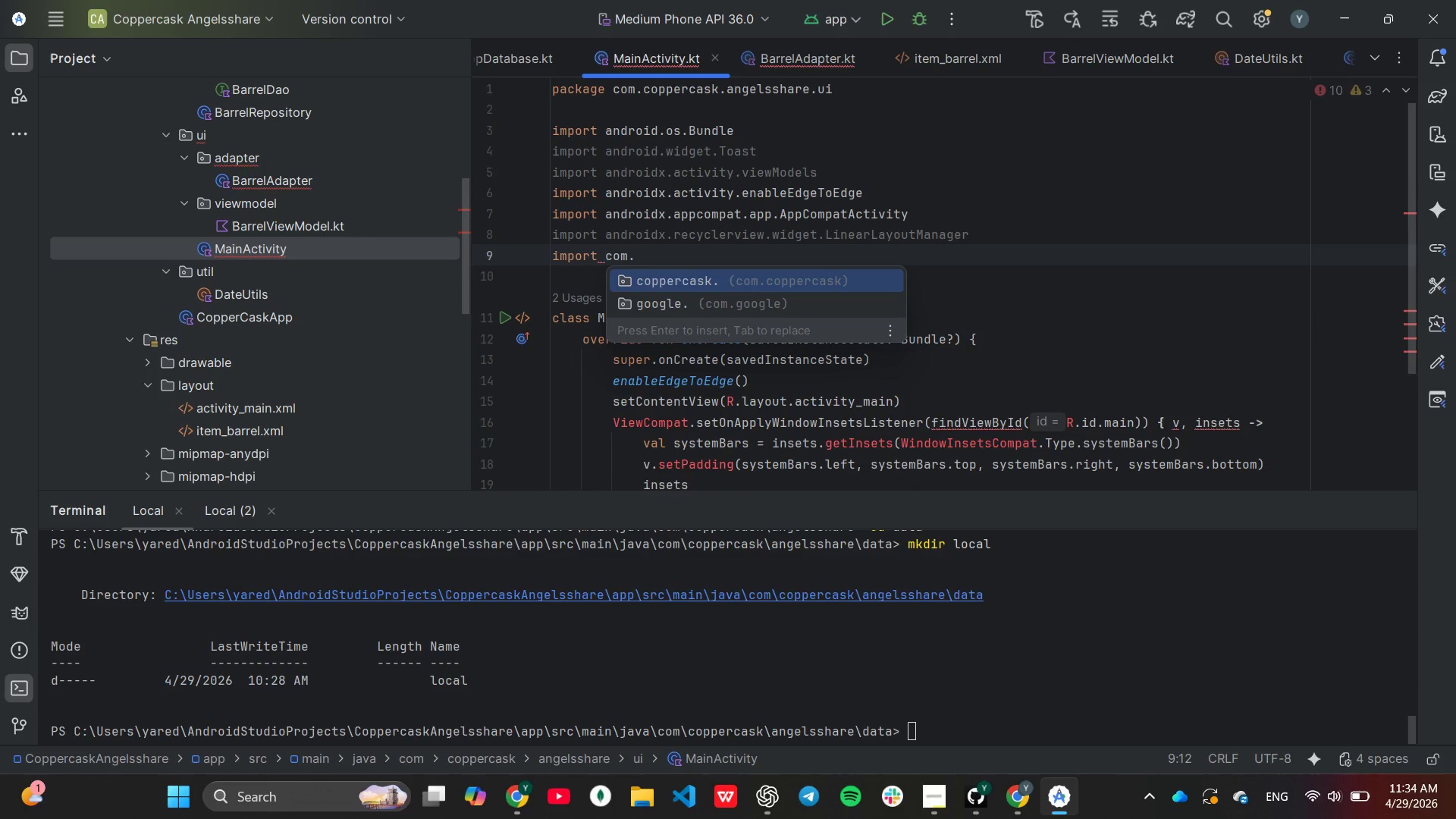 
key(Enter)
 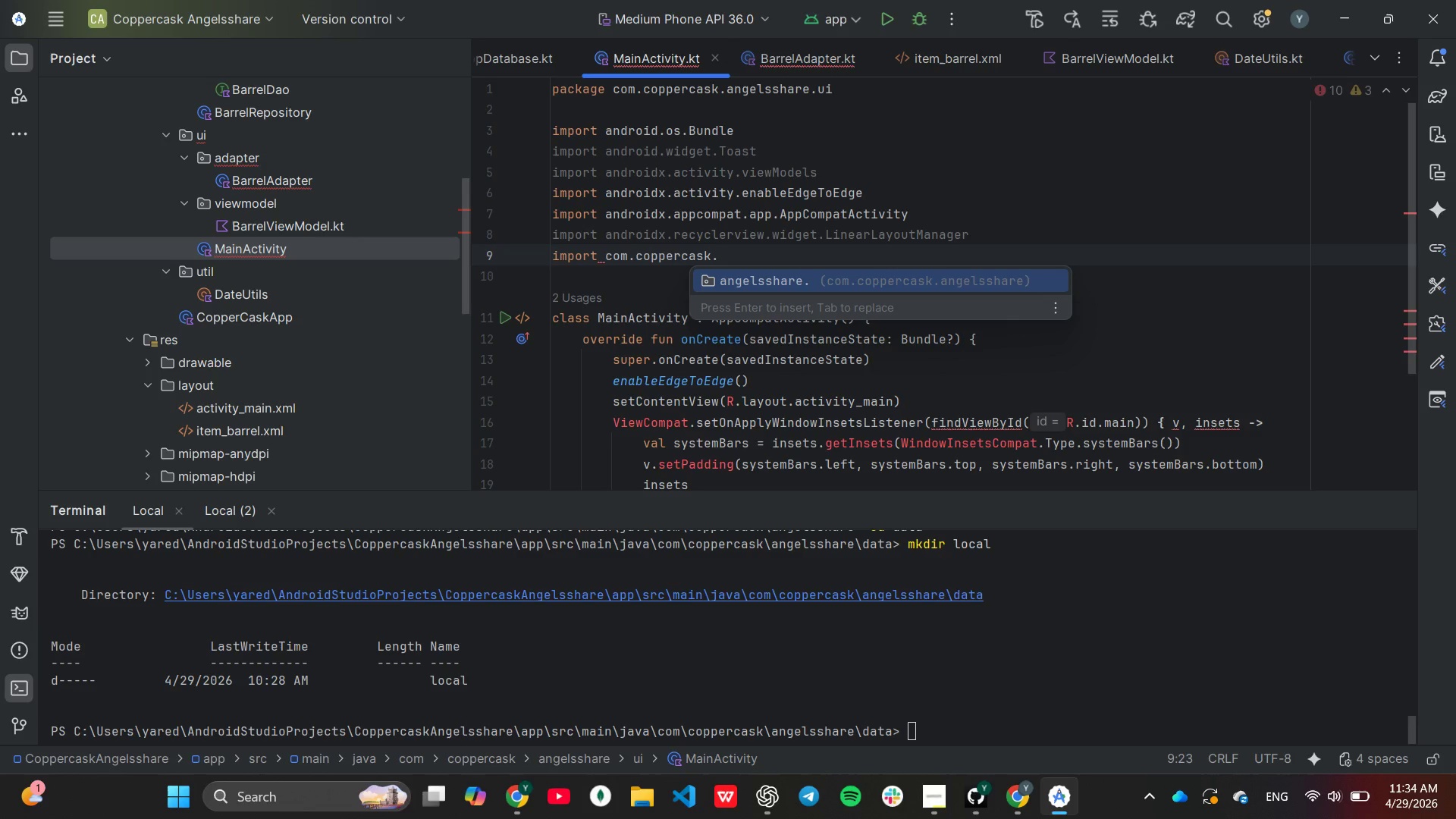 
key(Enter)
 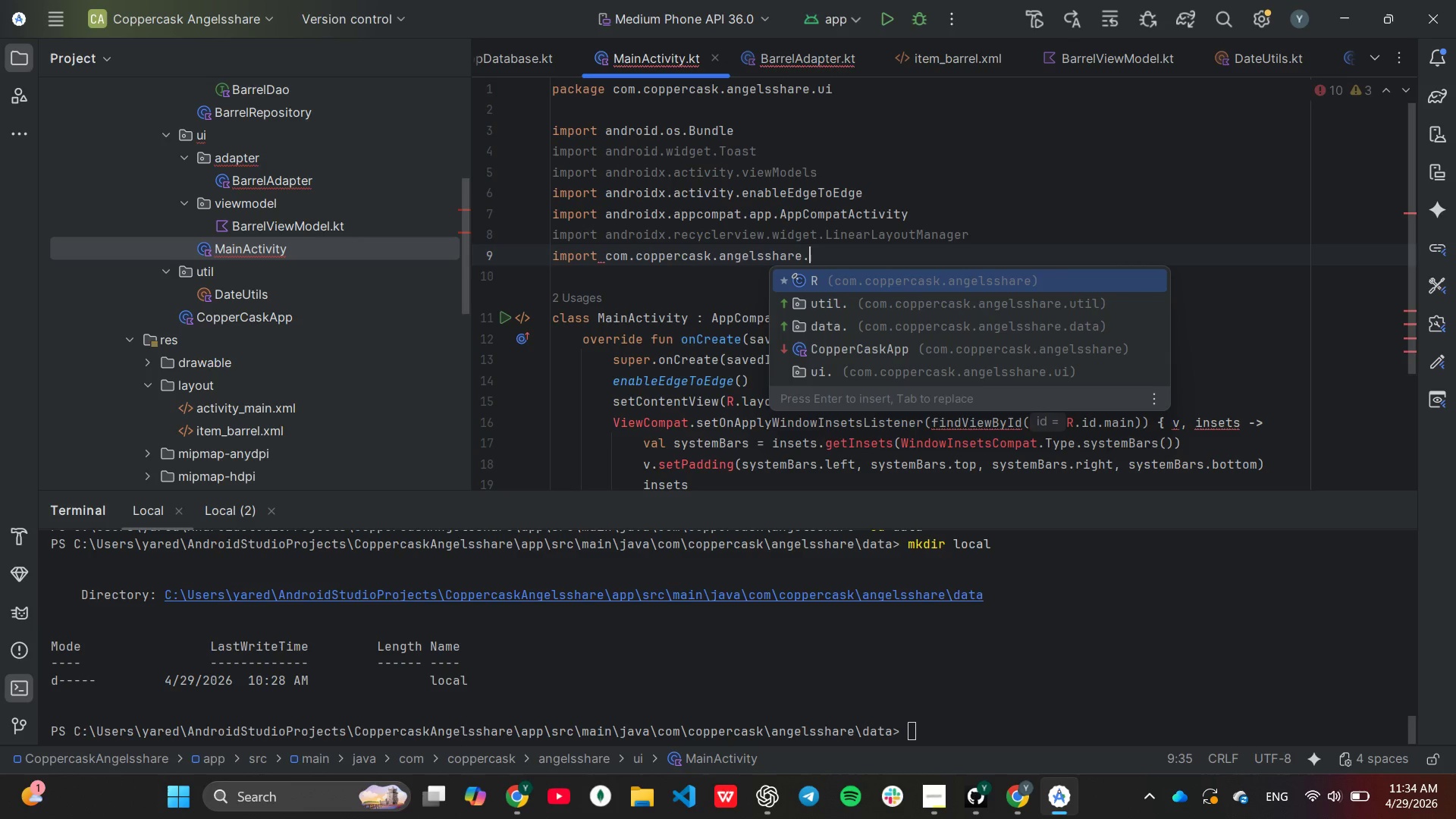 
key(ArrowDown)
 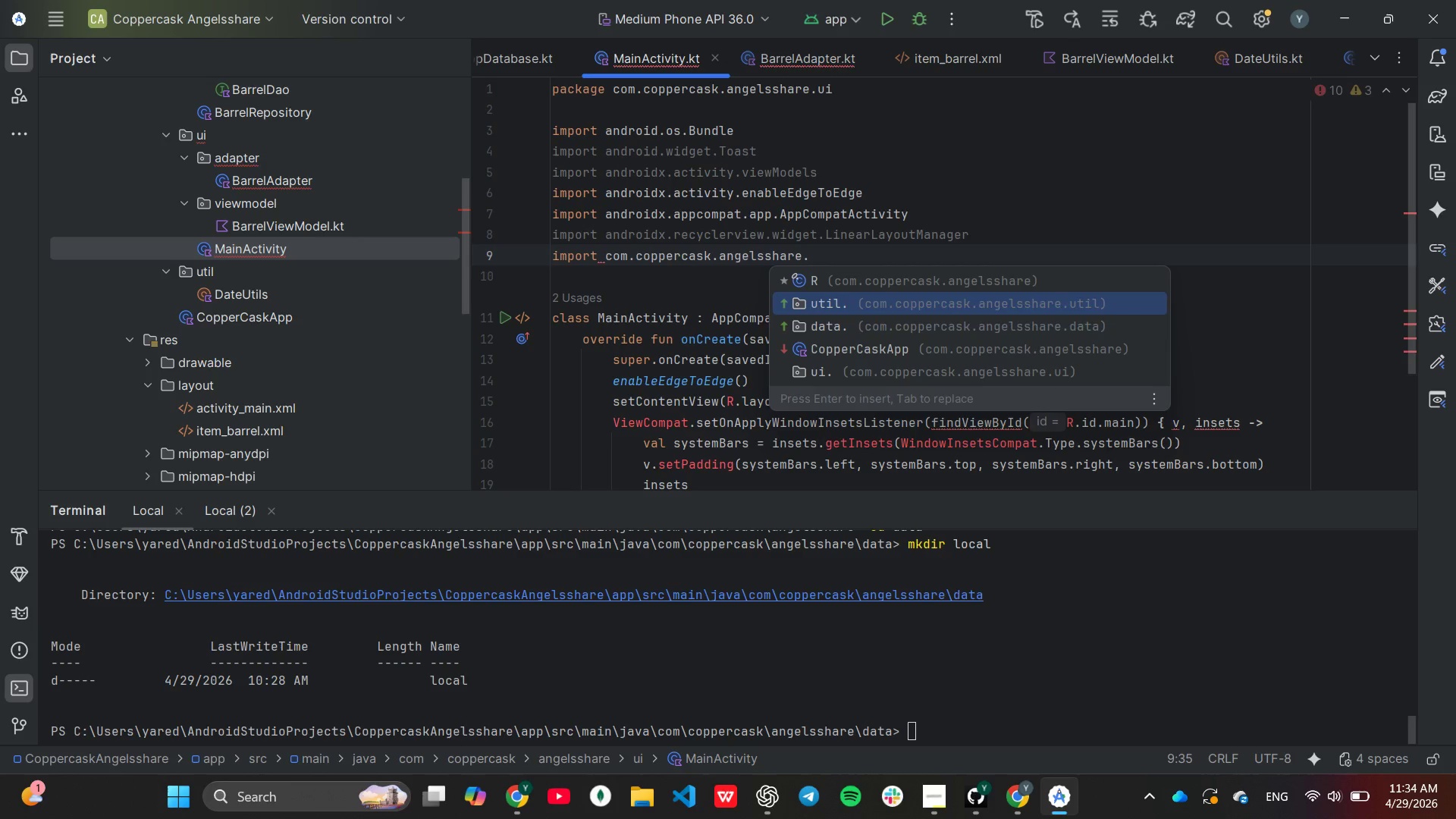 
key(ArrowDown)
 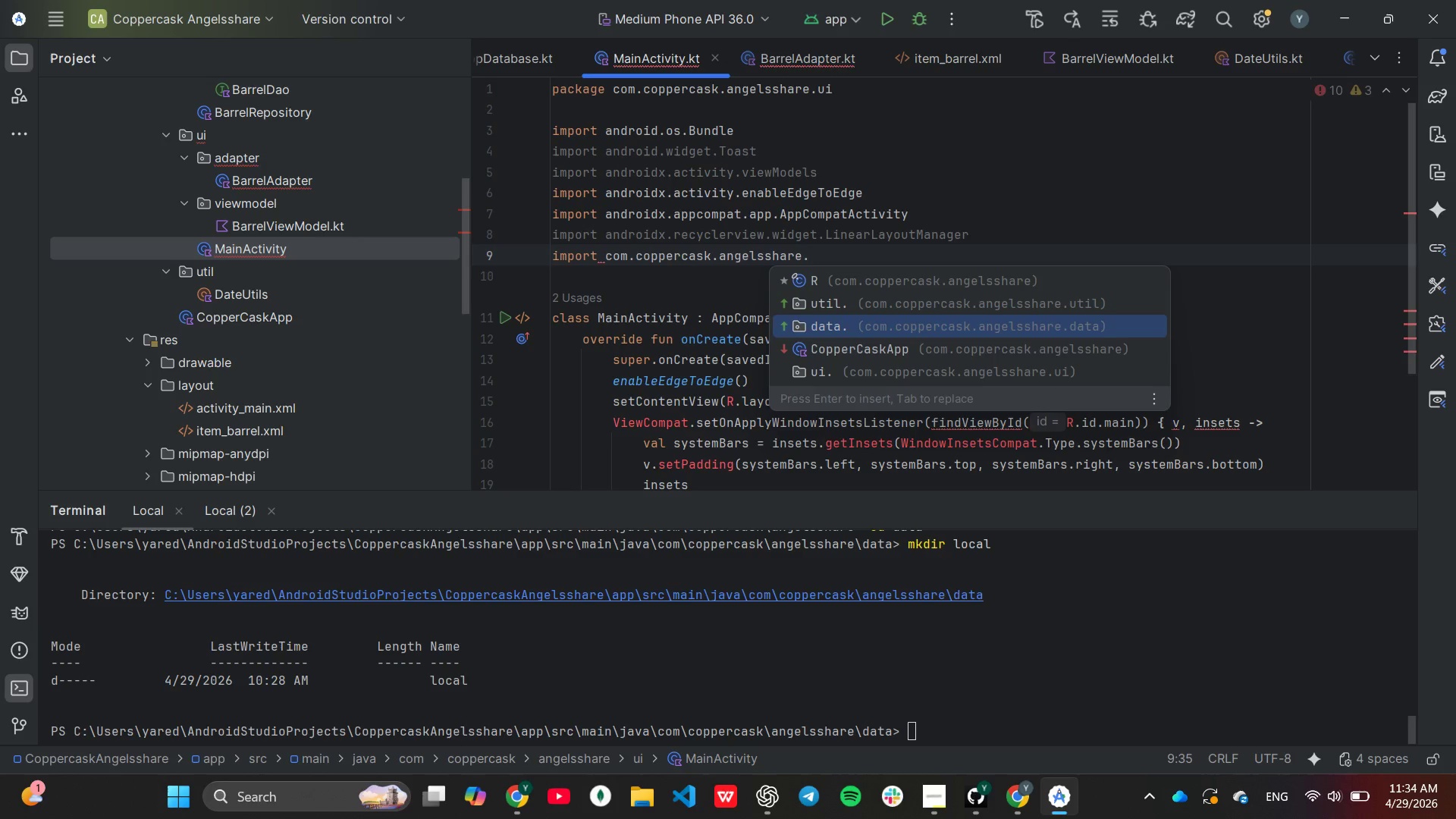 
key(ArrowDown)
 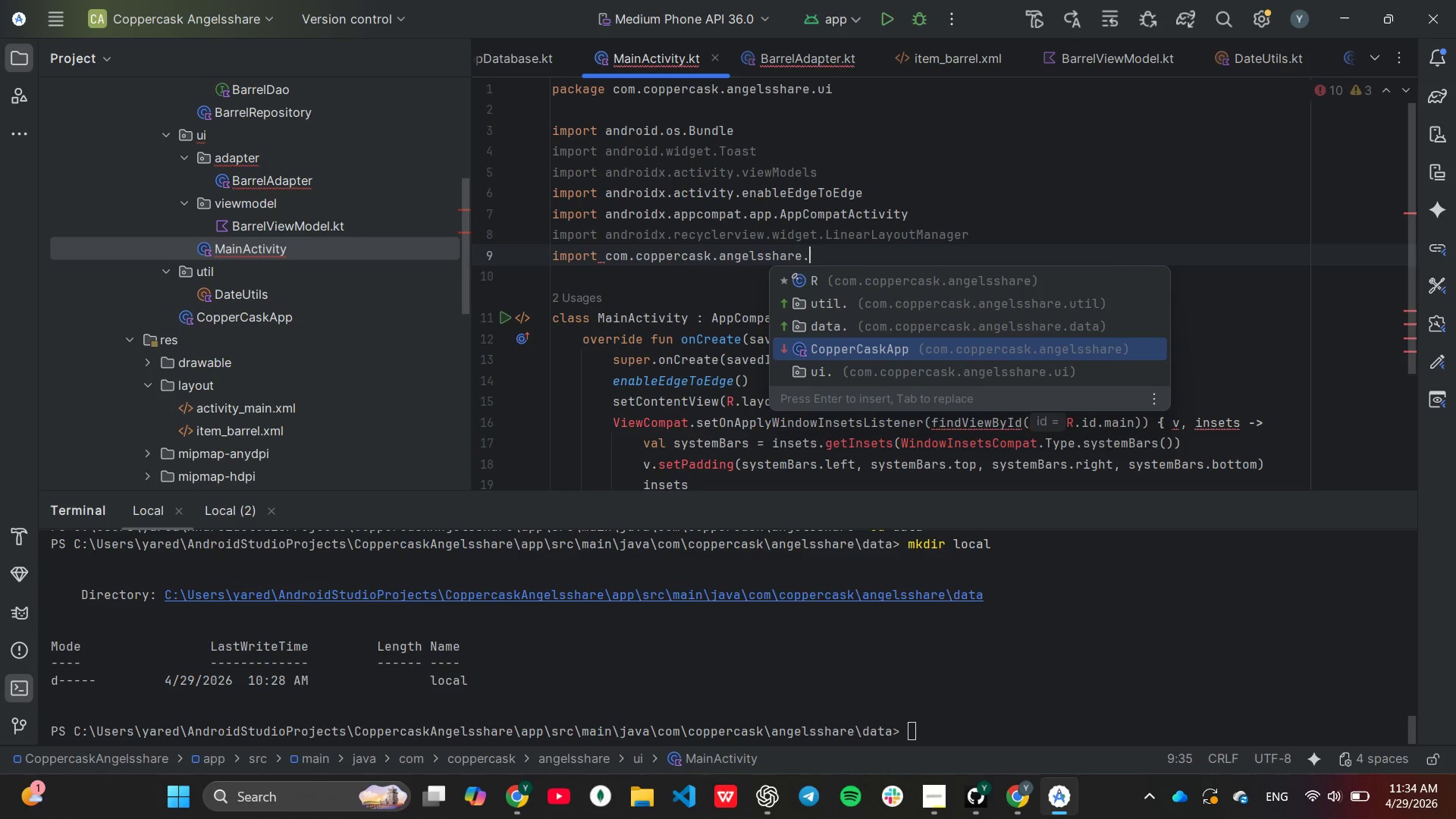 
key(Enter)
 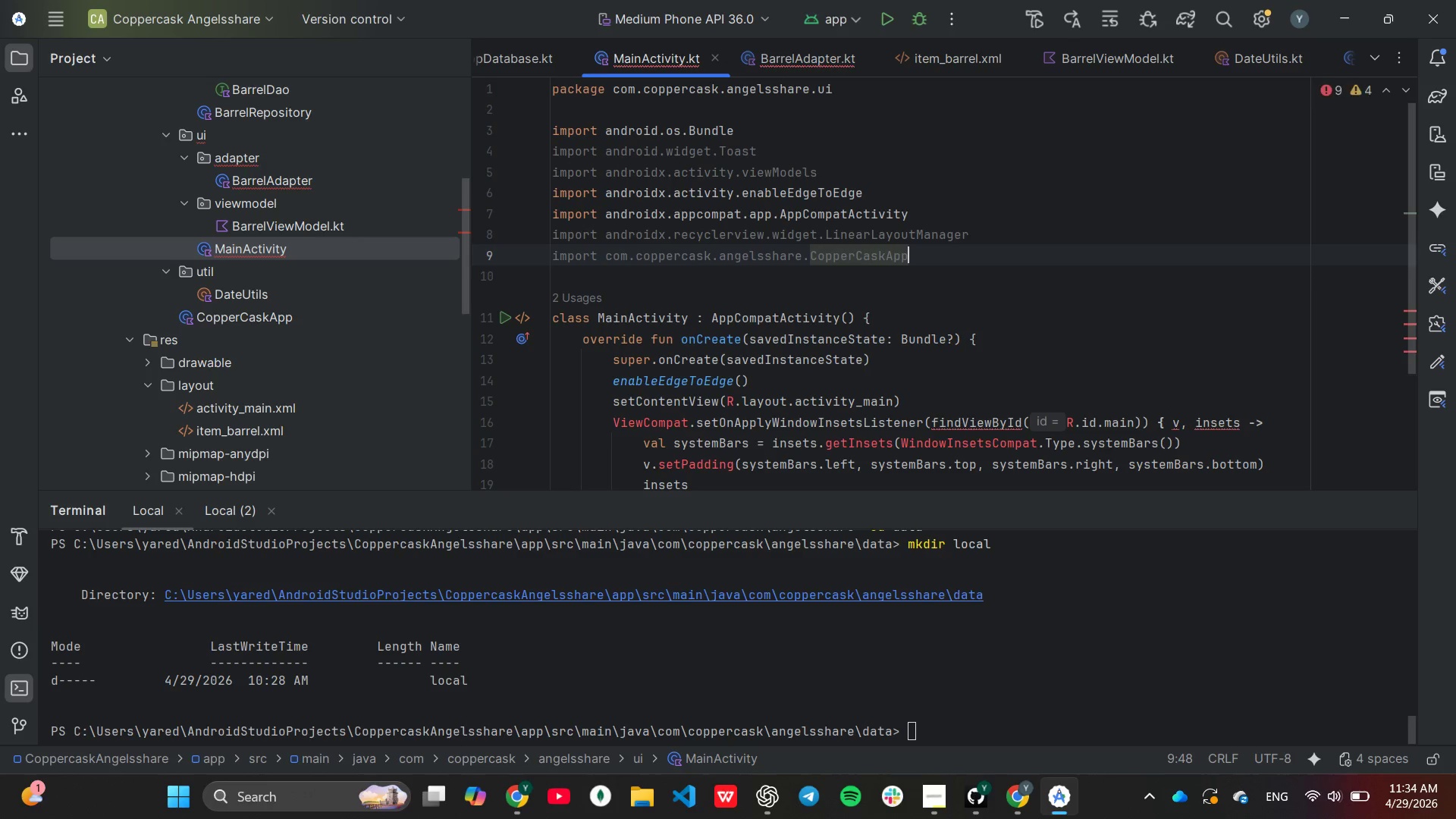 
key(Control+C)
 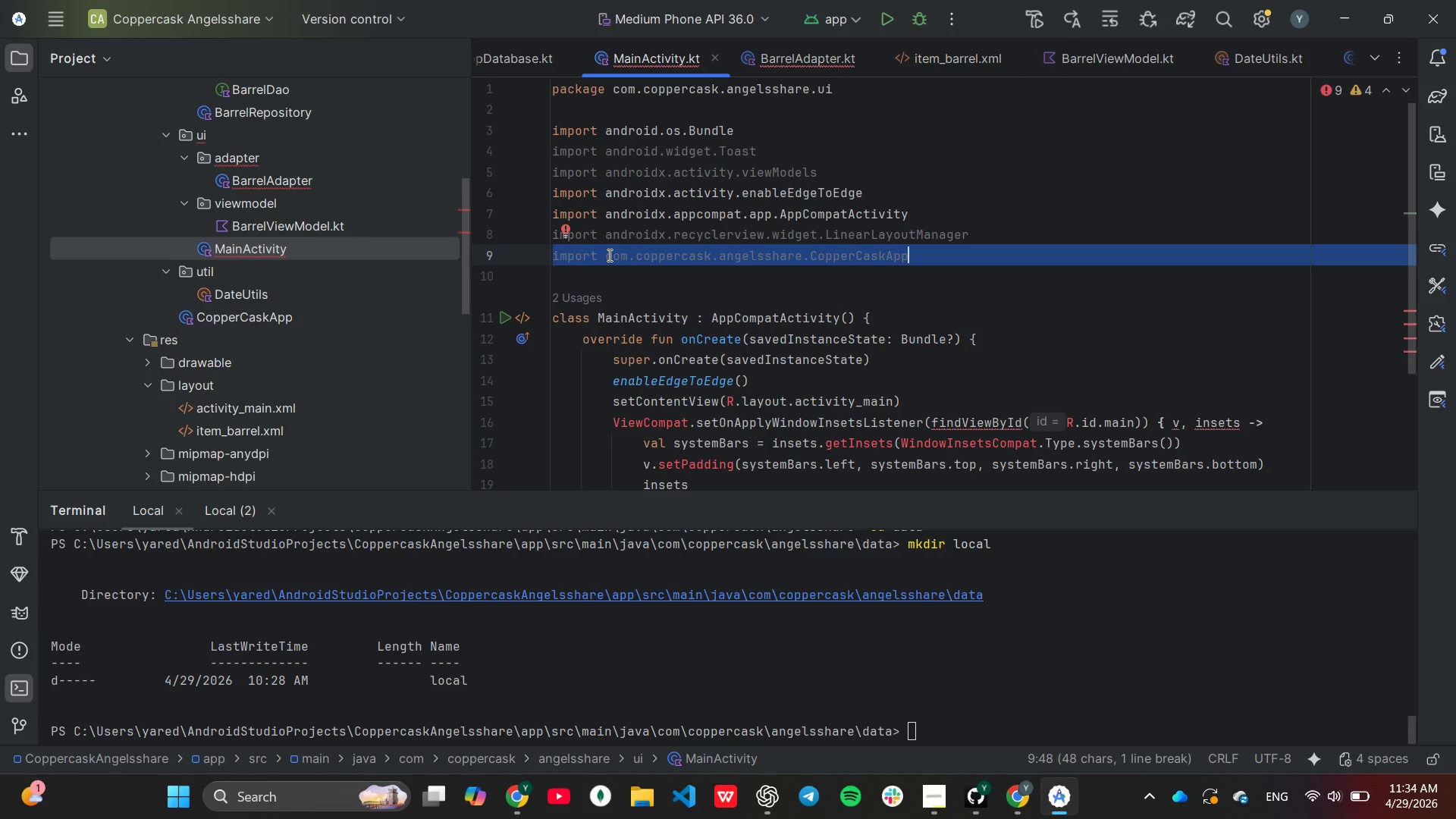 
key(Control+V)
 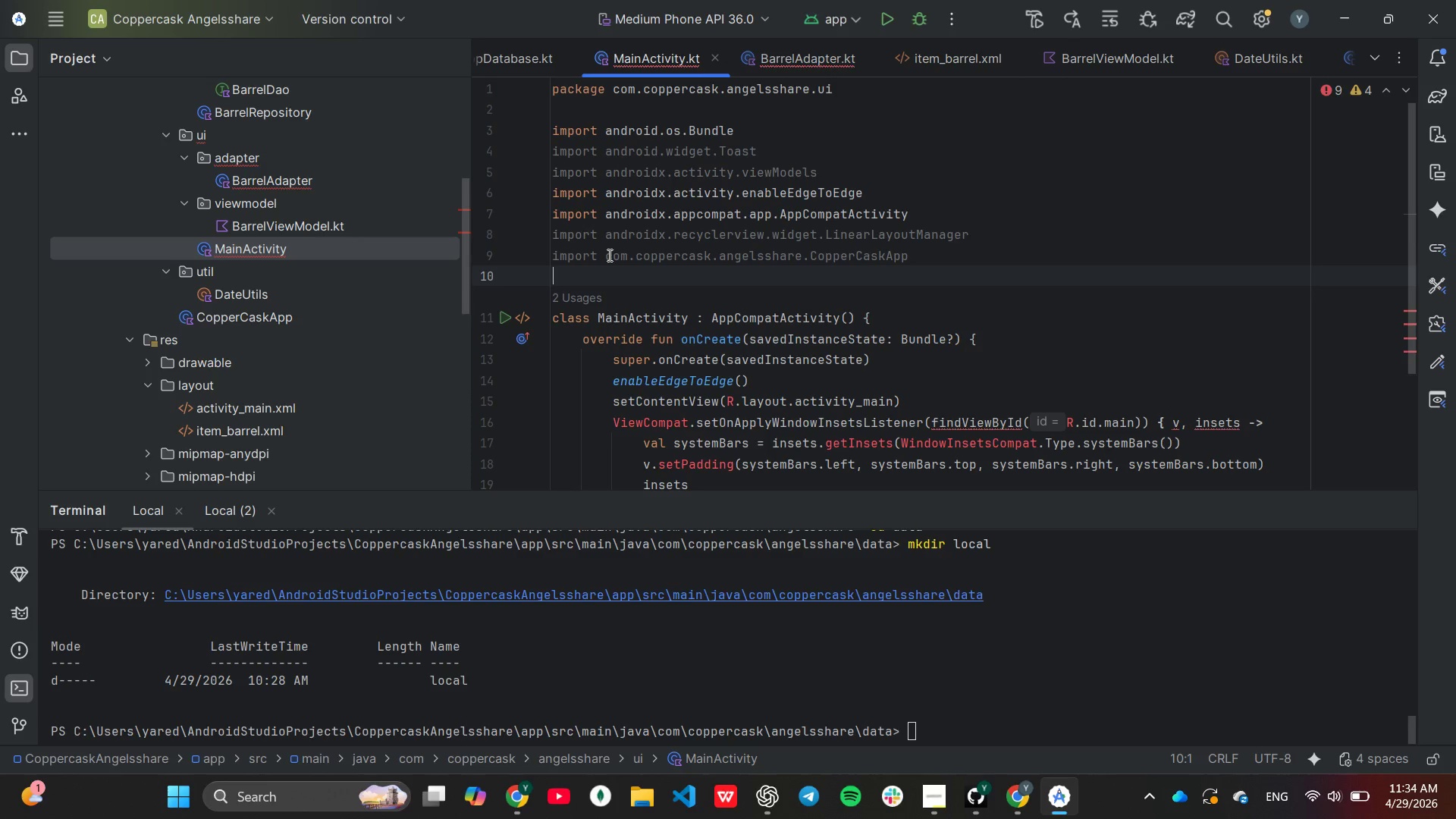 
key(Control+V)
 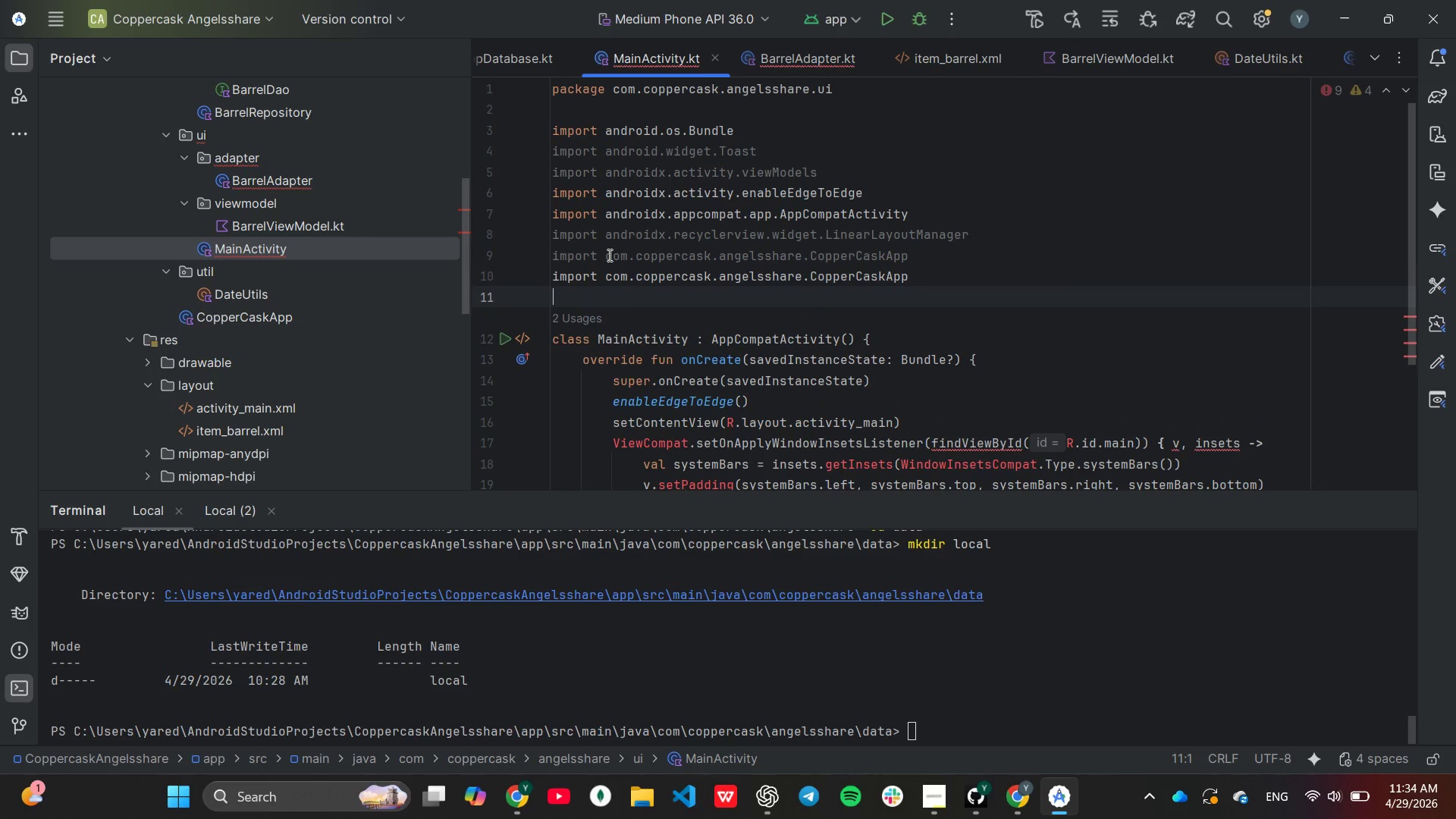 
key(Control+V)
 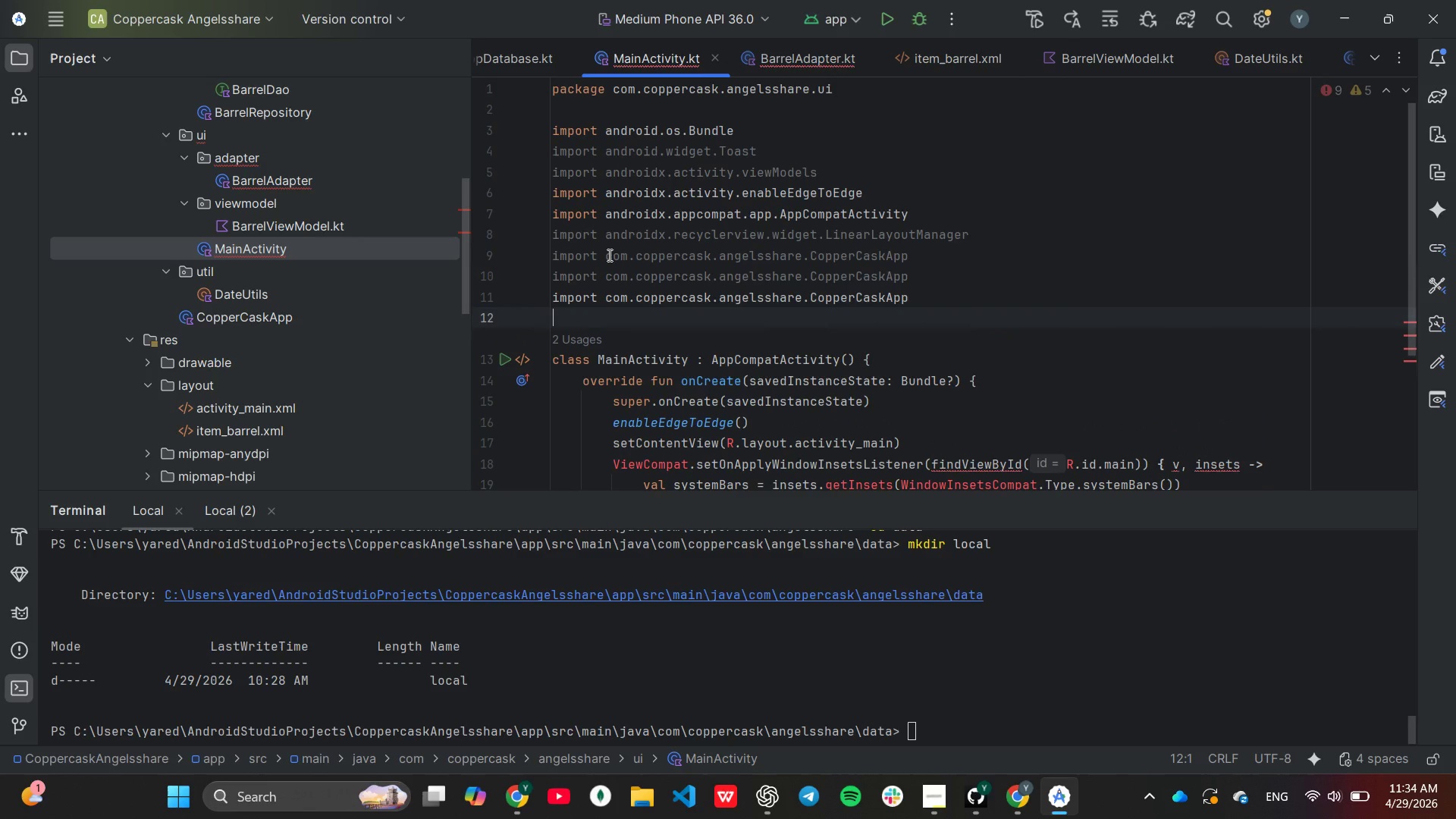 
key(Control+V)
 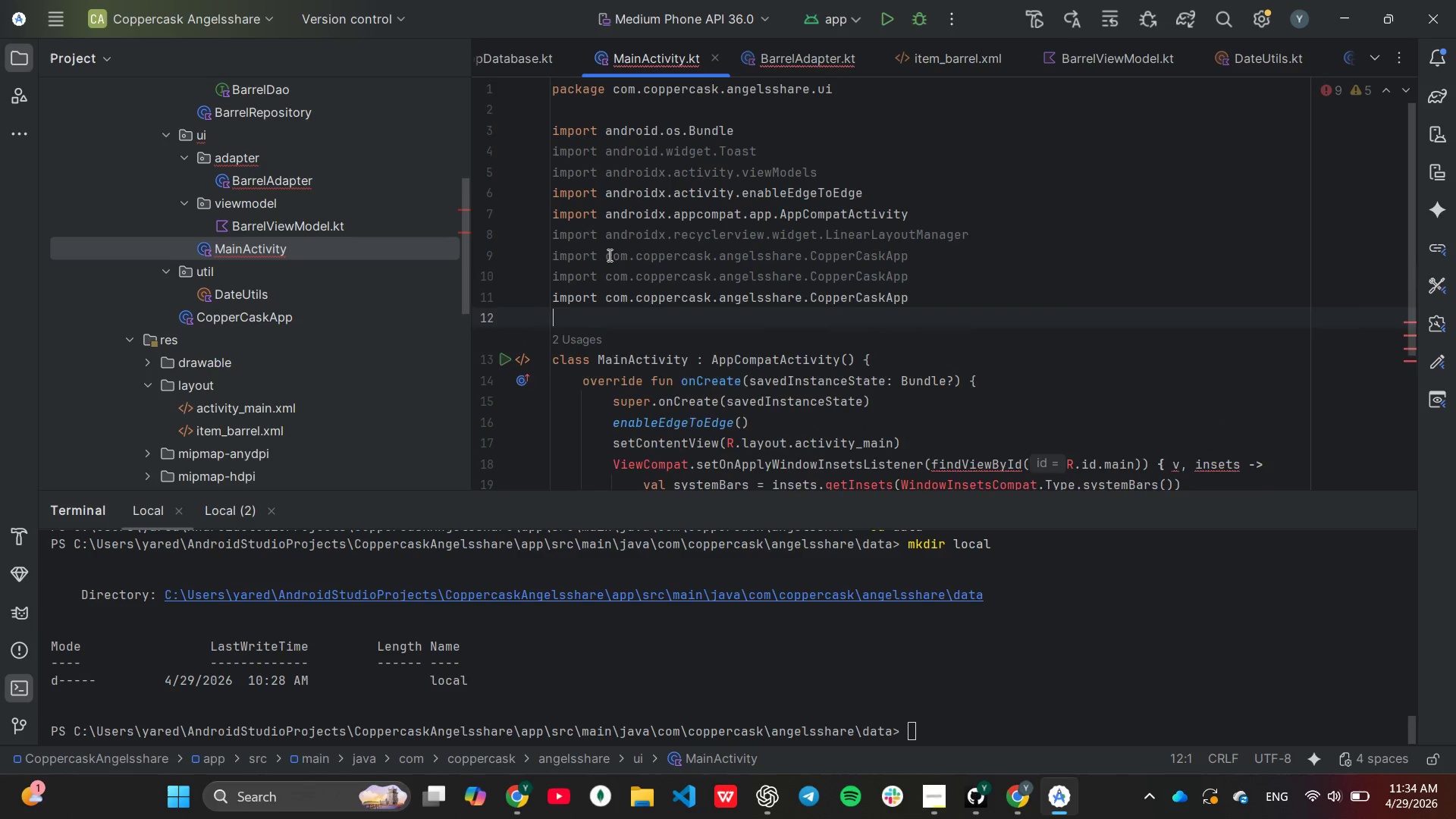 
key(Control+V)
 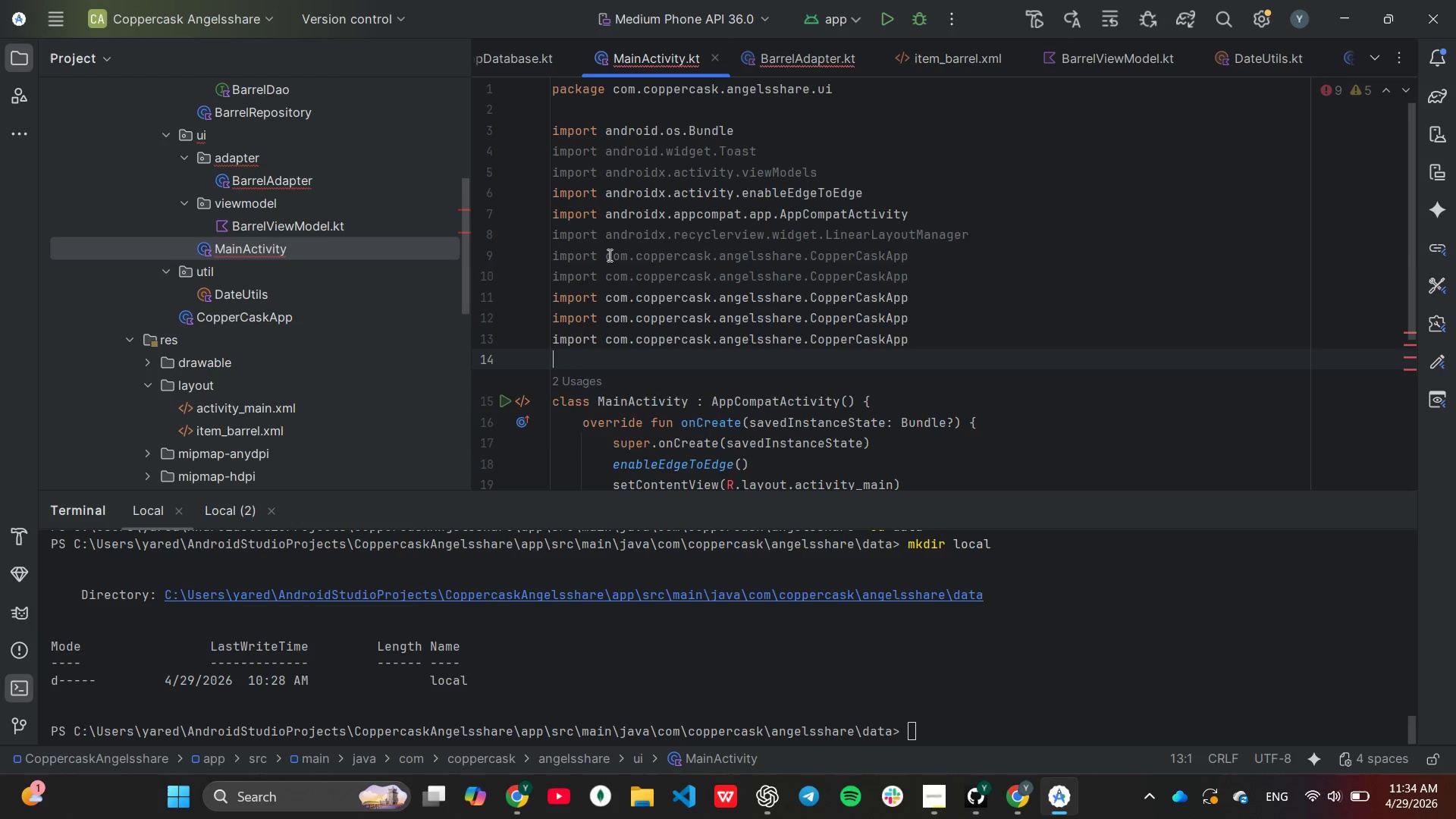 
key(Control+V)
 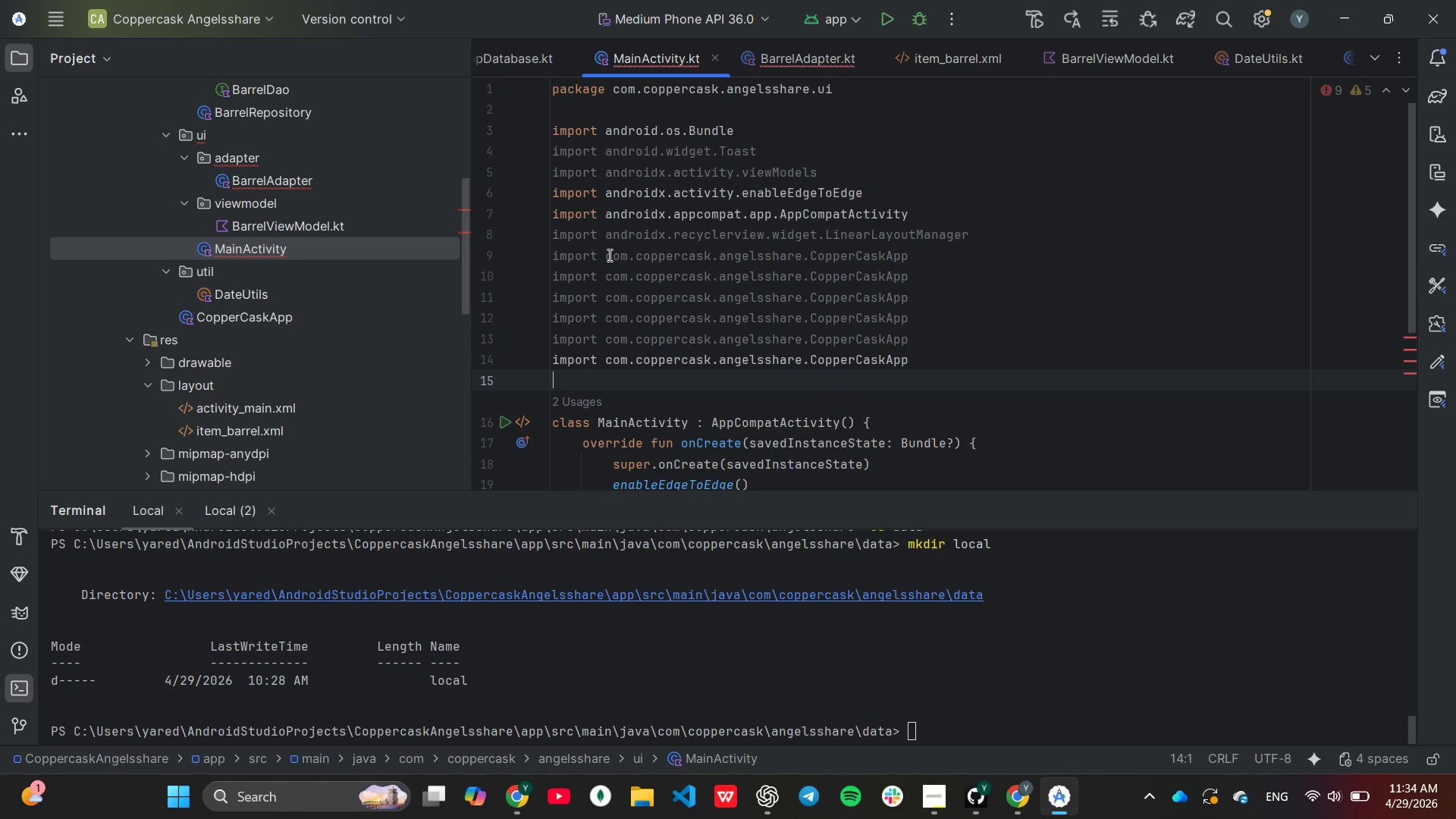 
key(Control+V)
 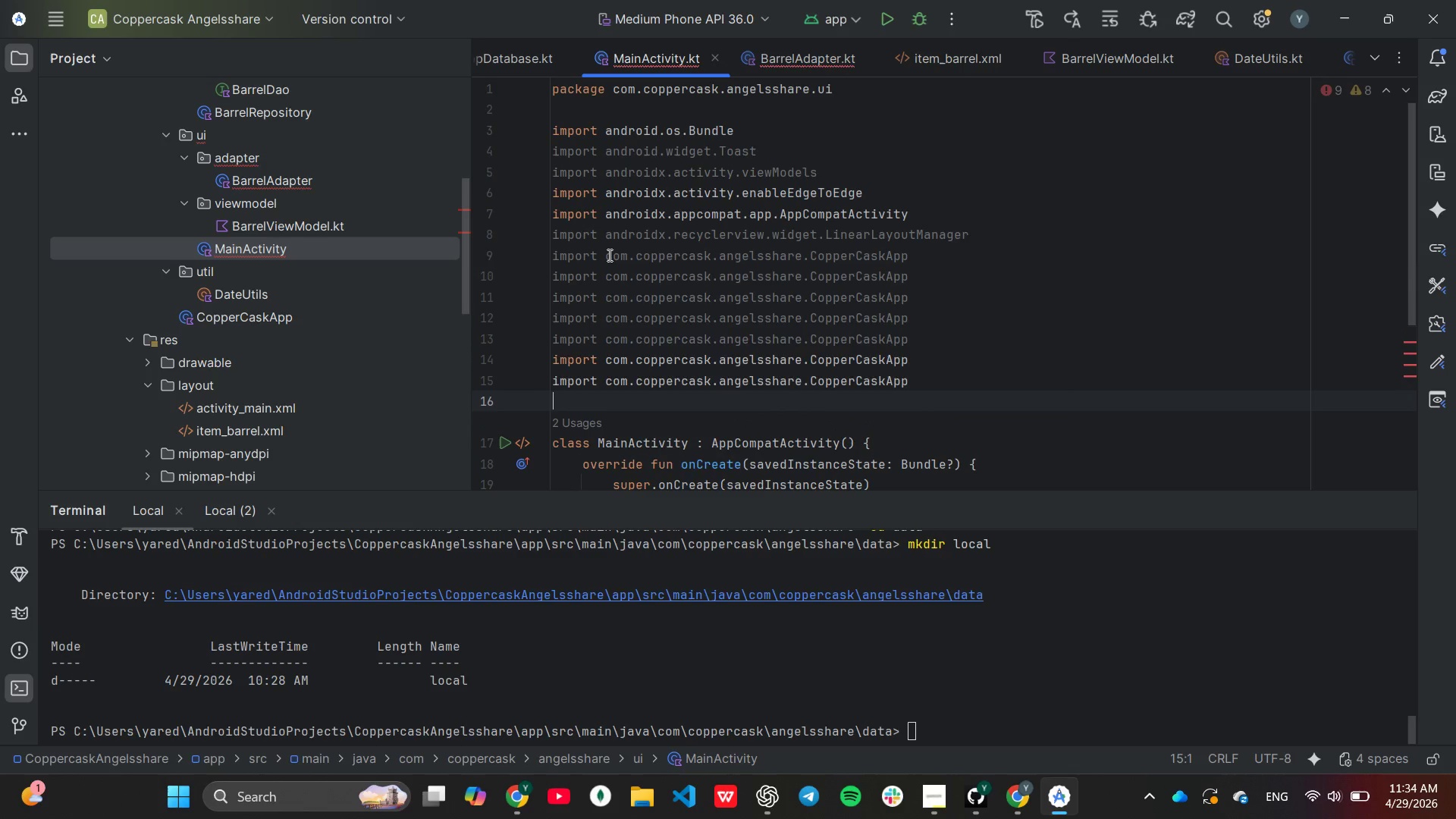 
key(Control+V)
 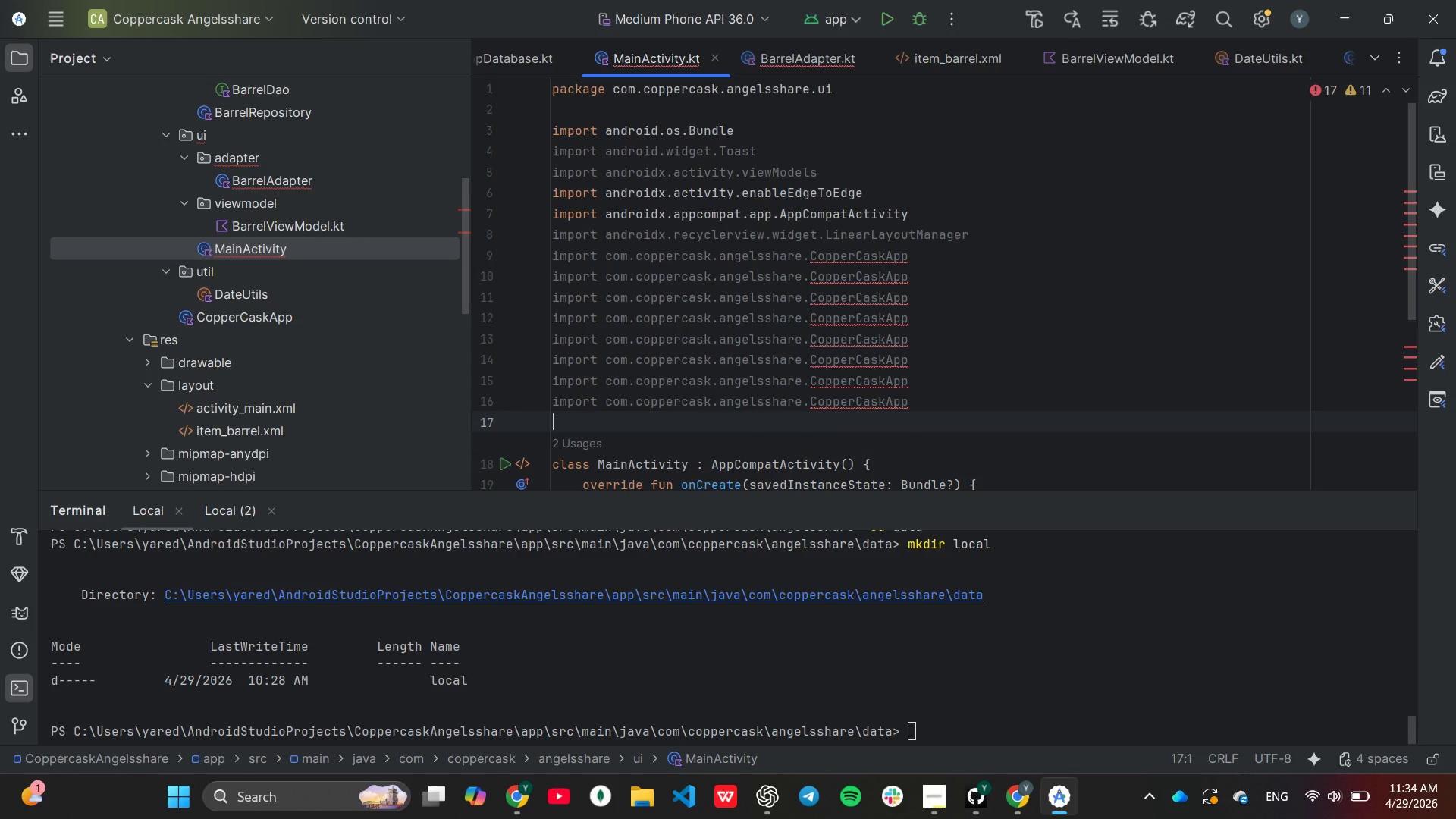 
key(ArrowLeft)
 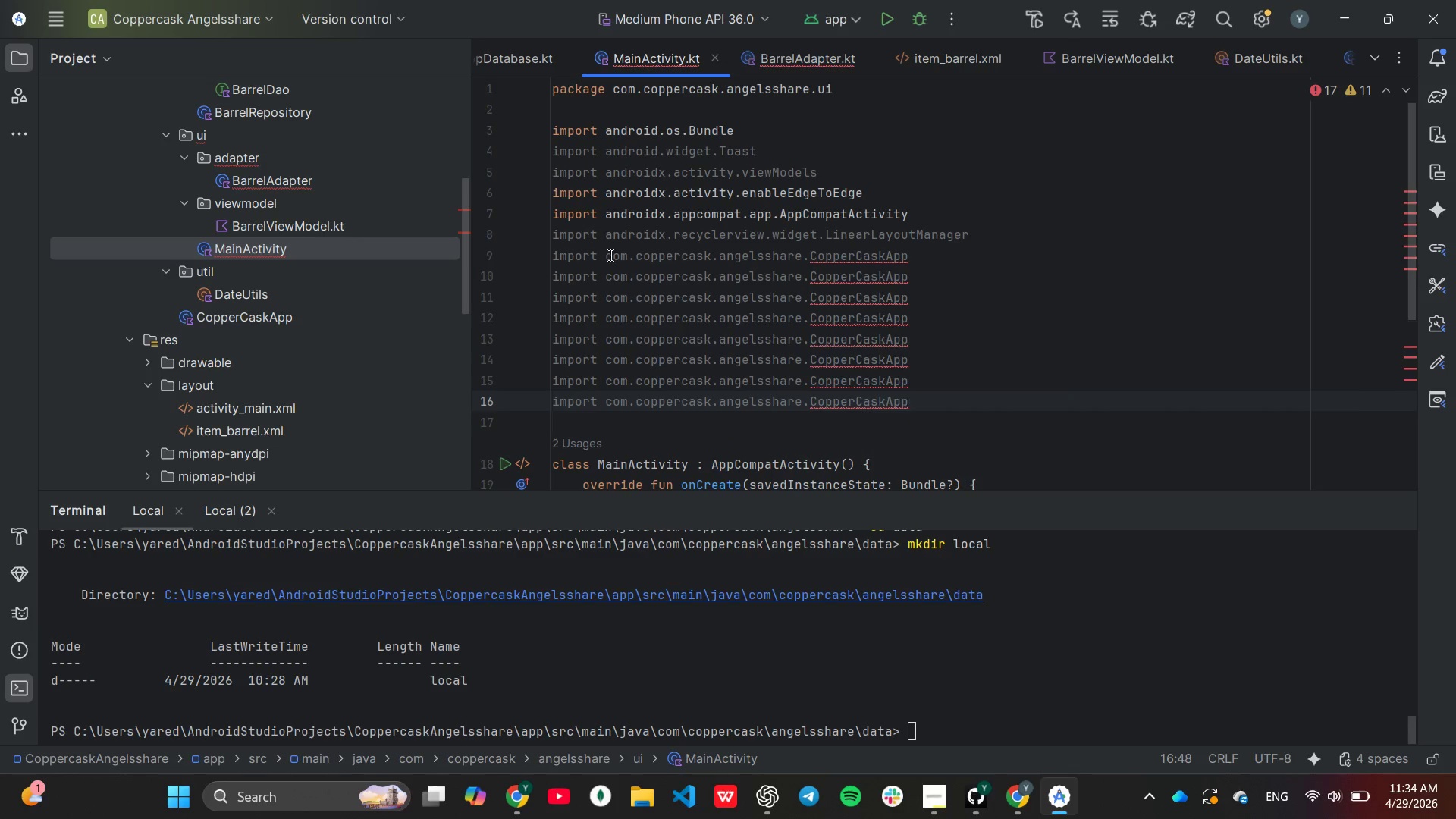 
hold_key(key=ArrowUp, duration=0.72)
 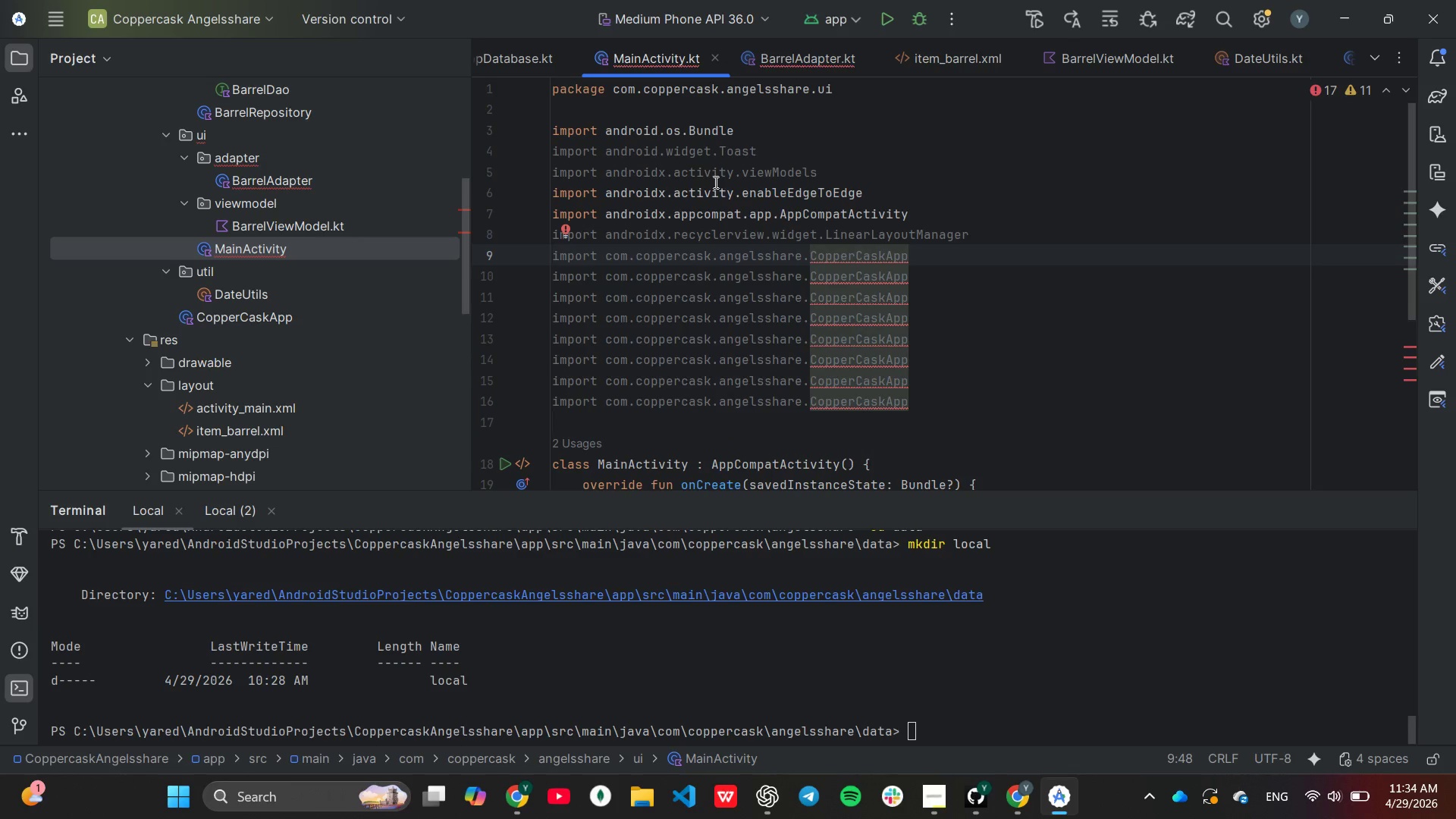 
key(ArrowDown)
 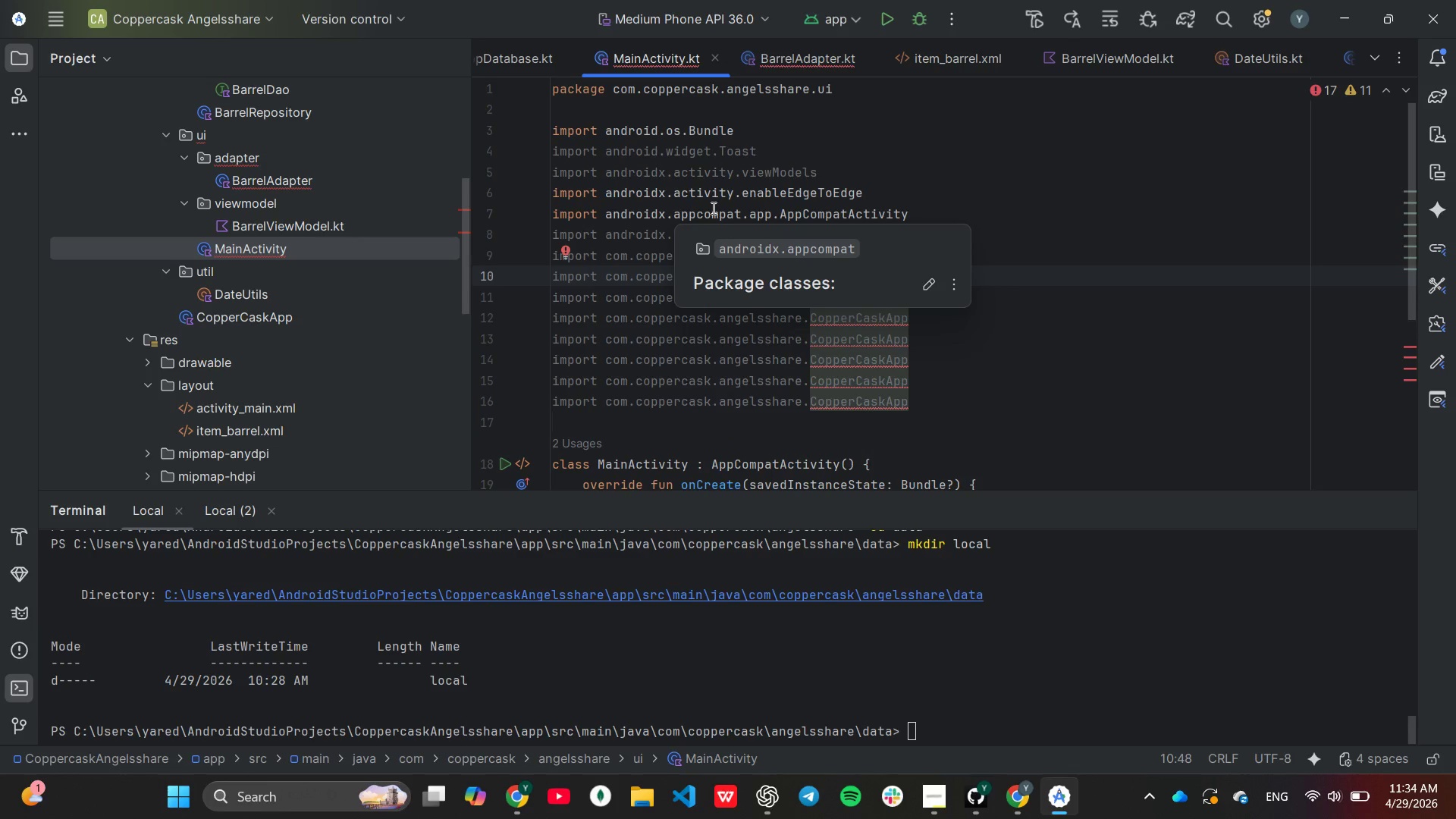 
key(Backspace)
 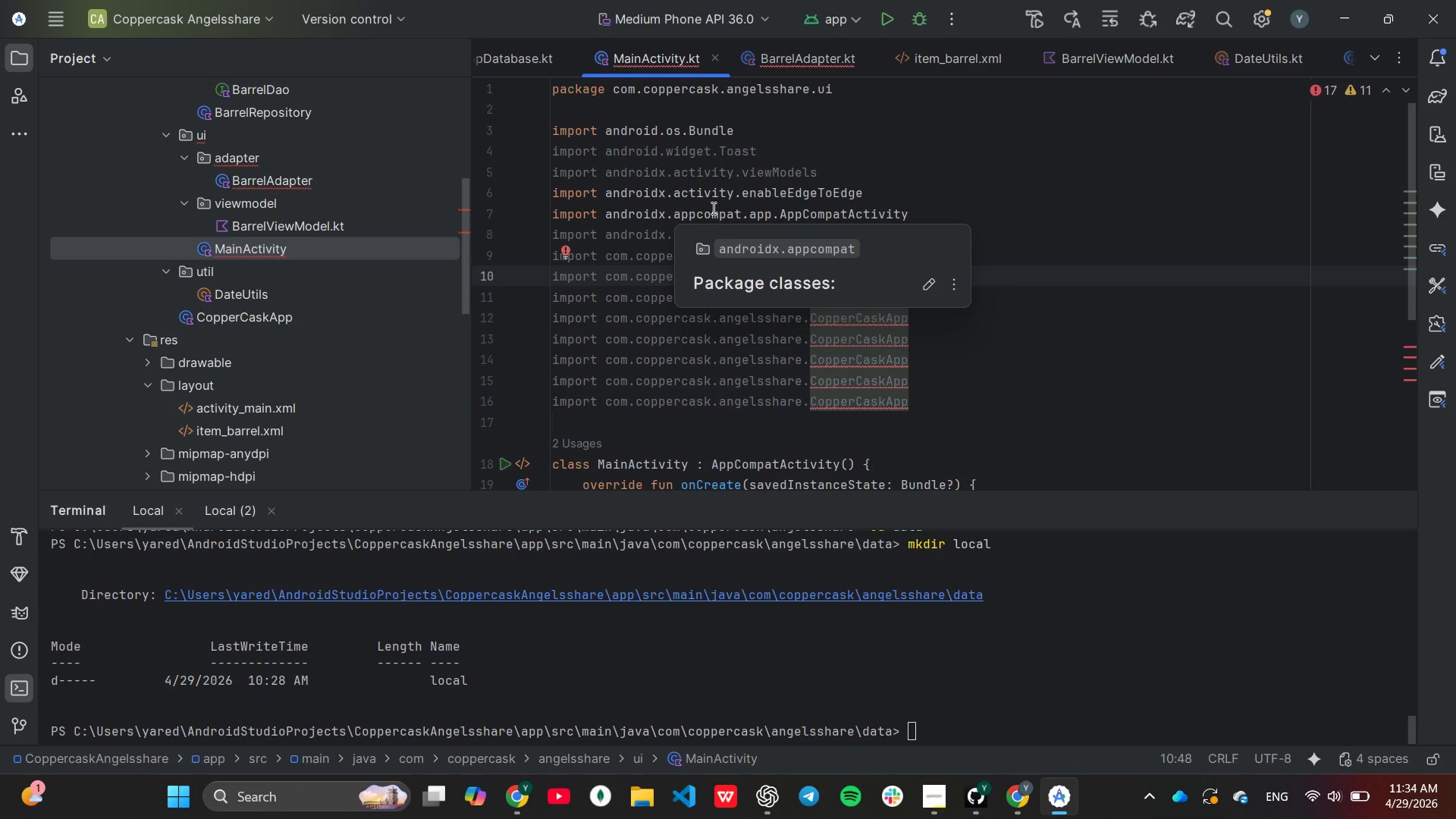 
key(Backspace)
 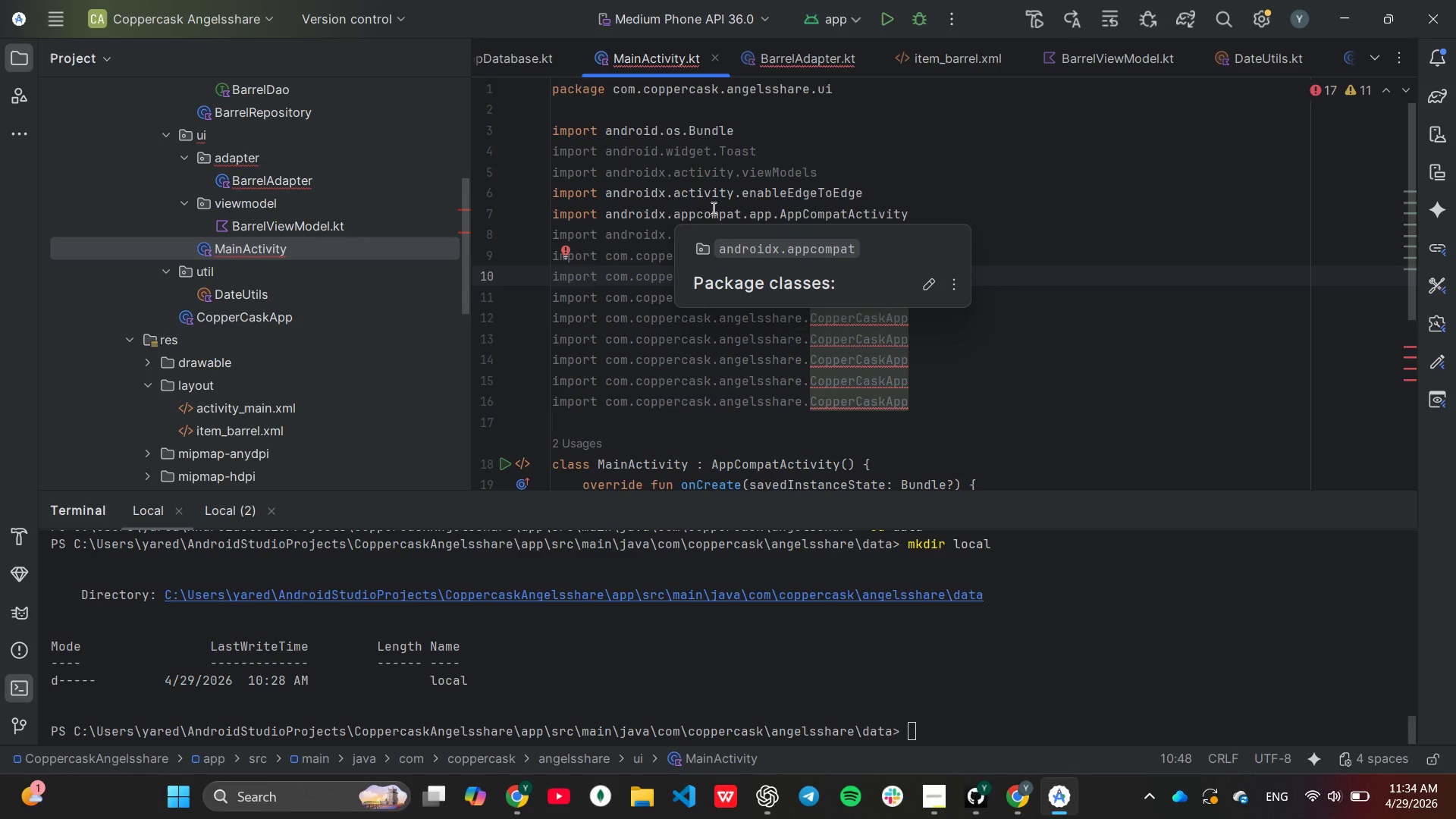 
key(Backspace)
 